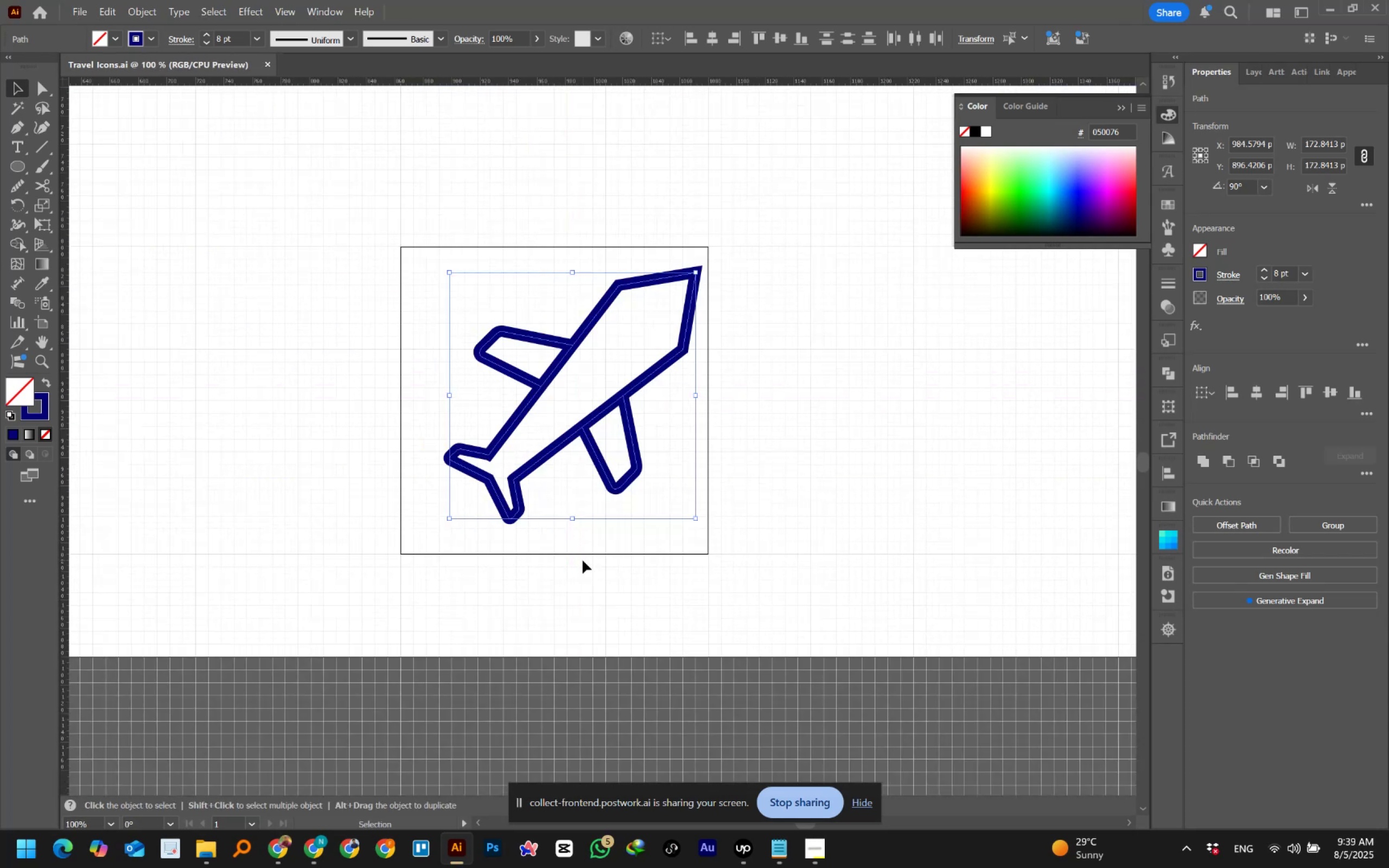 
hold_key(key=AltLeft, duration=1.27)
scroll: coordinate [583, 560], scroll_direction: up, amount: 1.0
 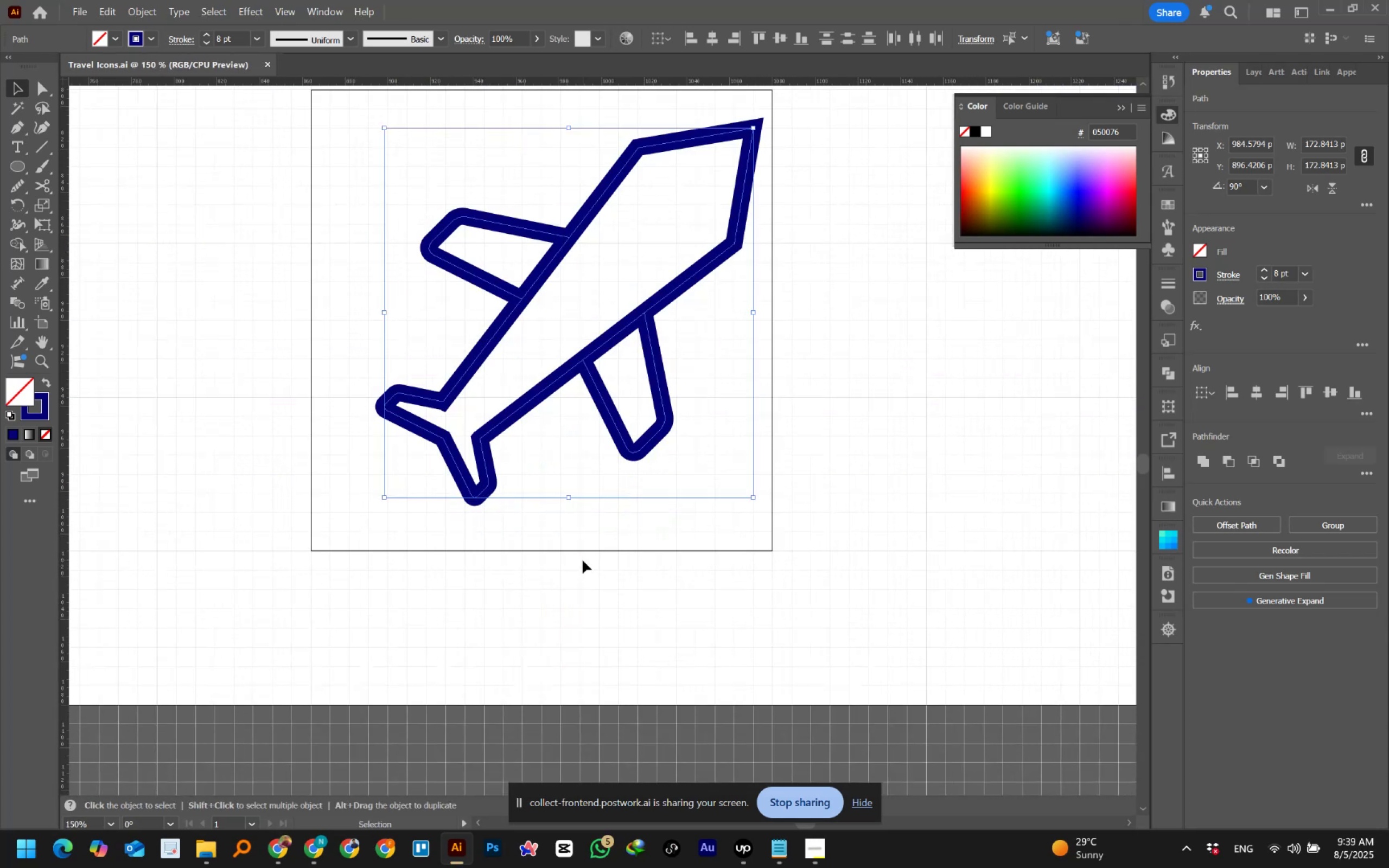 
wait(8.06)
 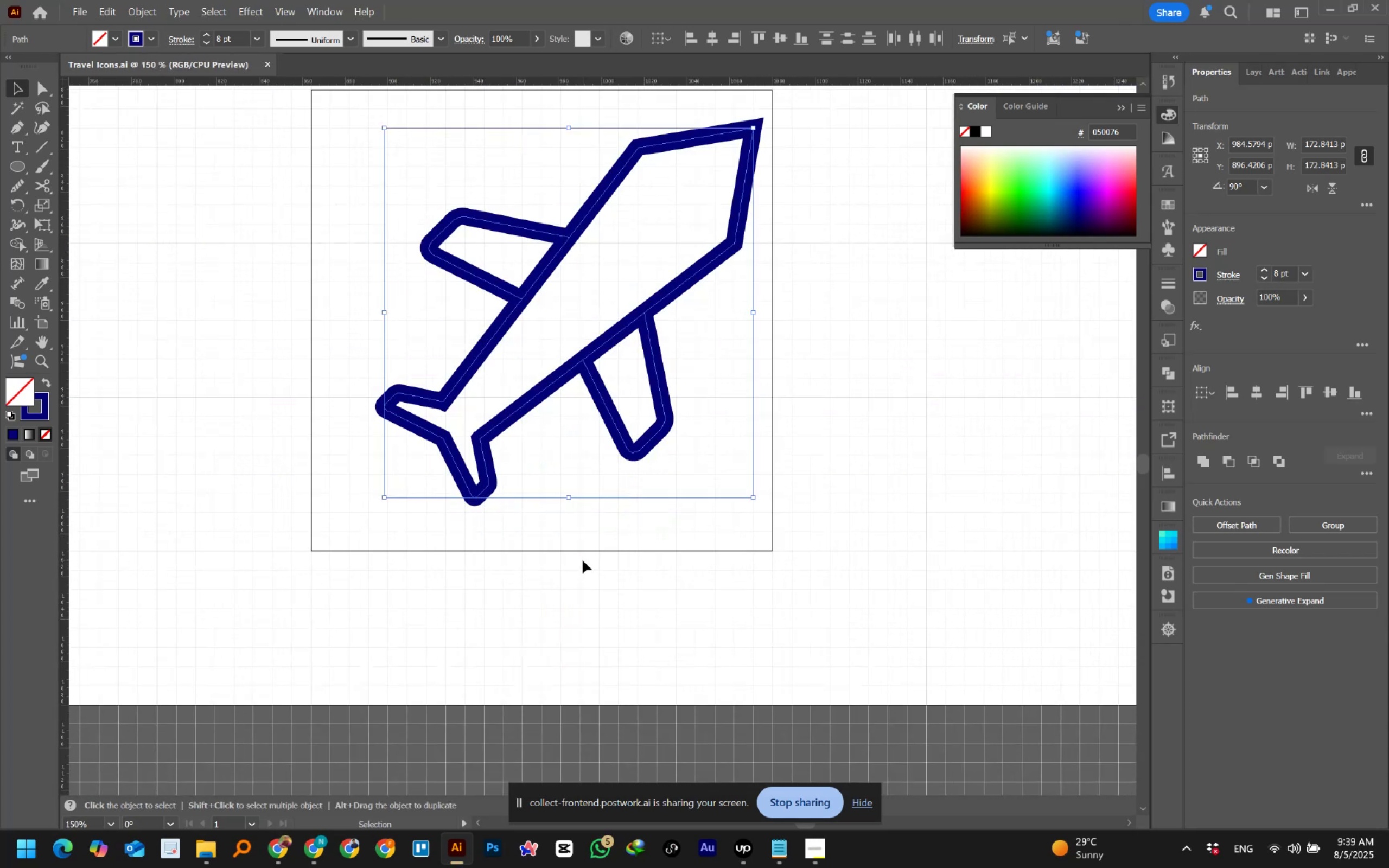 
scroll: coordinate [638, 456], scroll_direction: up, amount: 4.0
 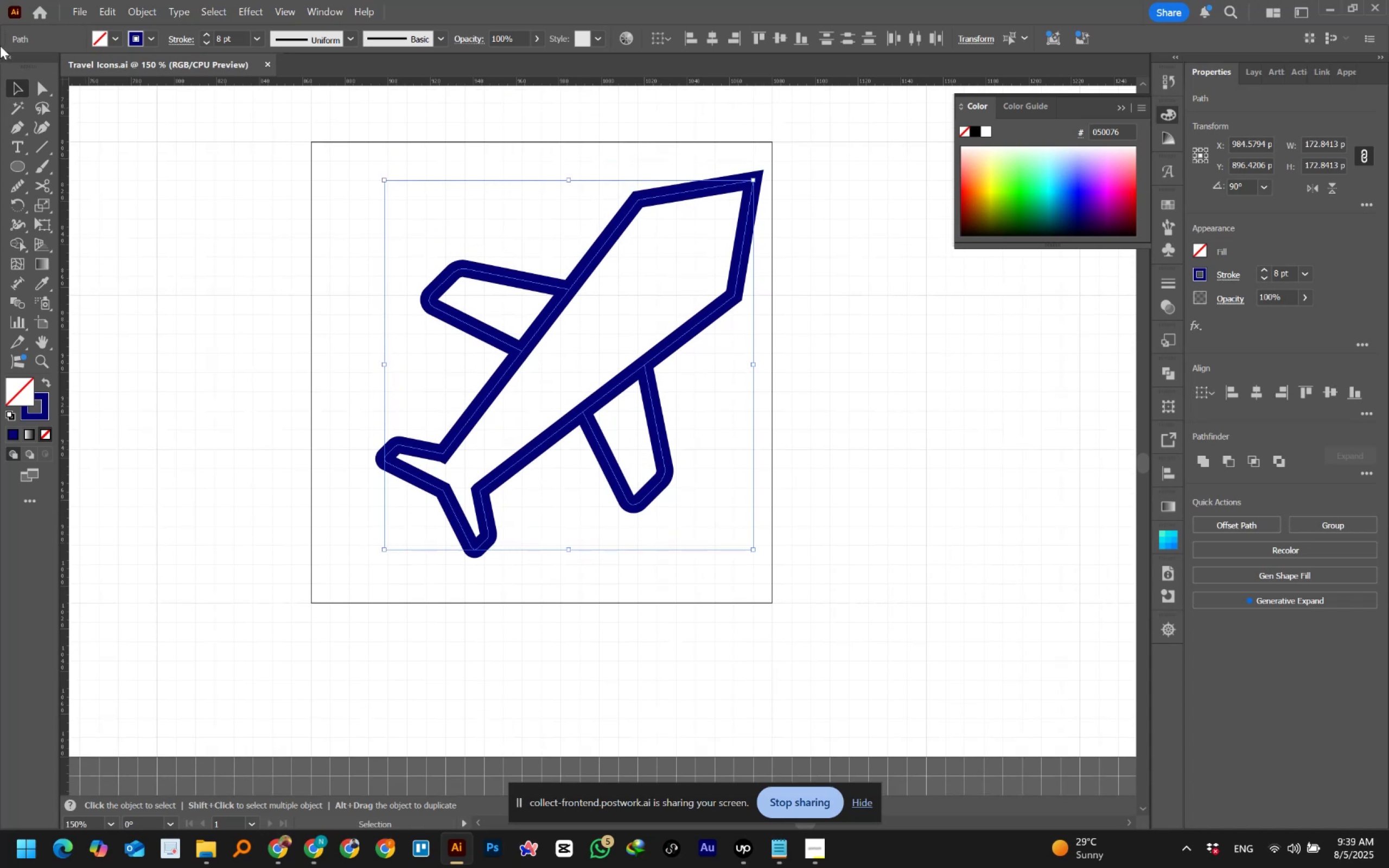 
left_click([41, 86])
 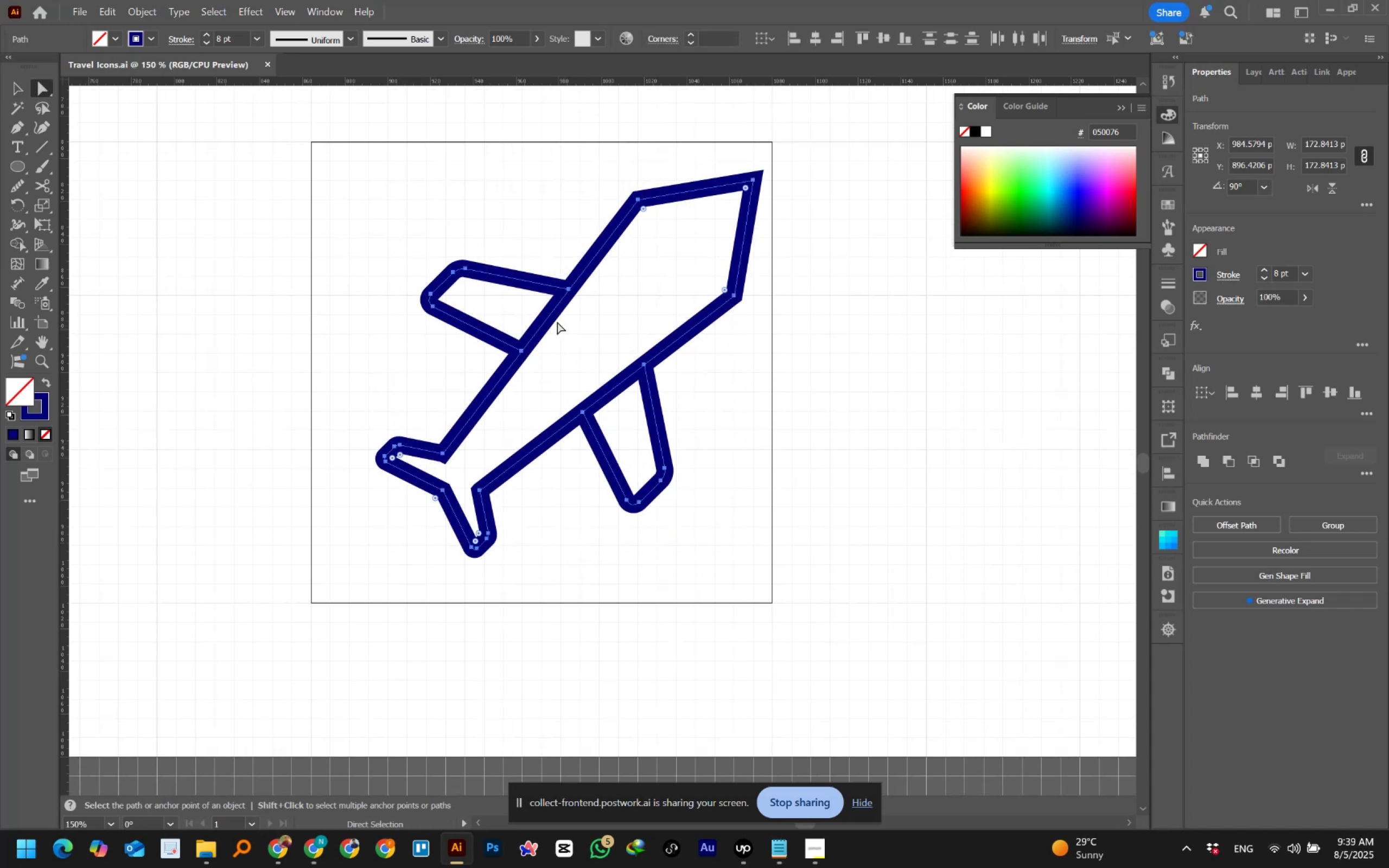 
left_click_drag(start_coordinate=[533, 312], to_coordinate=[555, 331])
 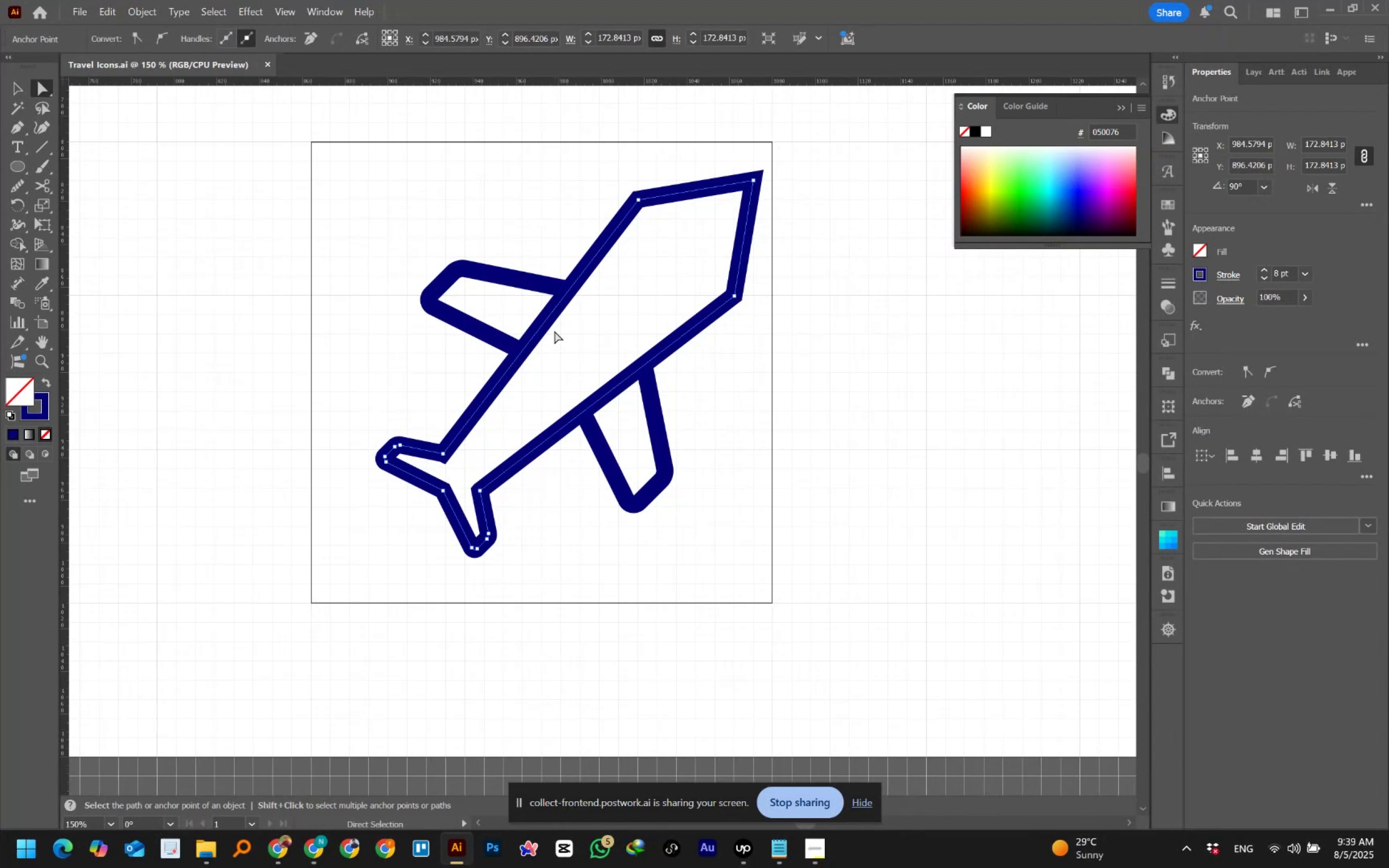 
key(Delete)
 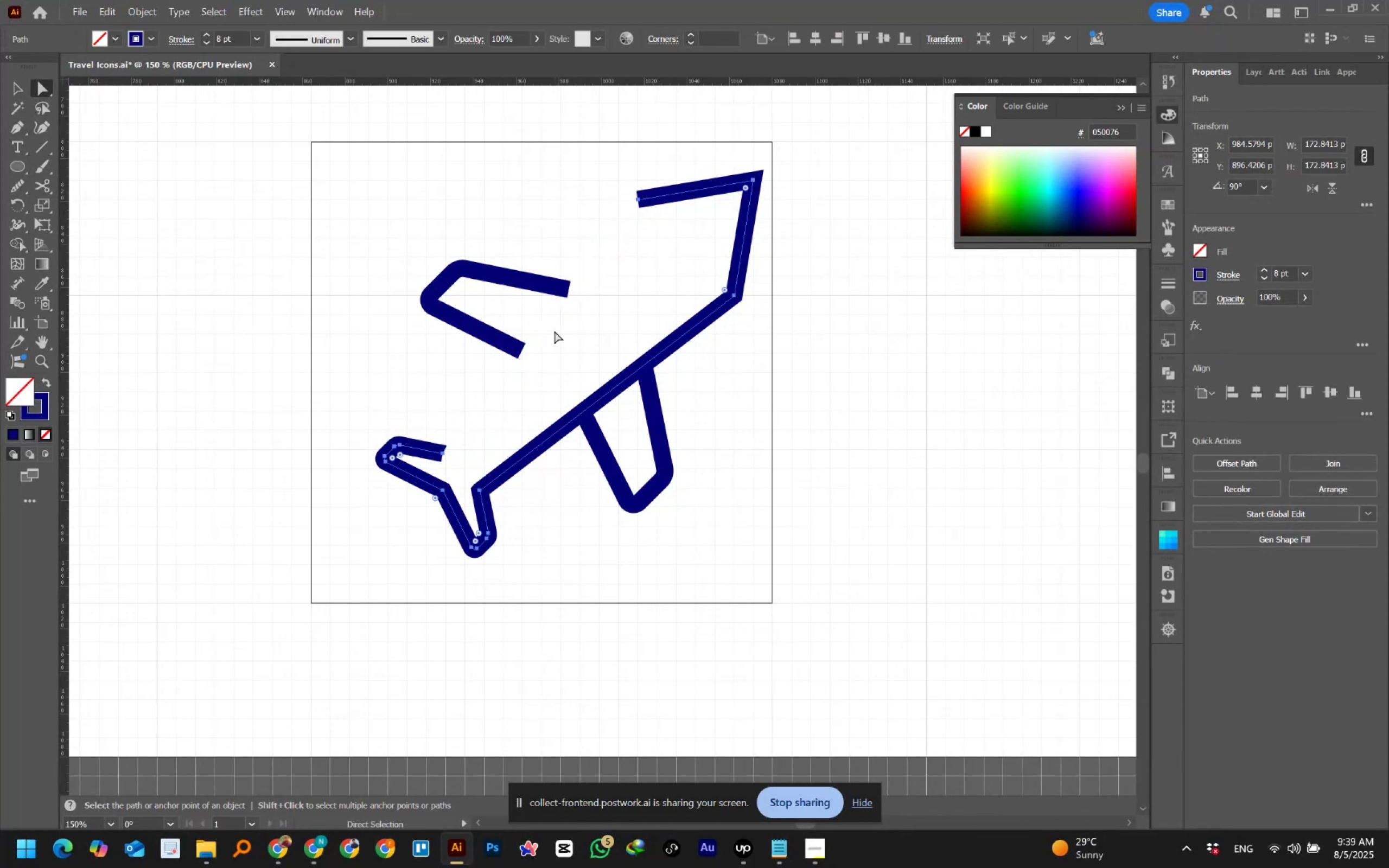 
key(Control+Z)
 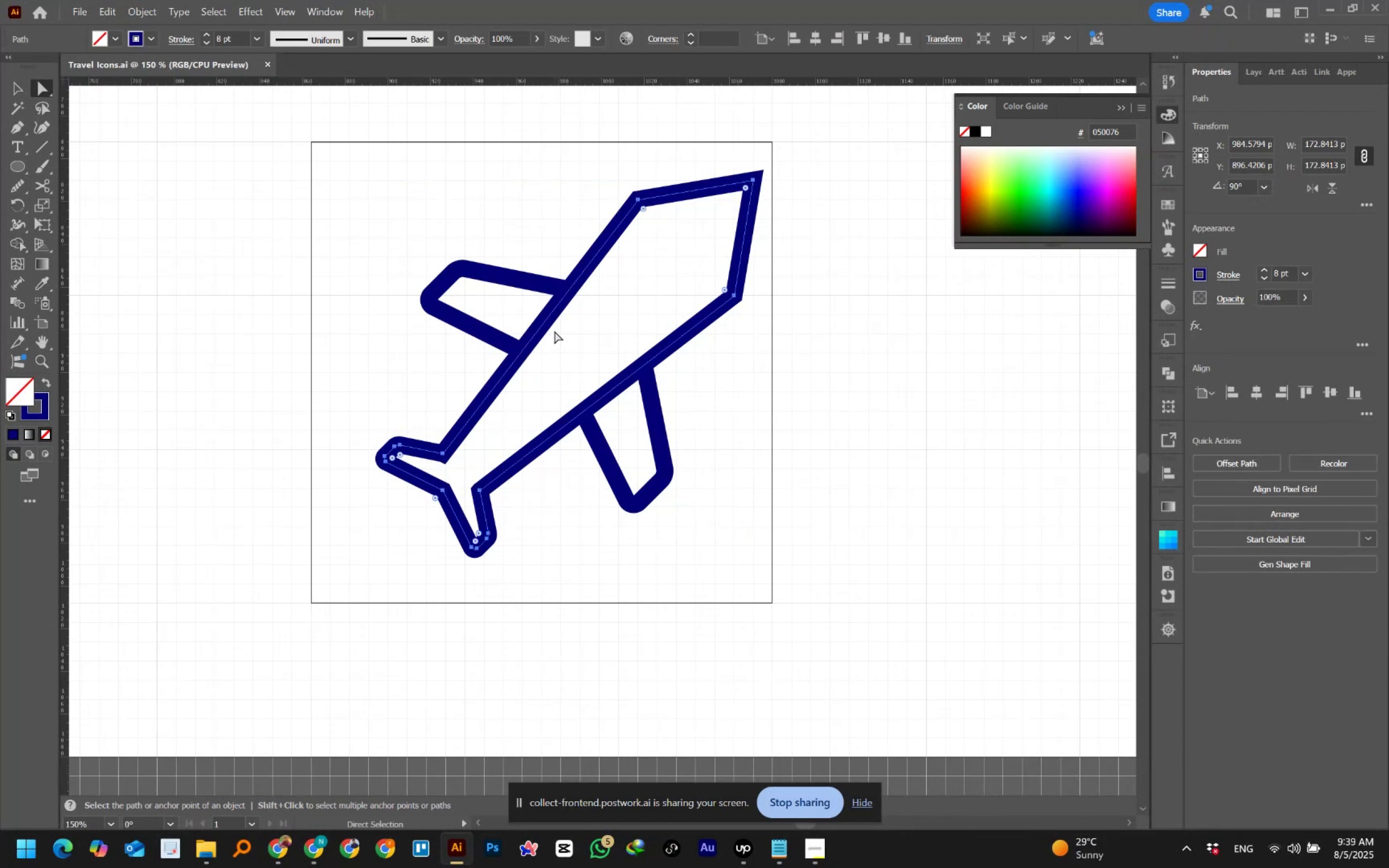 
left_click([555, 331])
 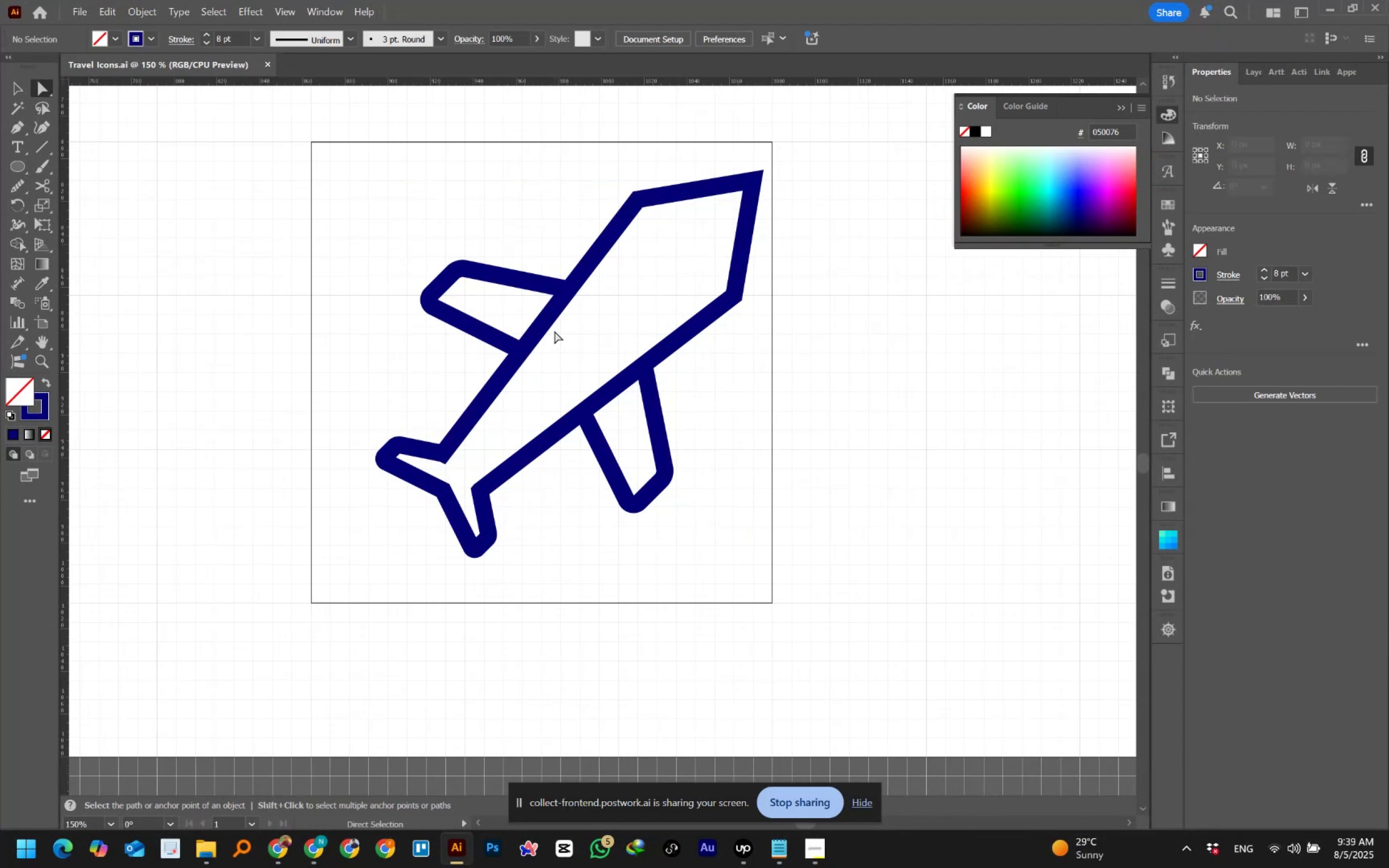 
wait(6.86)
 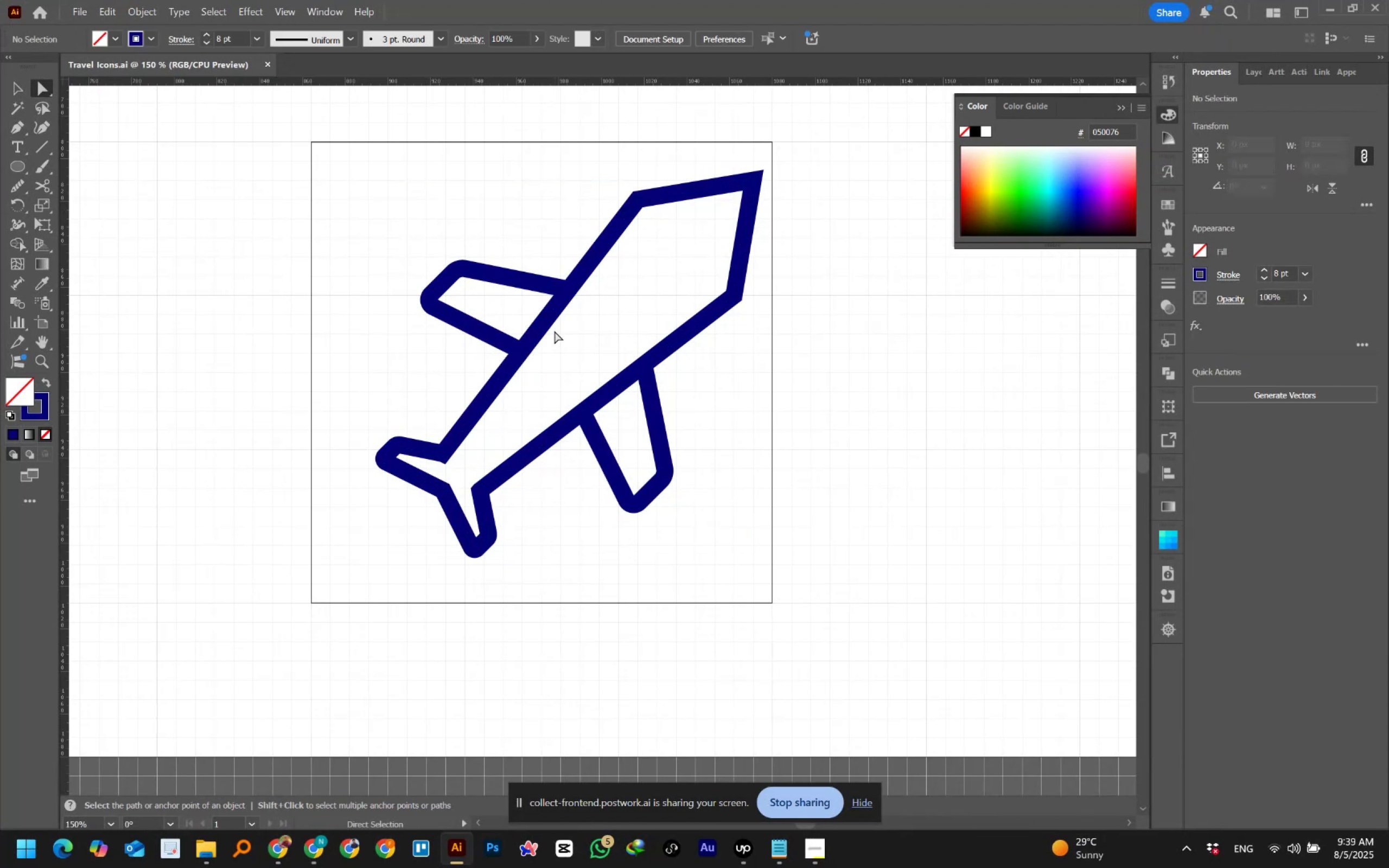 
key(Control+Y)
 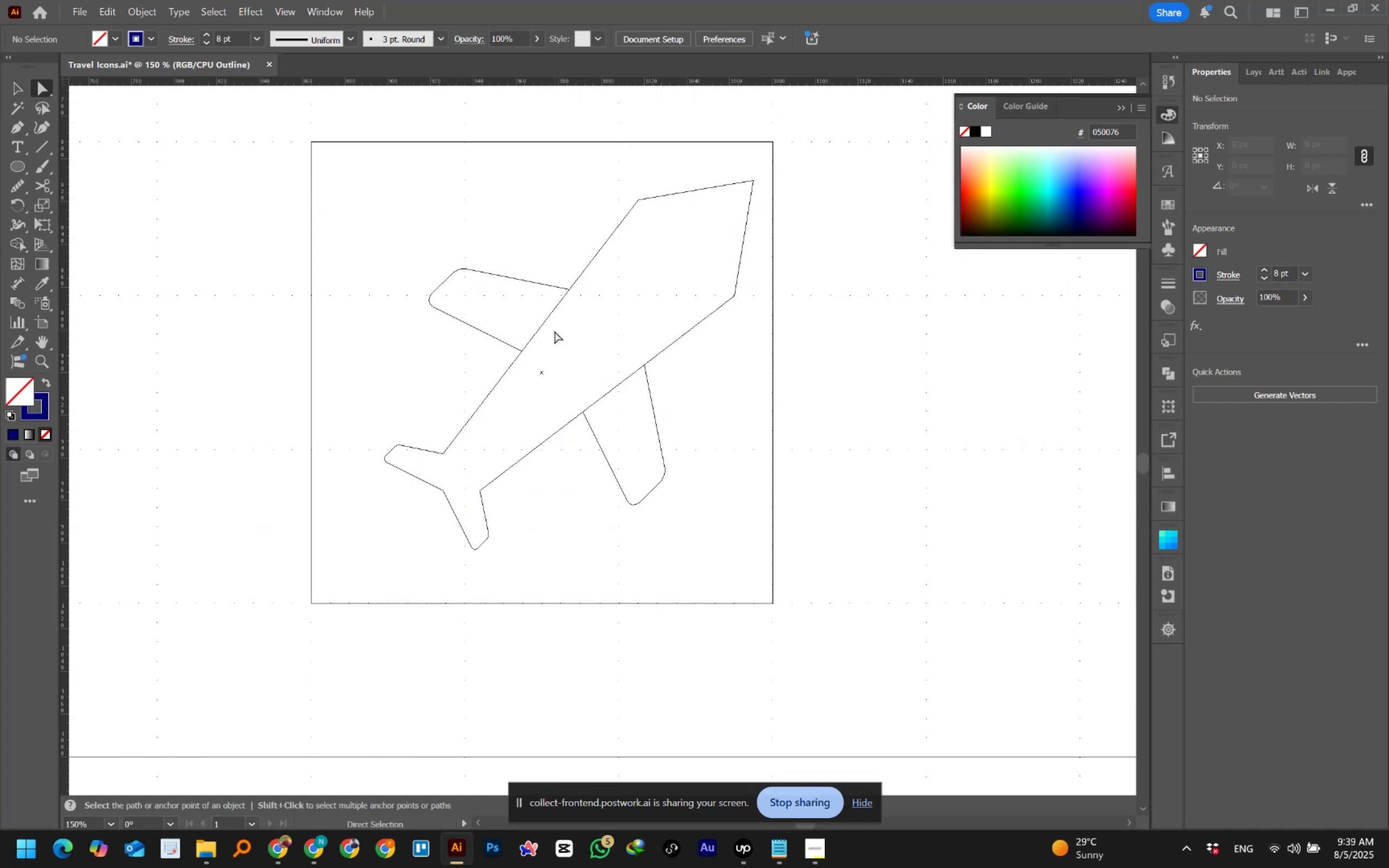 
hold_key(key=AltLeft, duration=0.93)
scroll: coordinate [563, 235], scroll_direction: up, amount: 2.0
 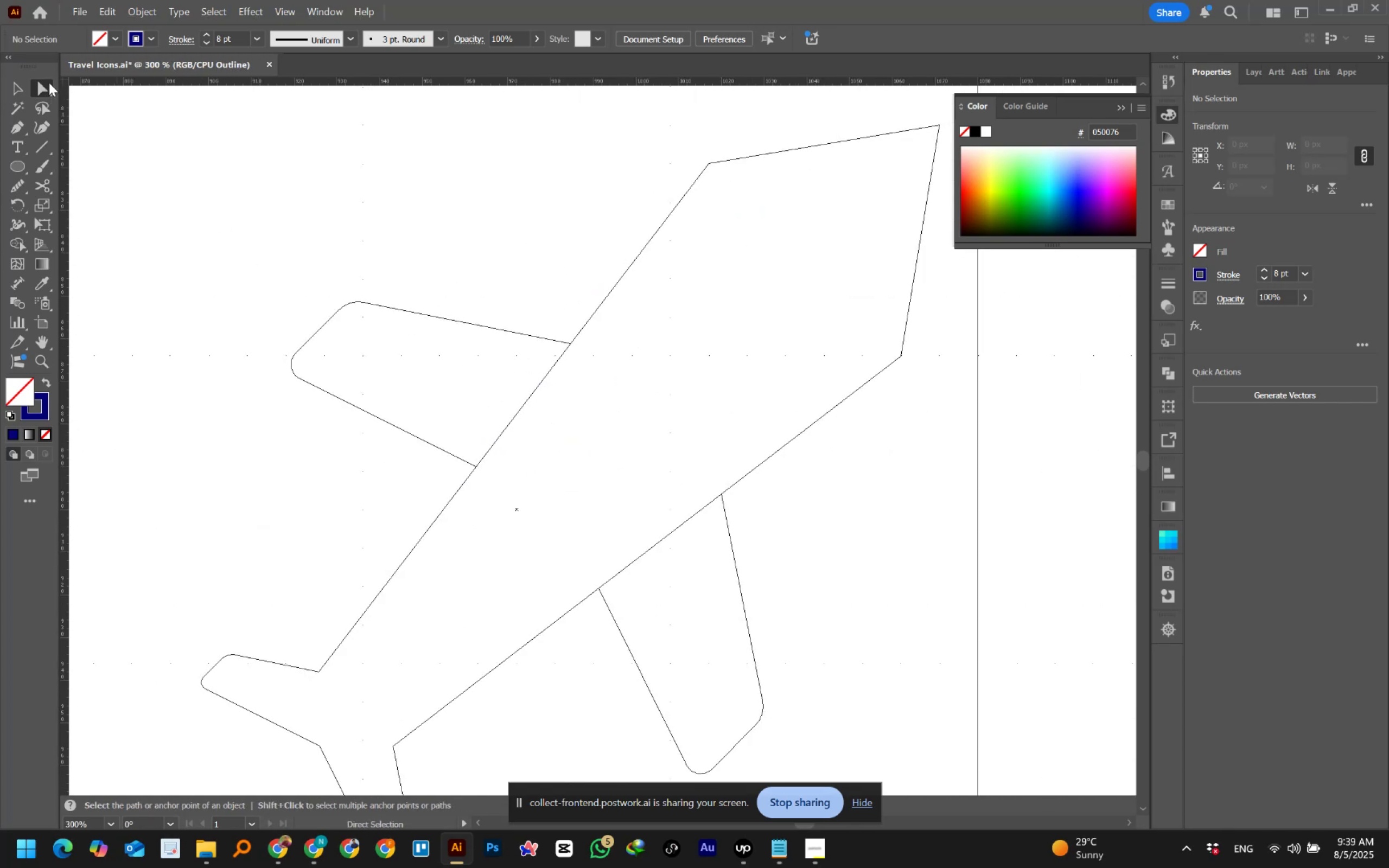 
left_click([46, 84])
 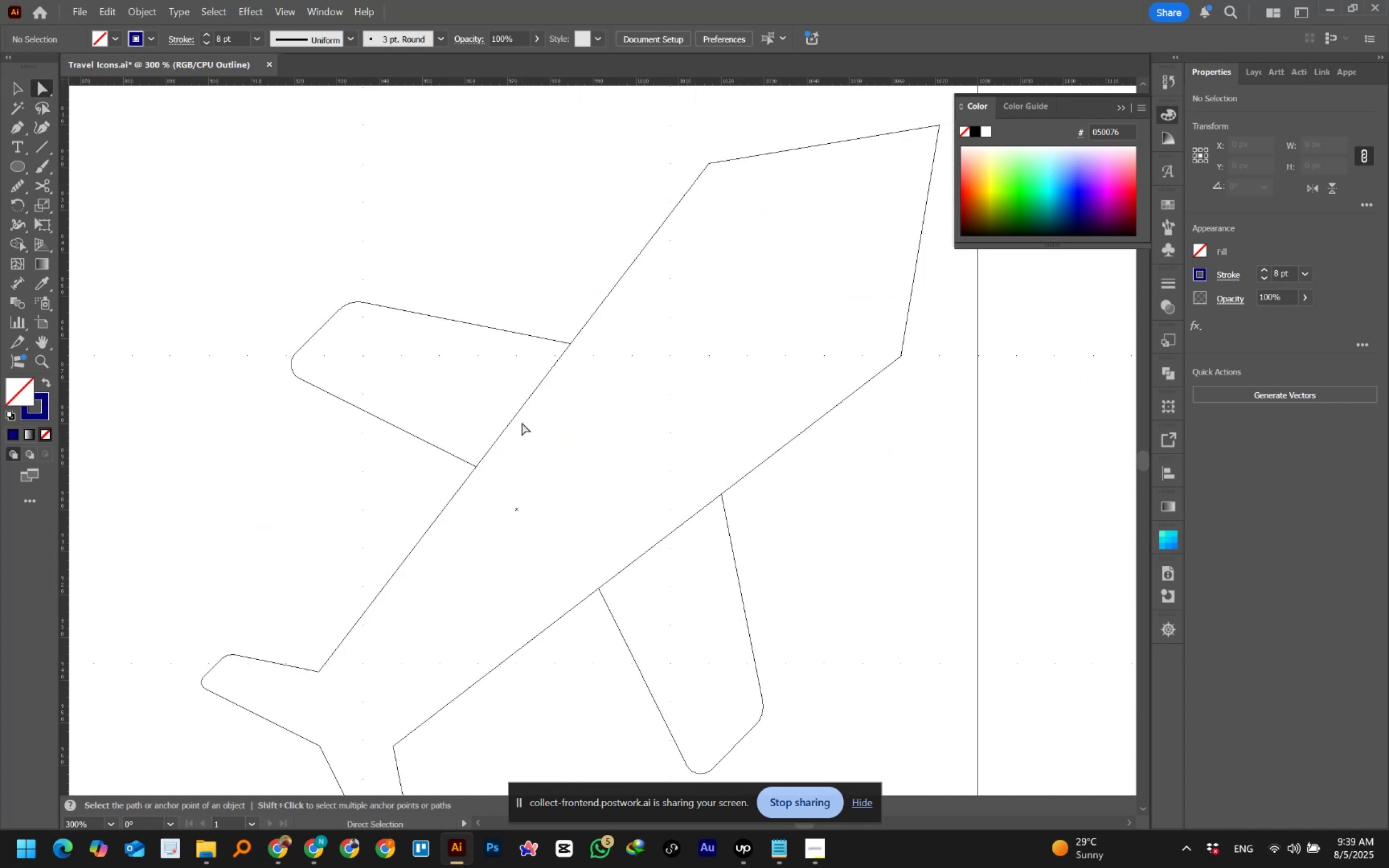 
left_click_drag(start_coordinate=[501, 404], to_coordinate=[526, 430])
 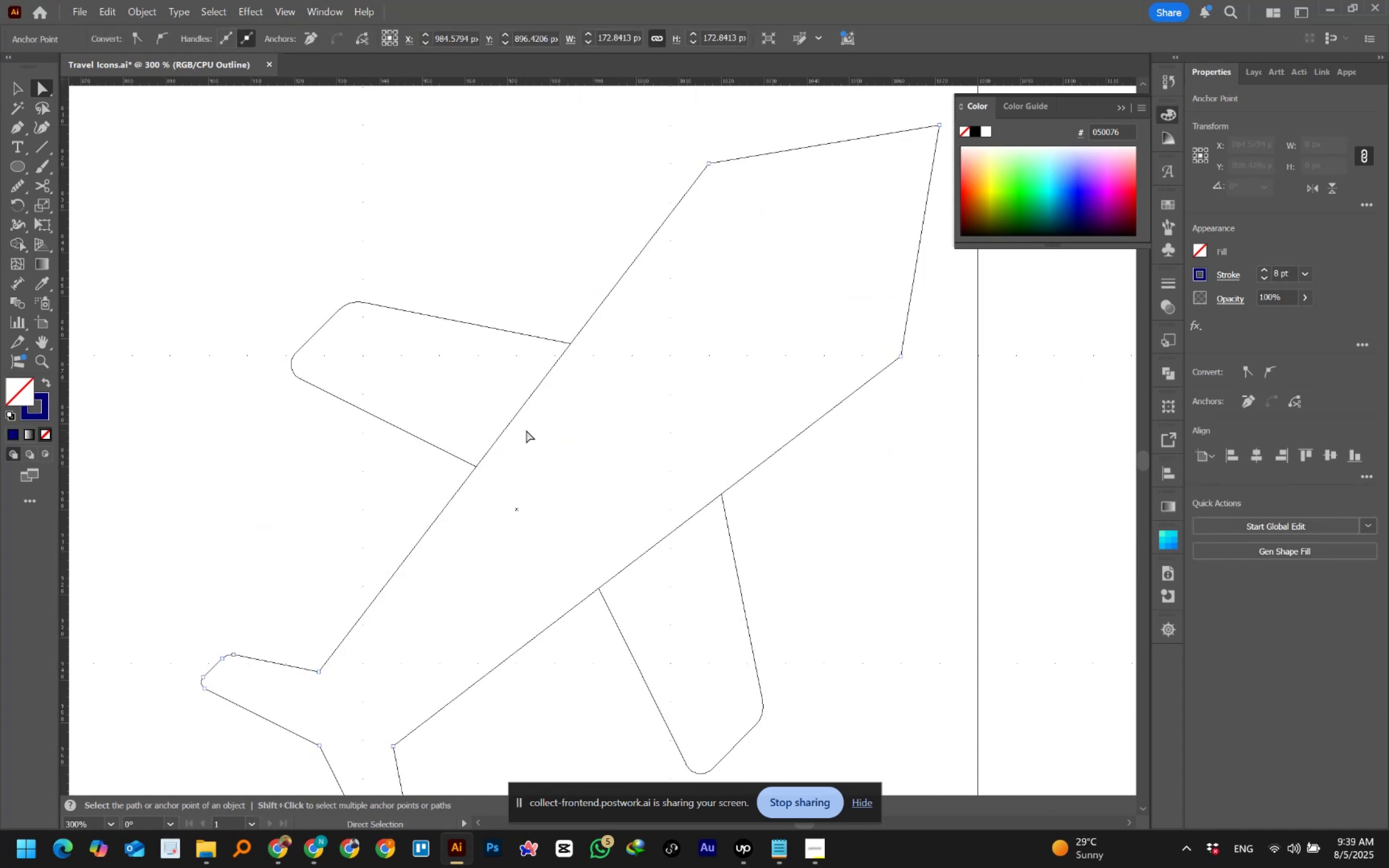 
hold_key(key=AltLeft, duration=0.45)
scroll: coordinate [526, 430], scroll_direction: up, amount: 1.0
 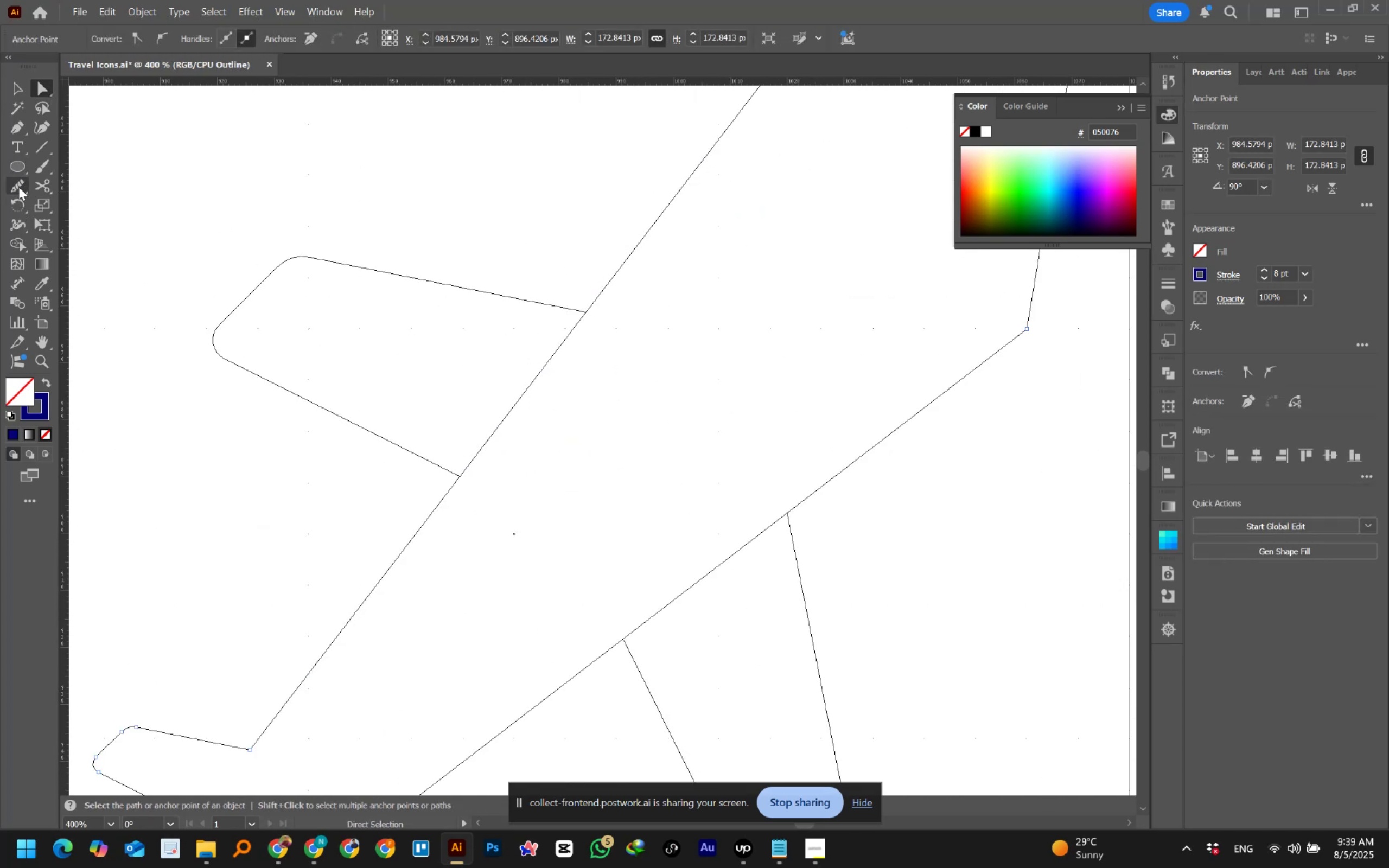 
left_click([22, 130])
 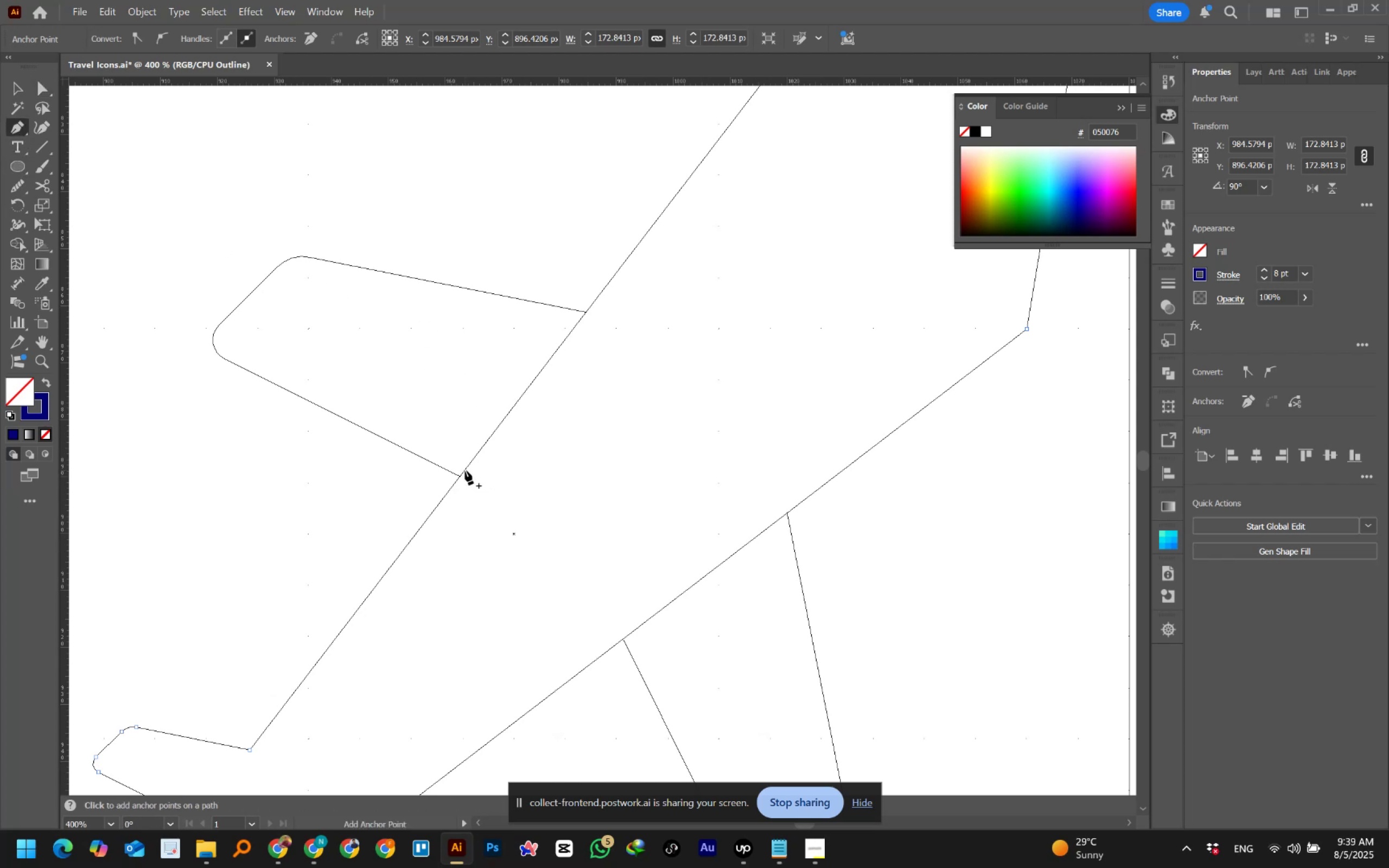 
left_click([464, 470])
 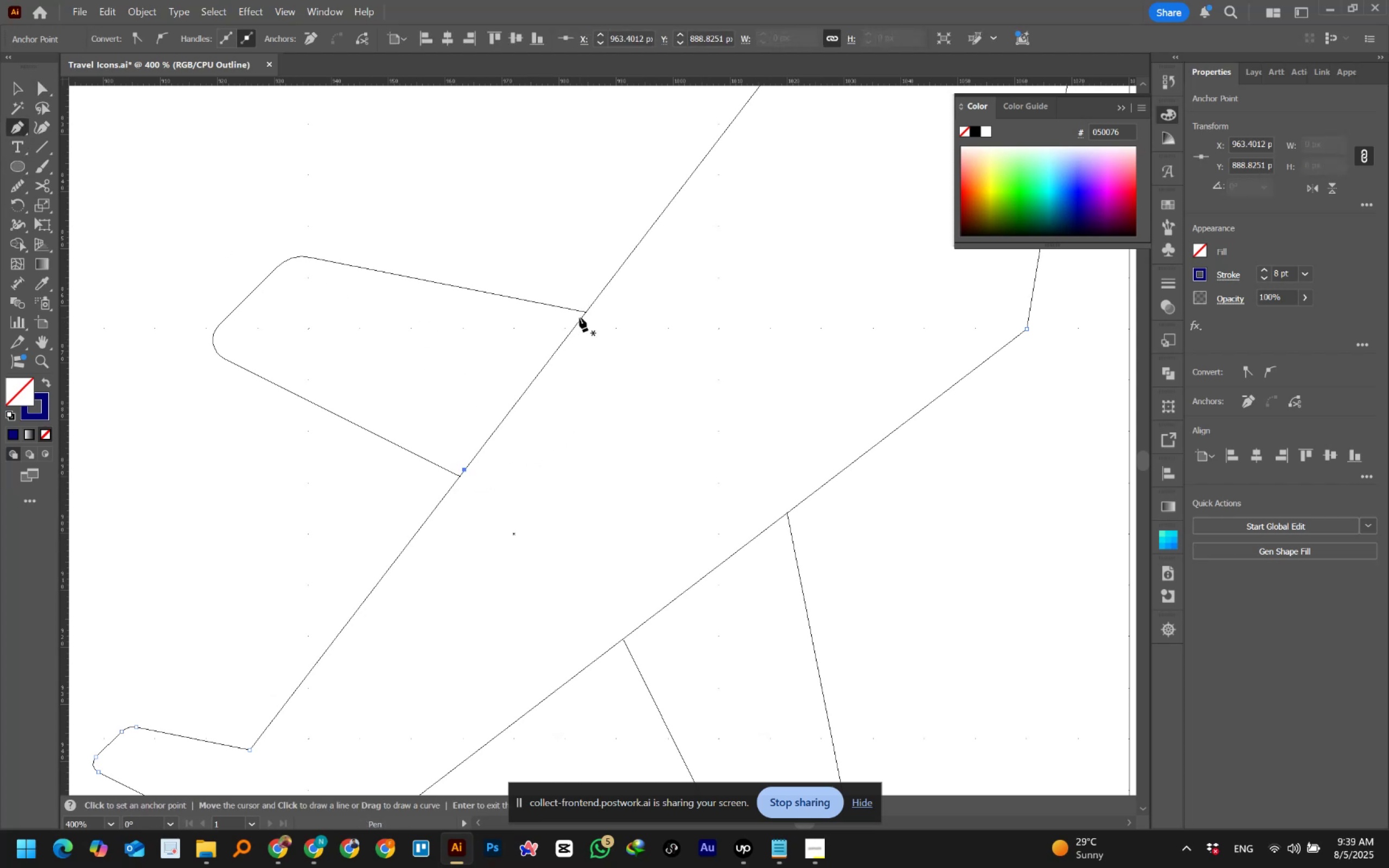 
left_click([581, 317])
 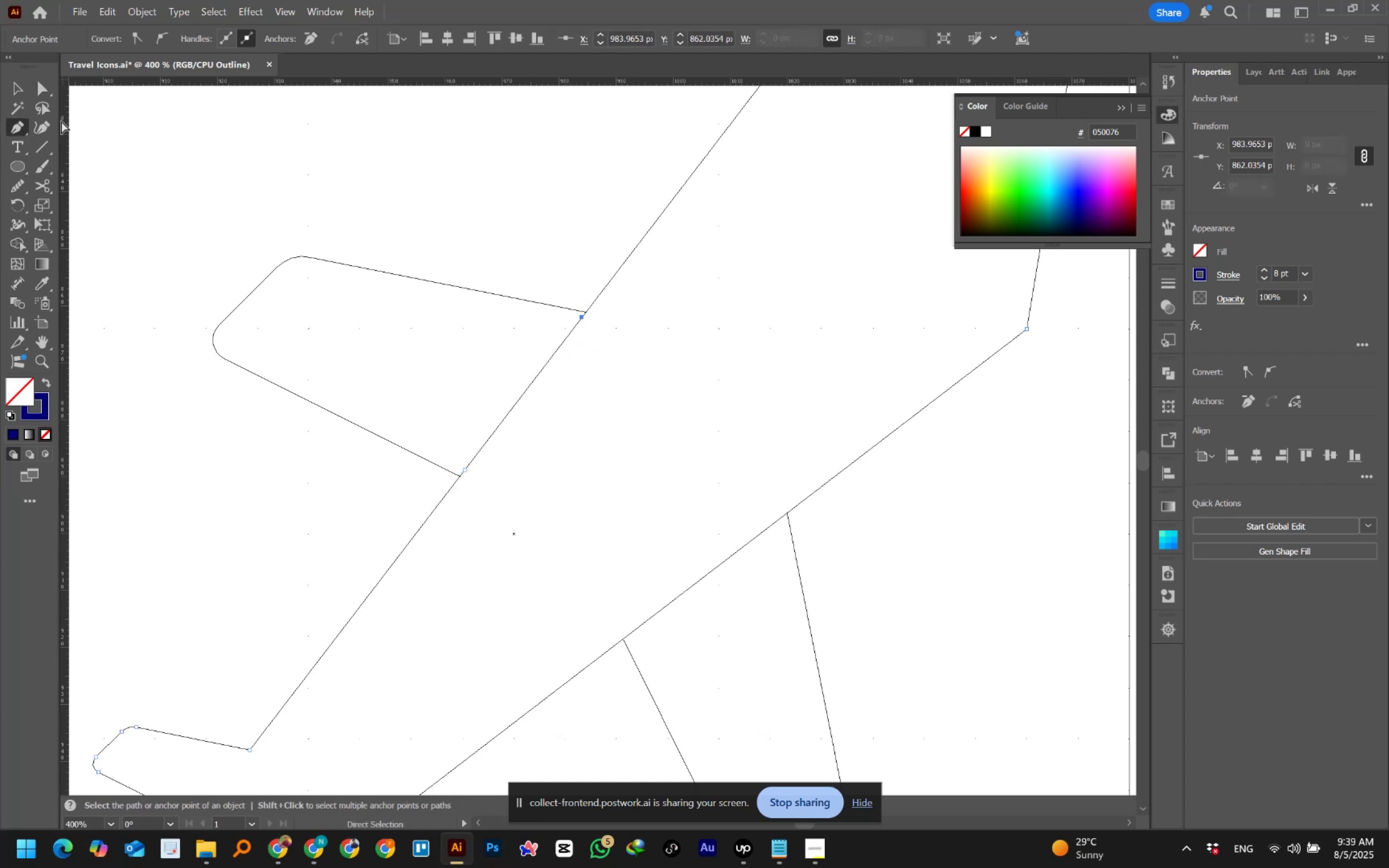 
left_click([43, 85])
 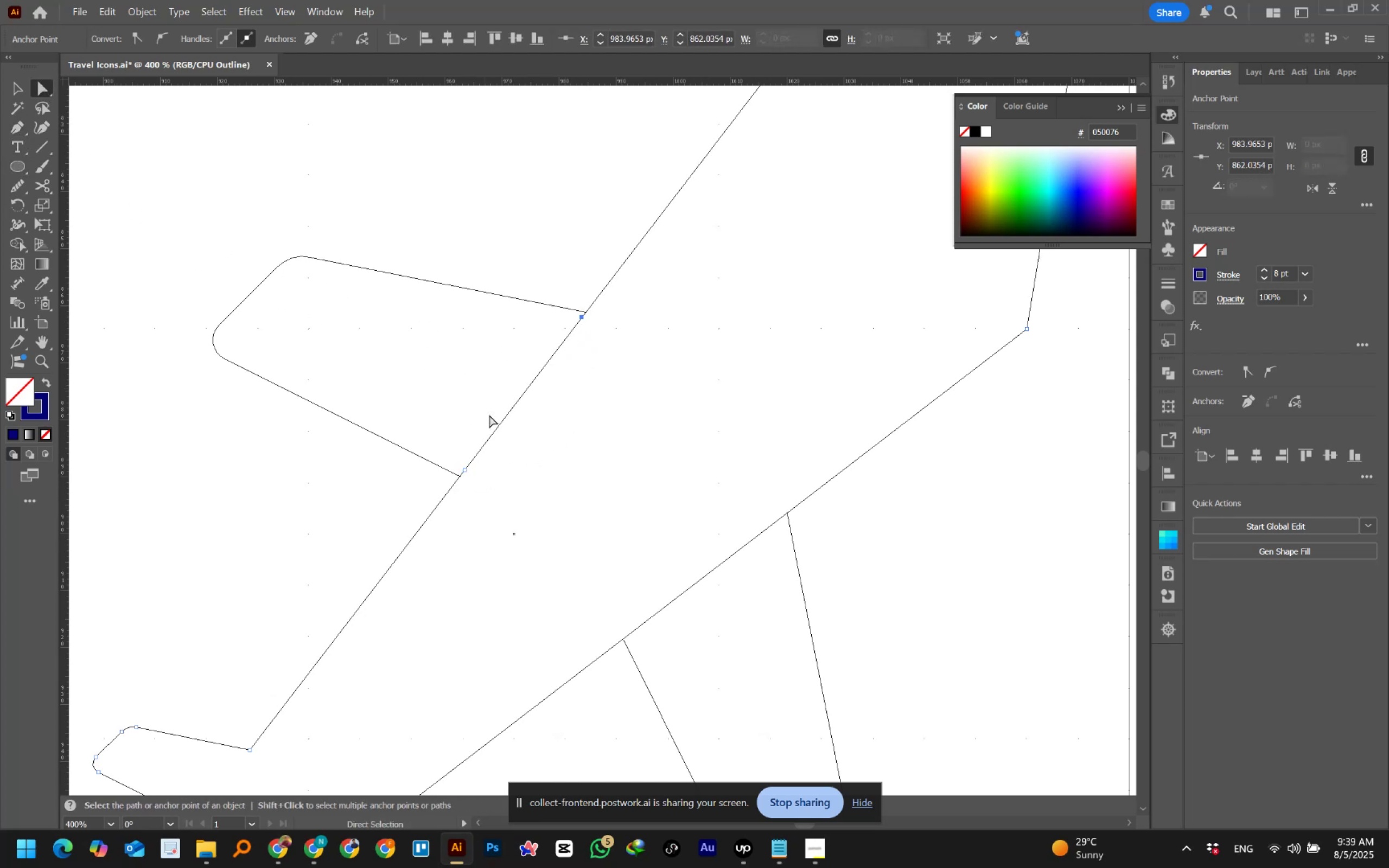 
left_click_drag(start_coordinate=[513, 398], to_coordinate=[532, 414])
 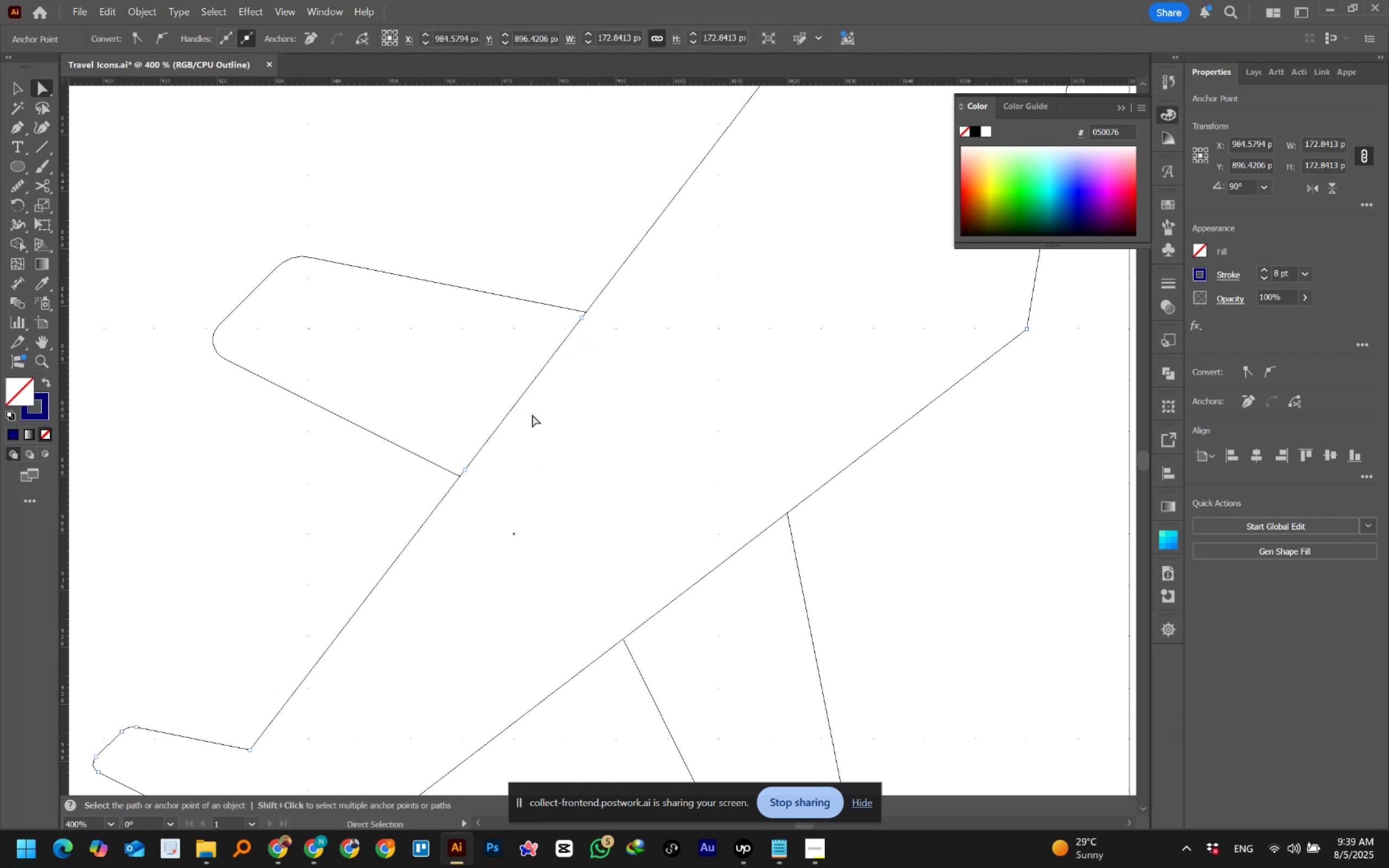 
key(Delete)
 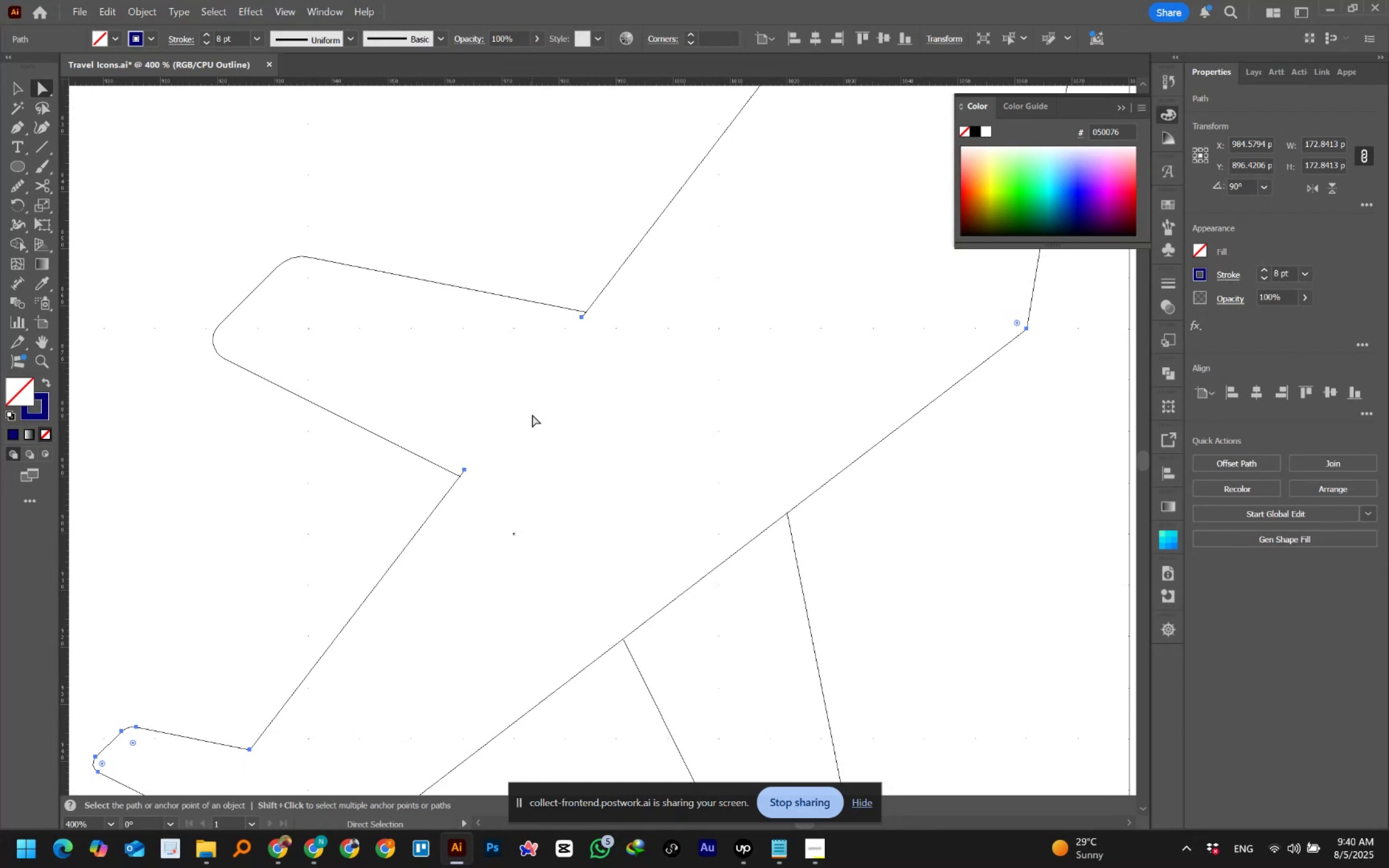 
wait(32.97)
 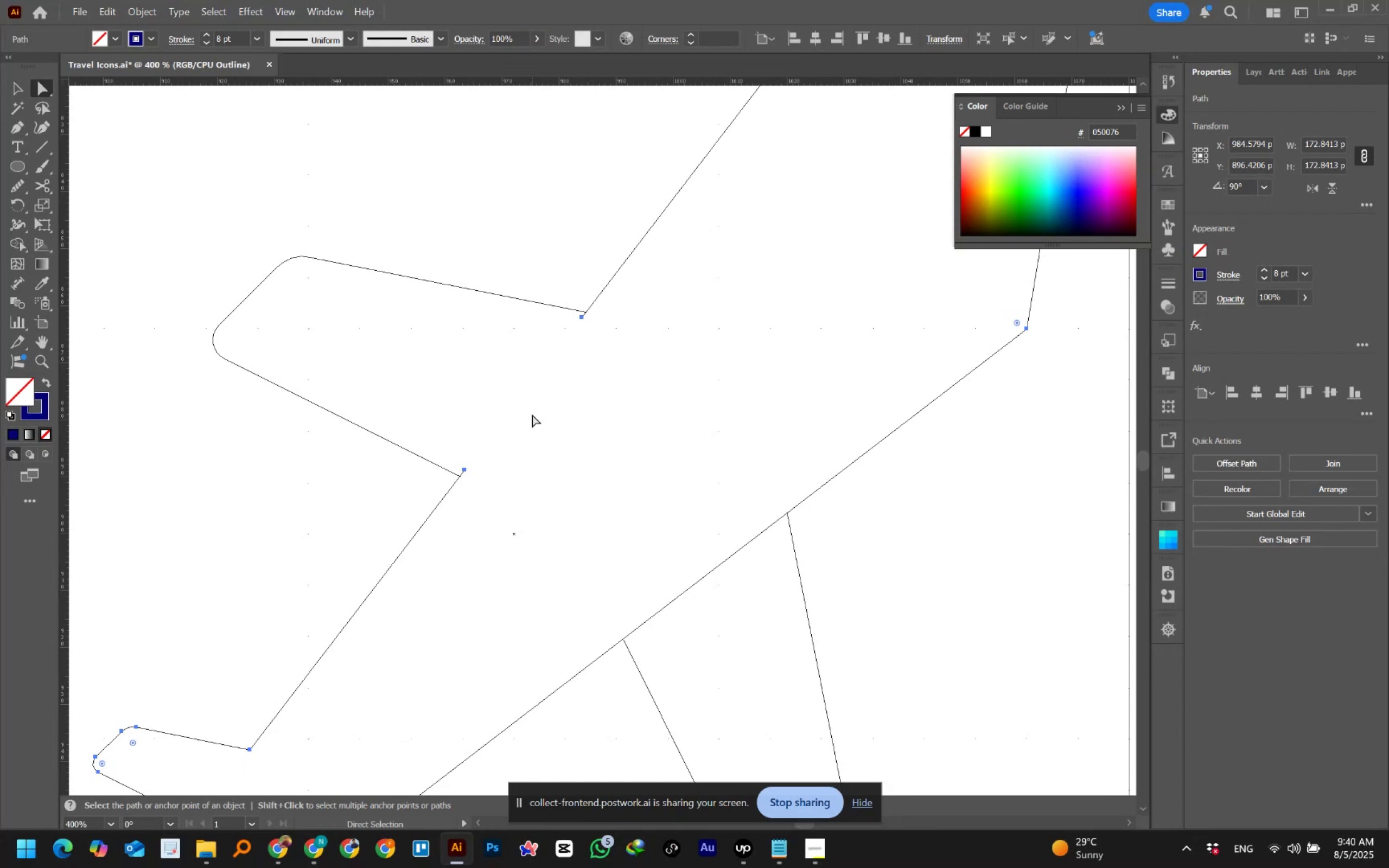 
hold_key(key=Space, duration=0.61)
 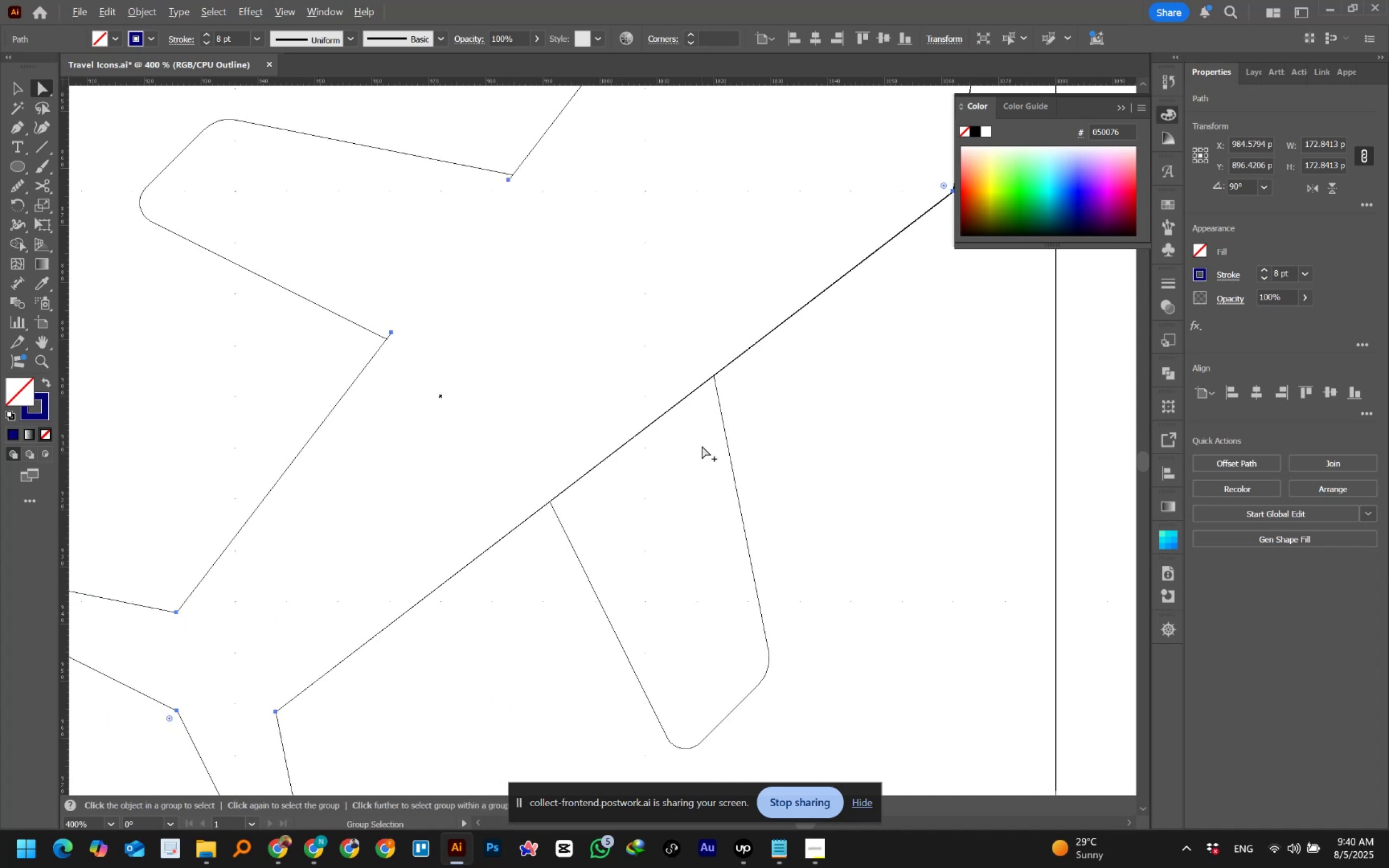 
left_click_drag(start_coordinate=[829, 559], to_coordinate=[756, 422])
 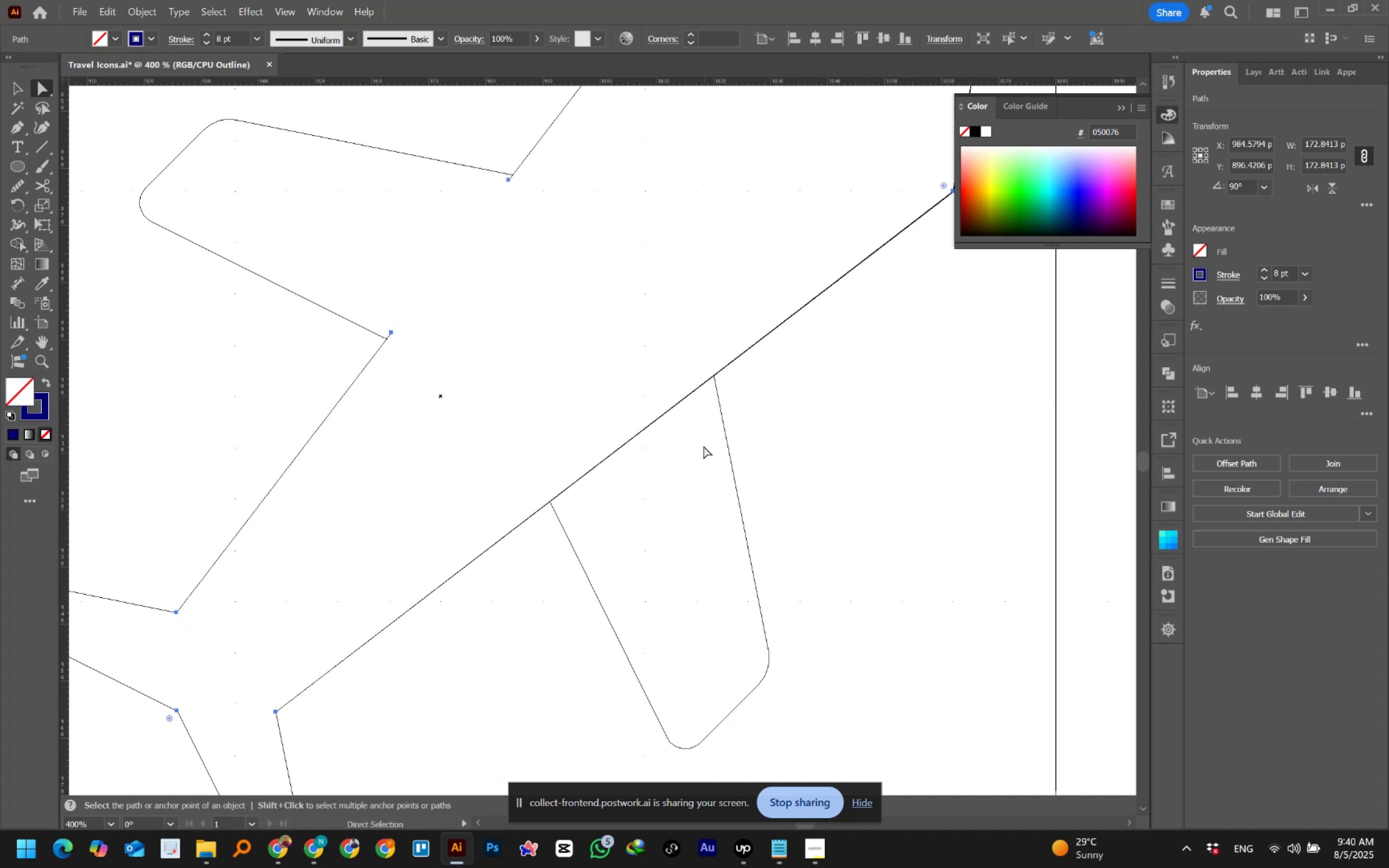 
hold_key(key=AltLeft, duration=1.0)
scroll: coordinate [702, 446], scroll_direction: up, amount: 1.0
 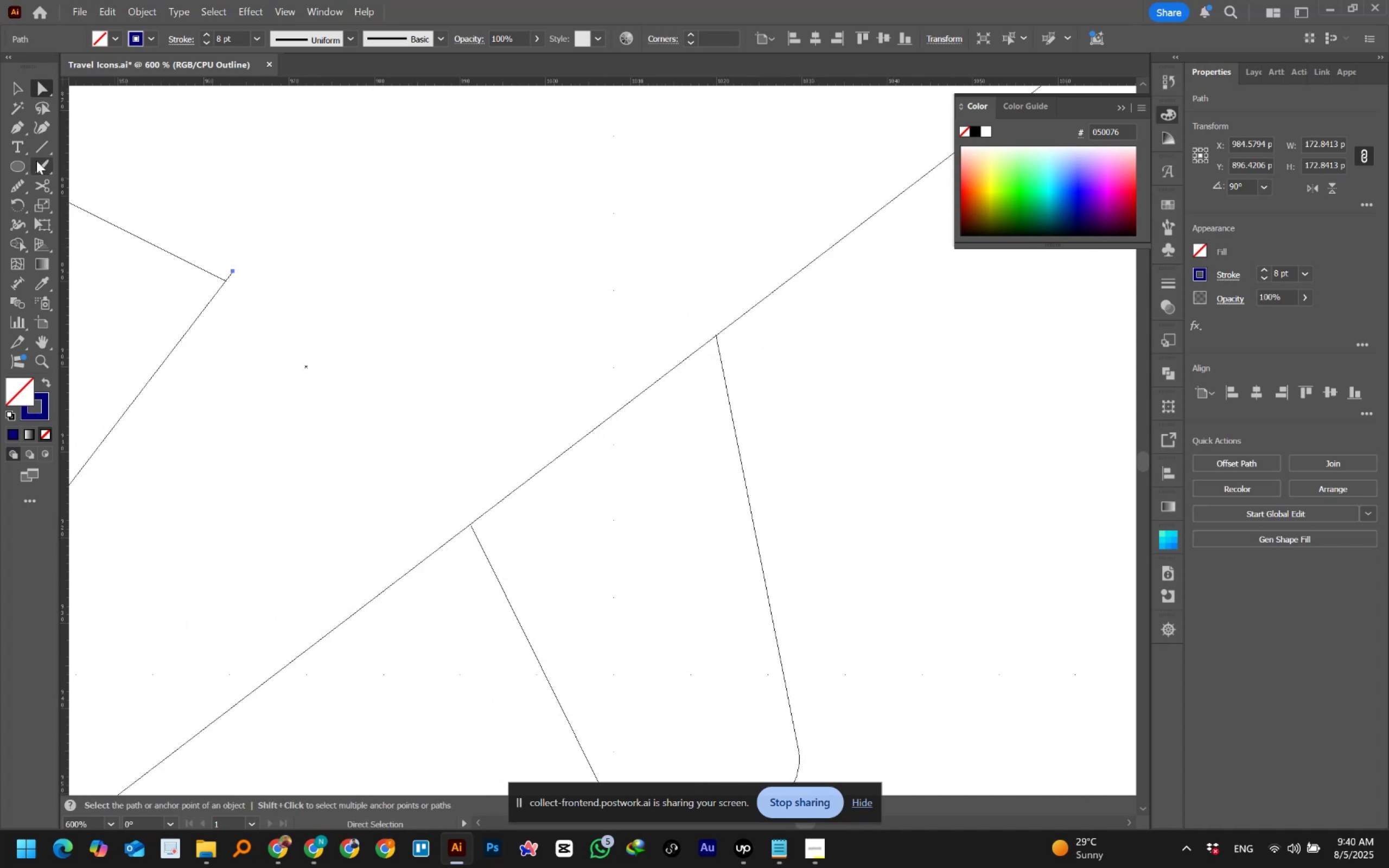 
right_click([20, 126])
 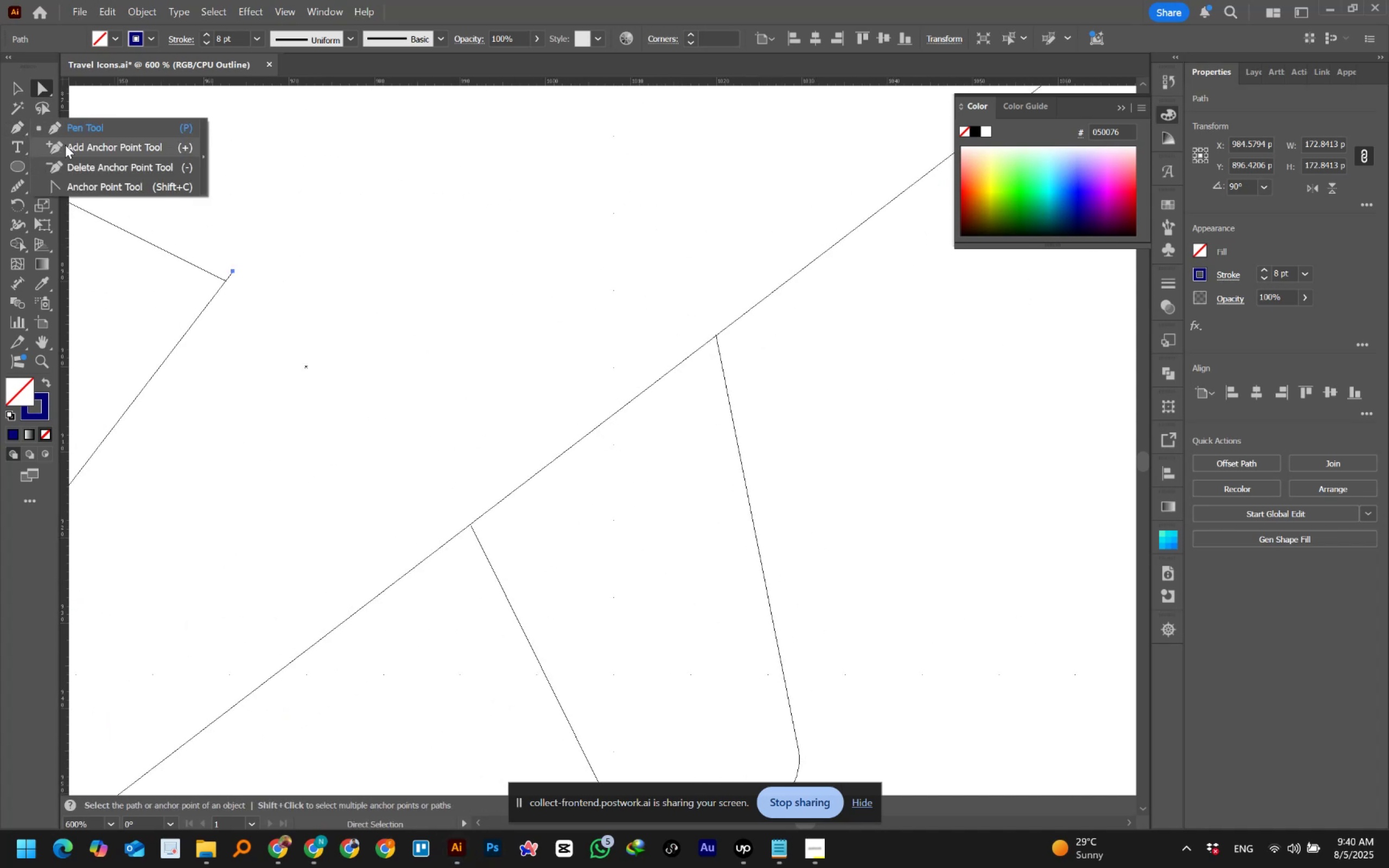 
left_click([65, 145])
 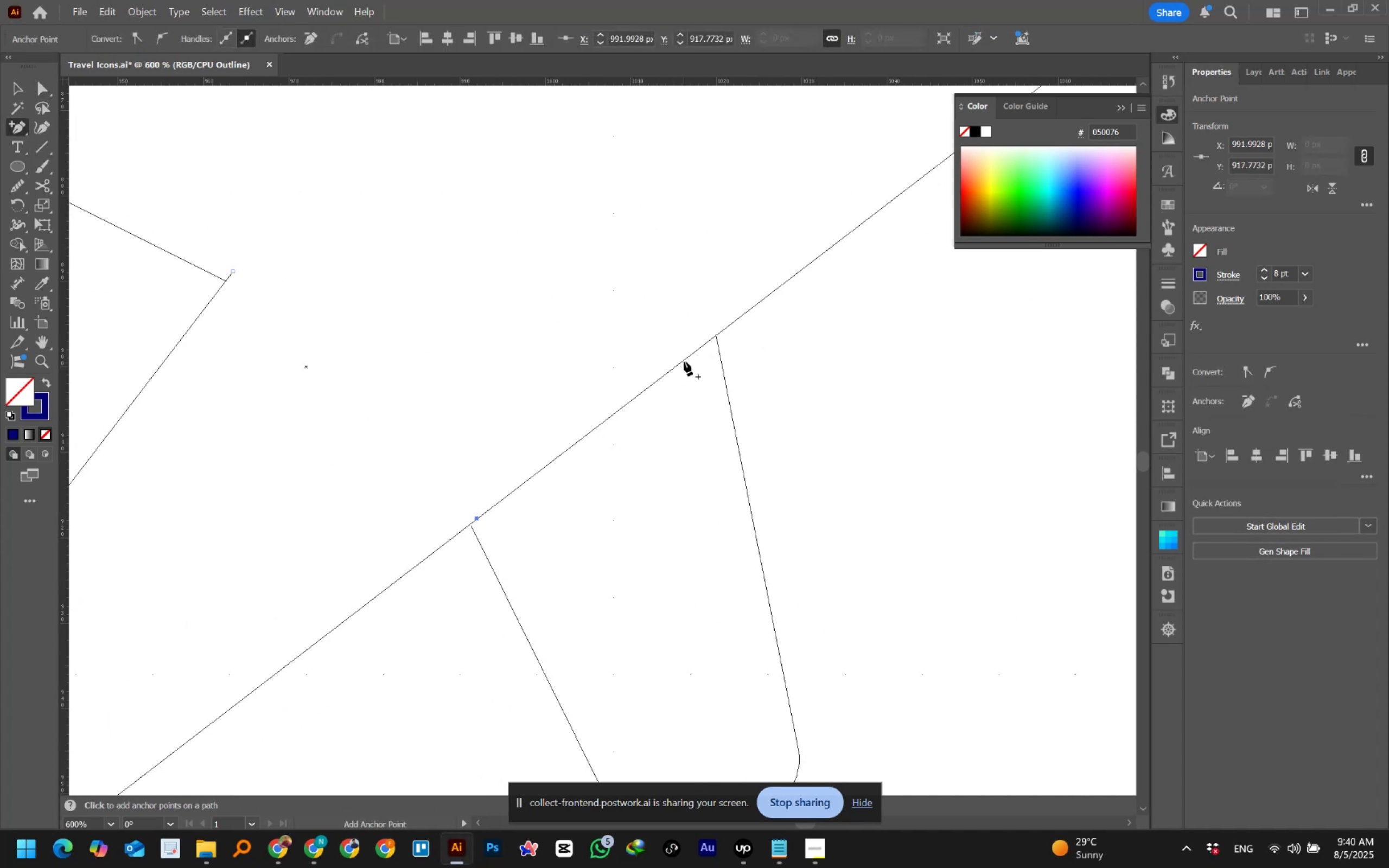 
left_click([709, 341])
 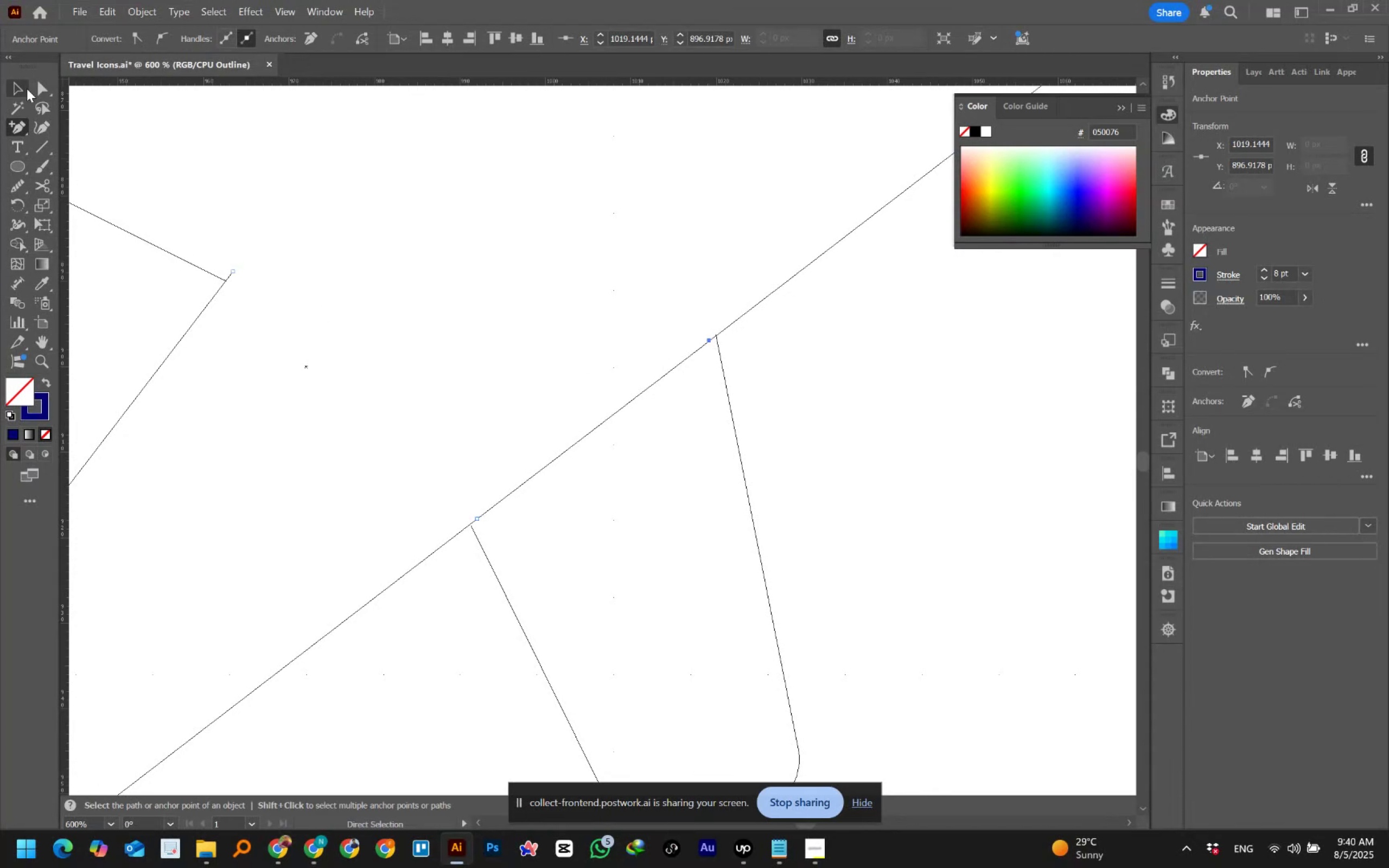 
left_click([45, 81])
 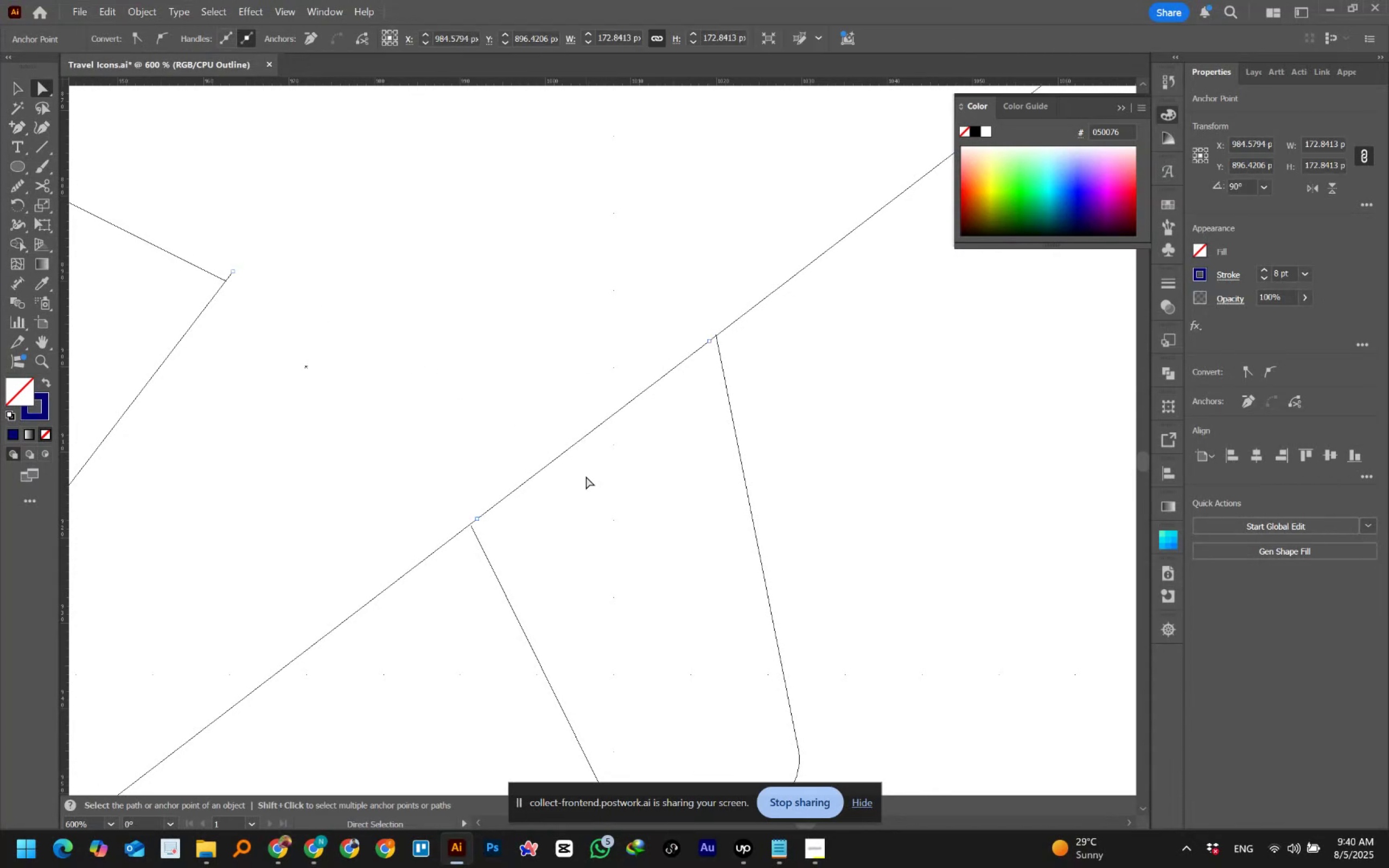 
key(Delete)
 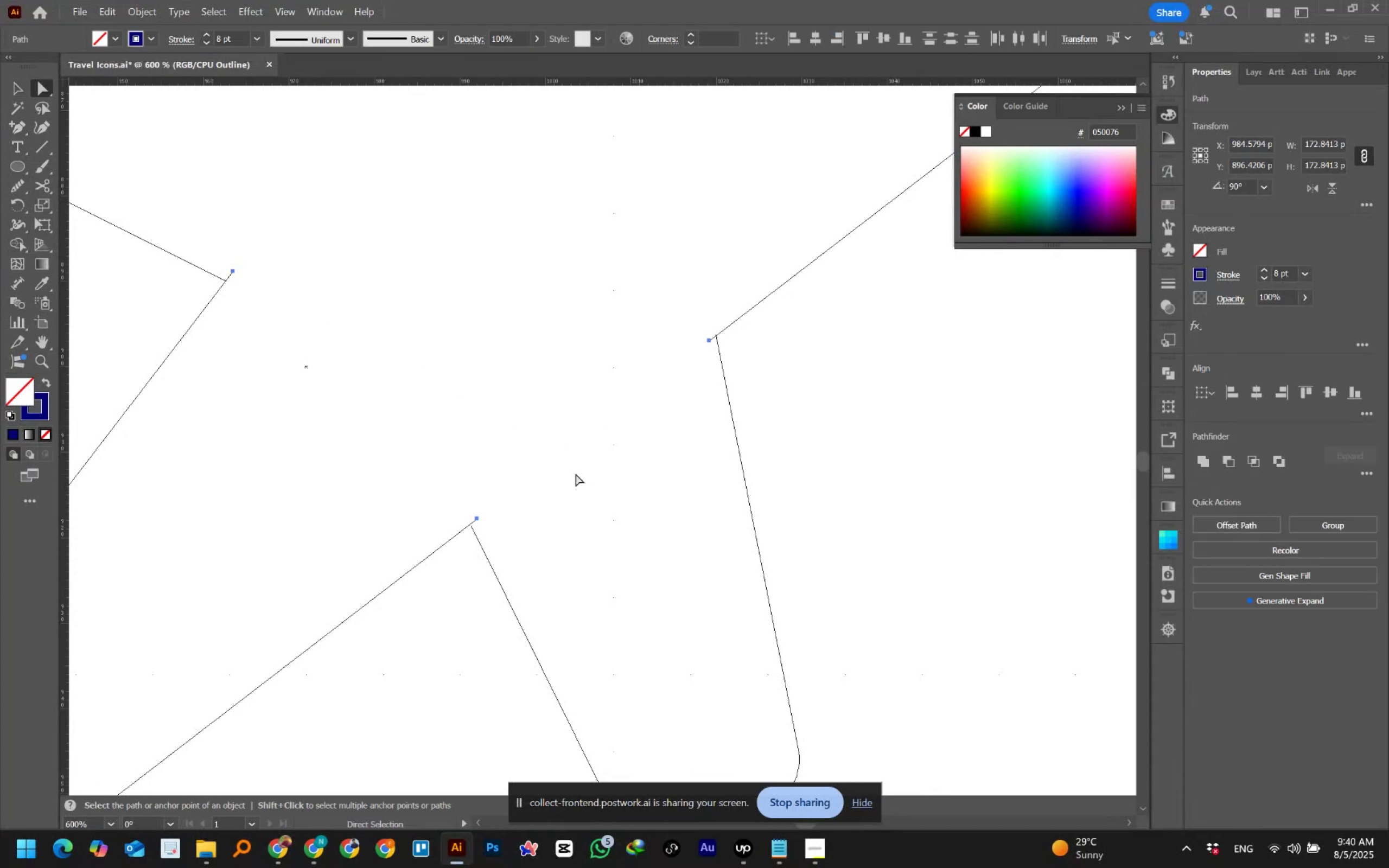 
hold_key(key=AltLeft, duration=1.53)
scroll: coordinate [470, 479], scroll_direction: up, amount: 4.0
 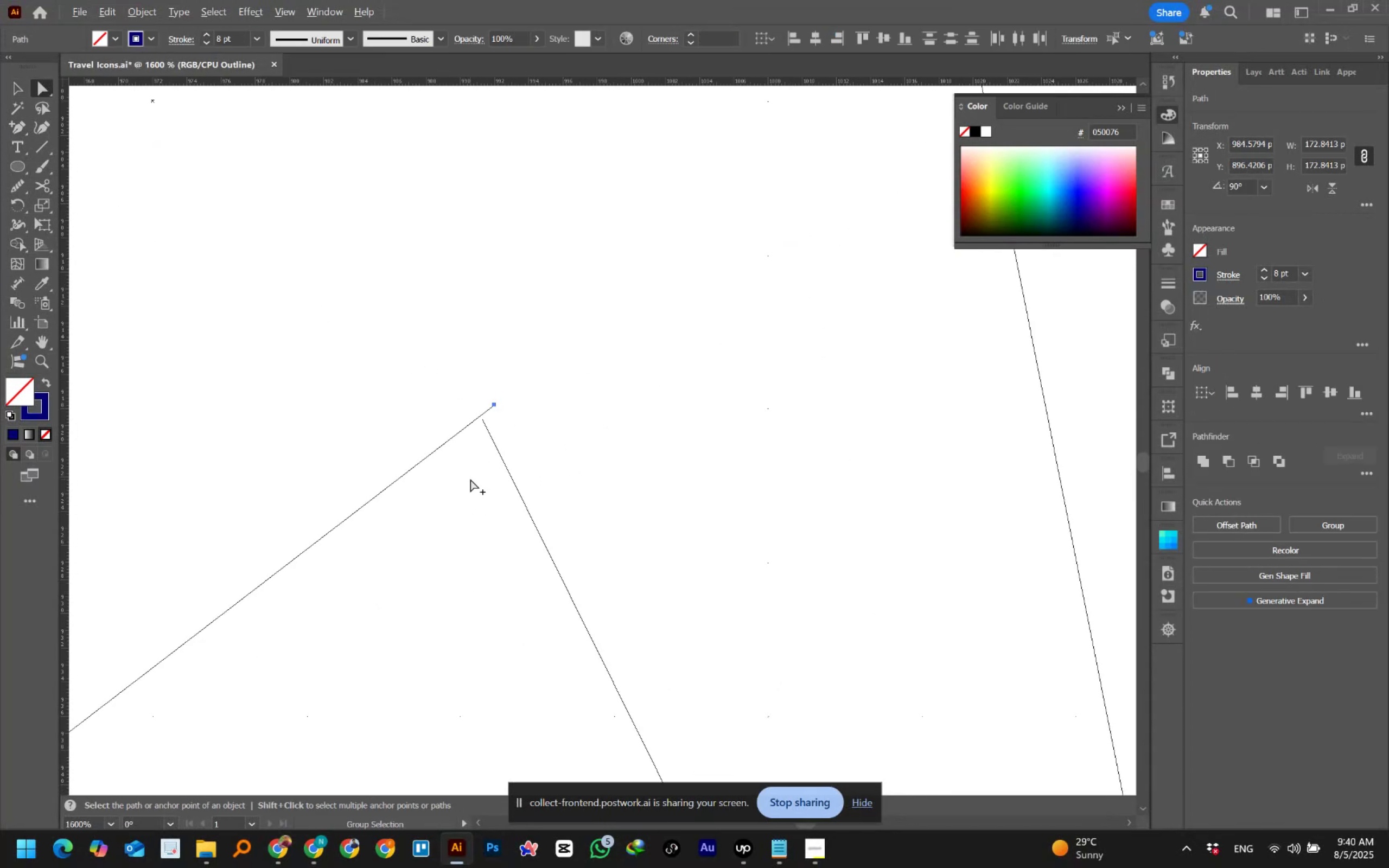 
key(Alt+AltLeft)
 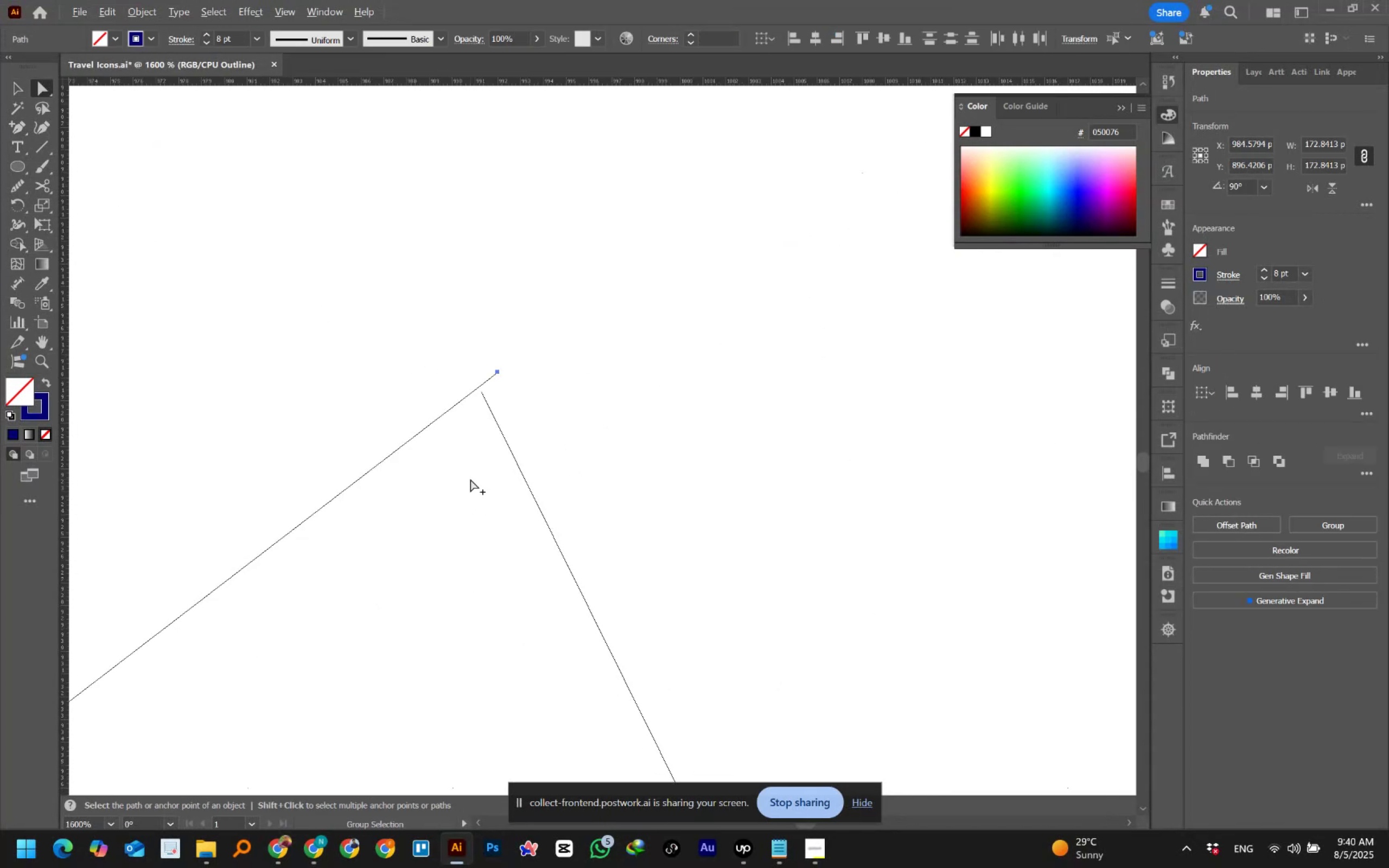 
key(Alt+AltLeft)
 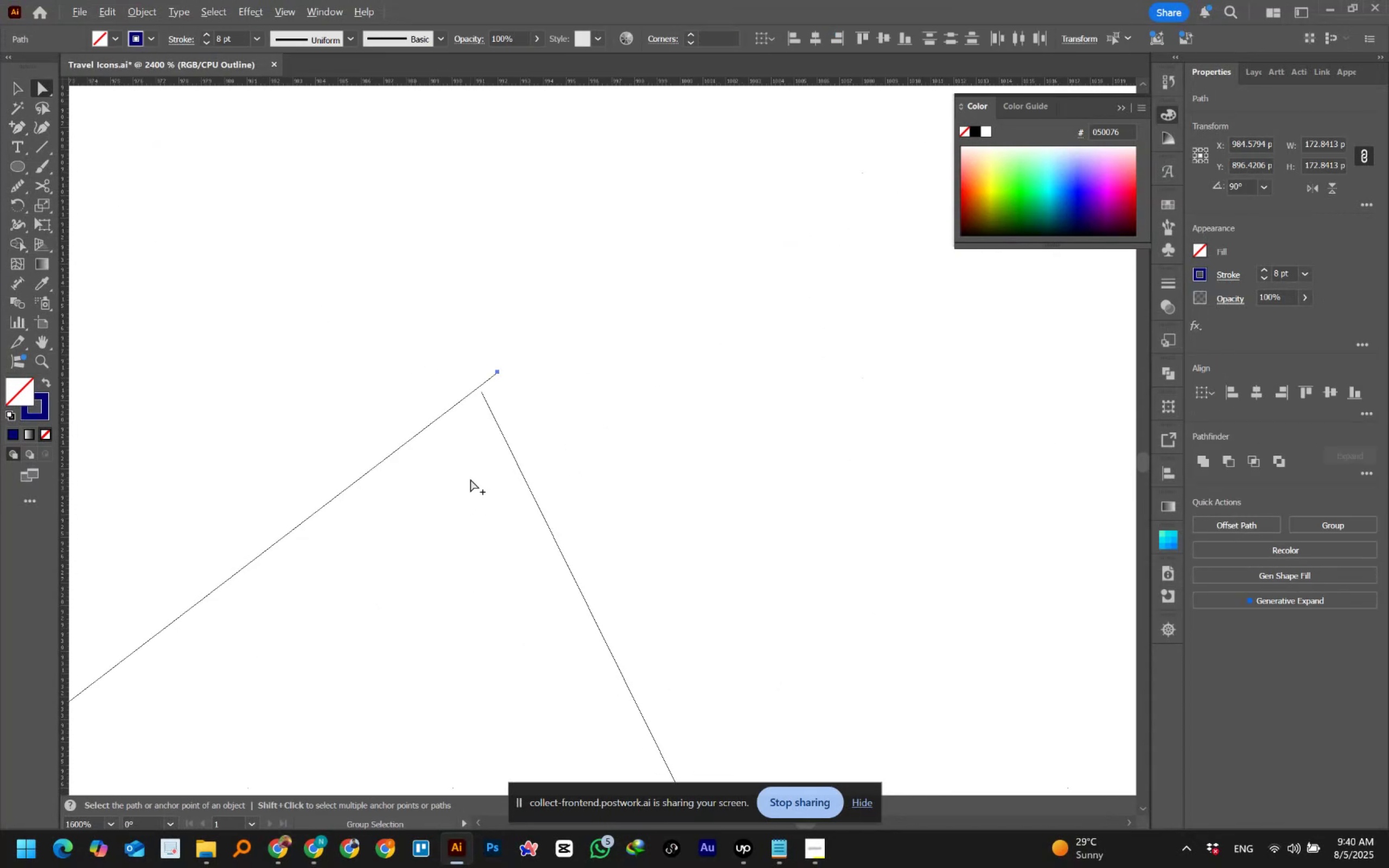 
key(Alt+AltLeft)
 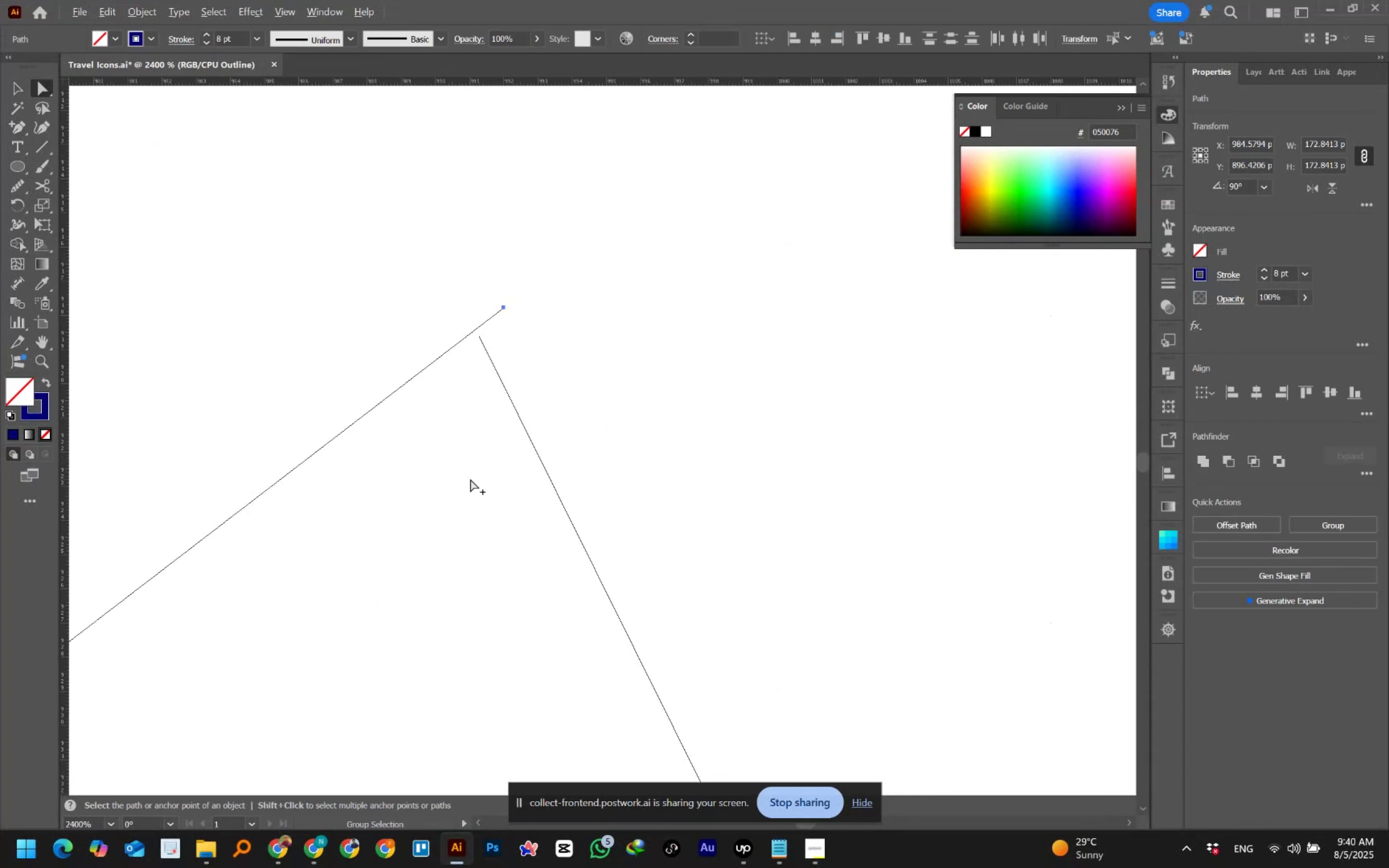 
key(Alt+AltLeft)
 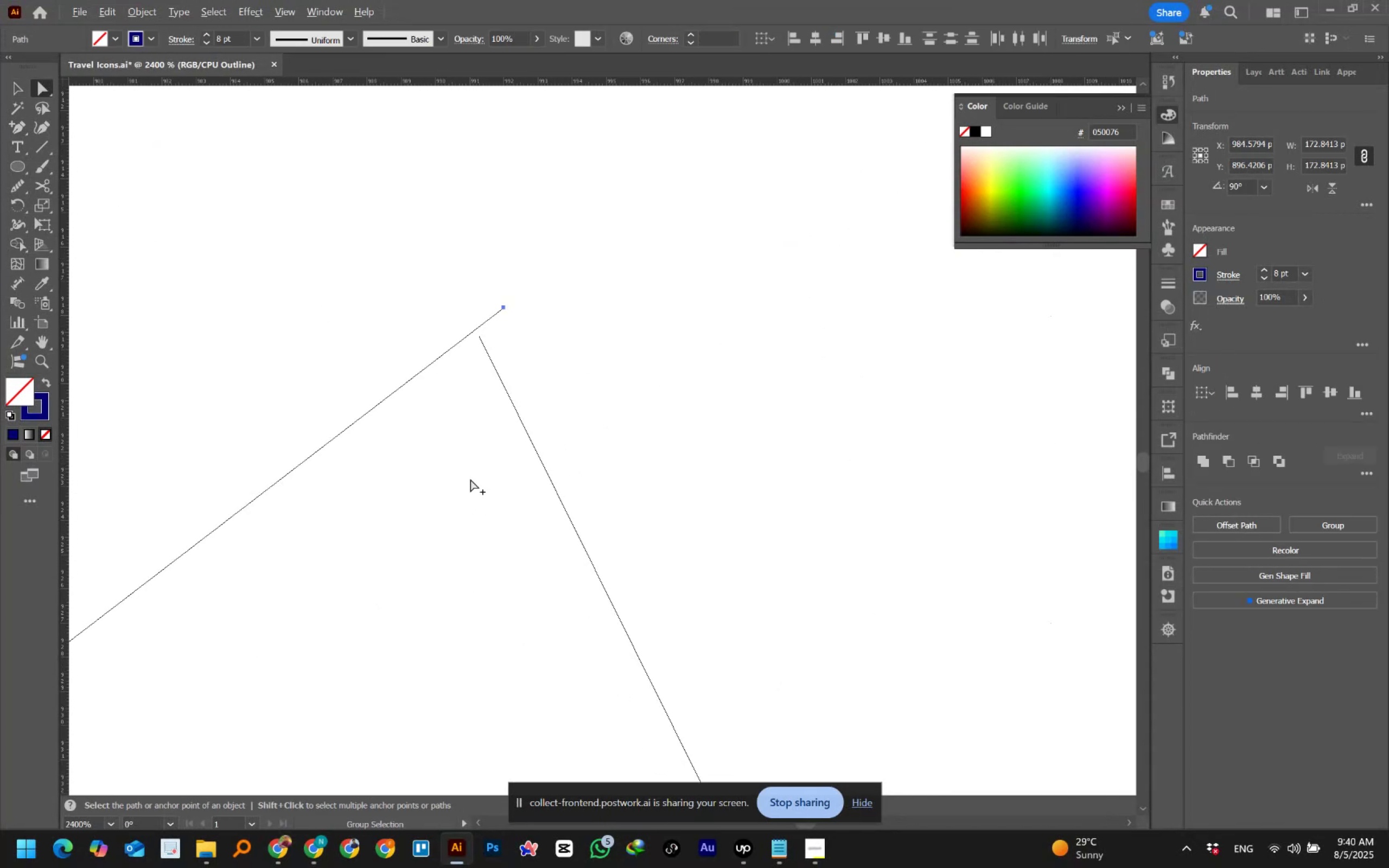 
key(Alt+AltLeft)
 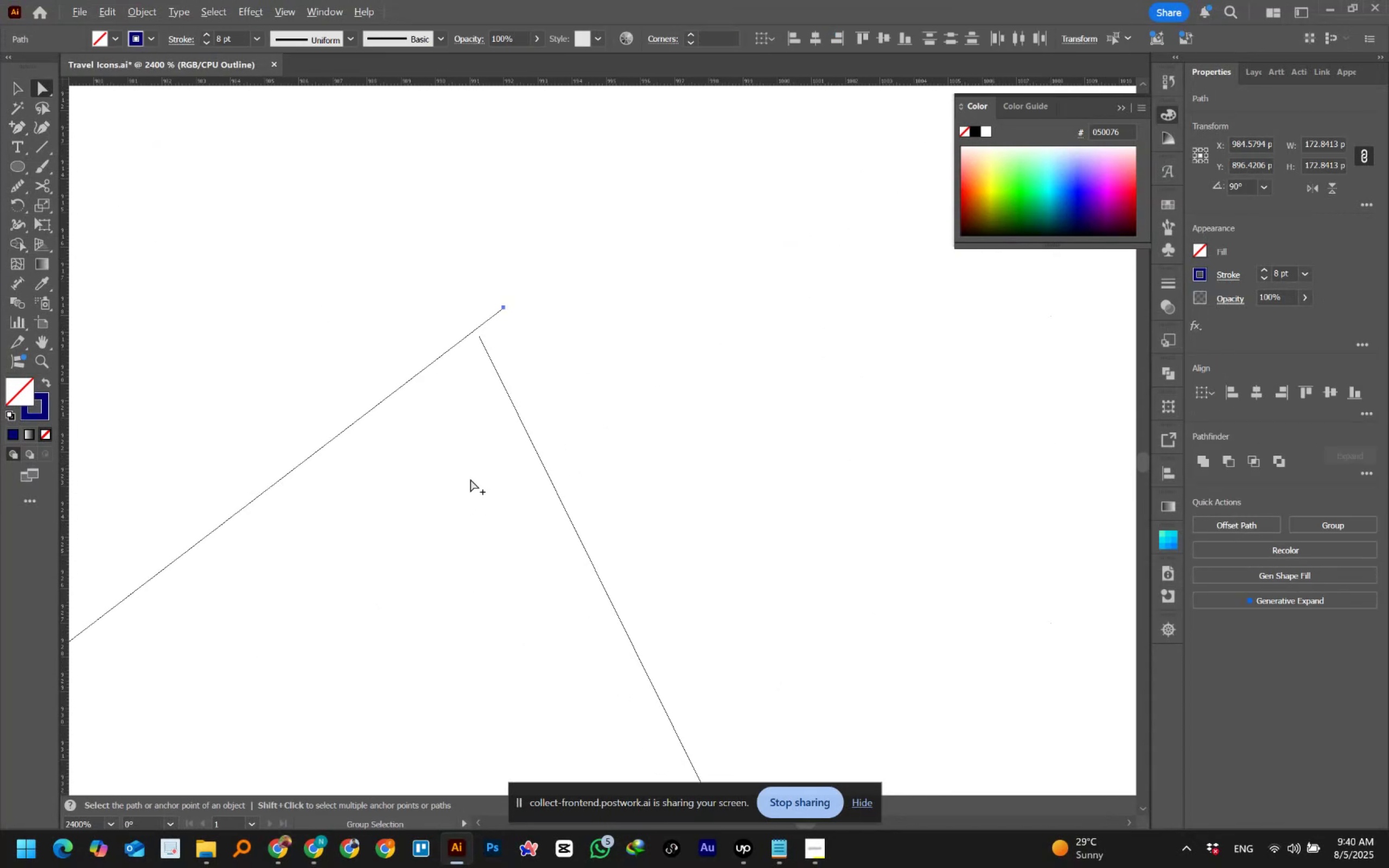 
key(Alt+AltLeft)
 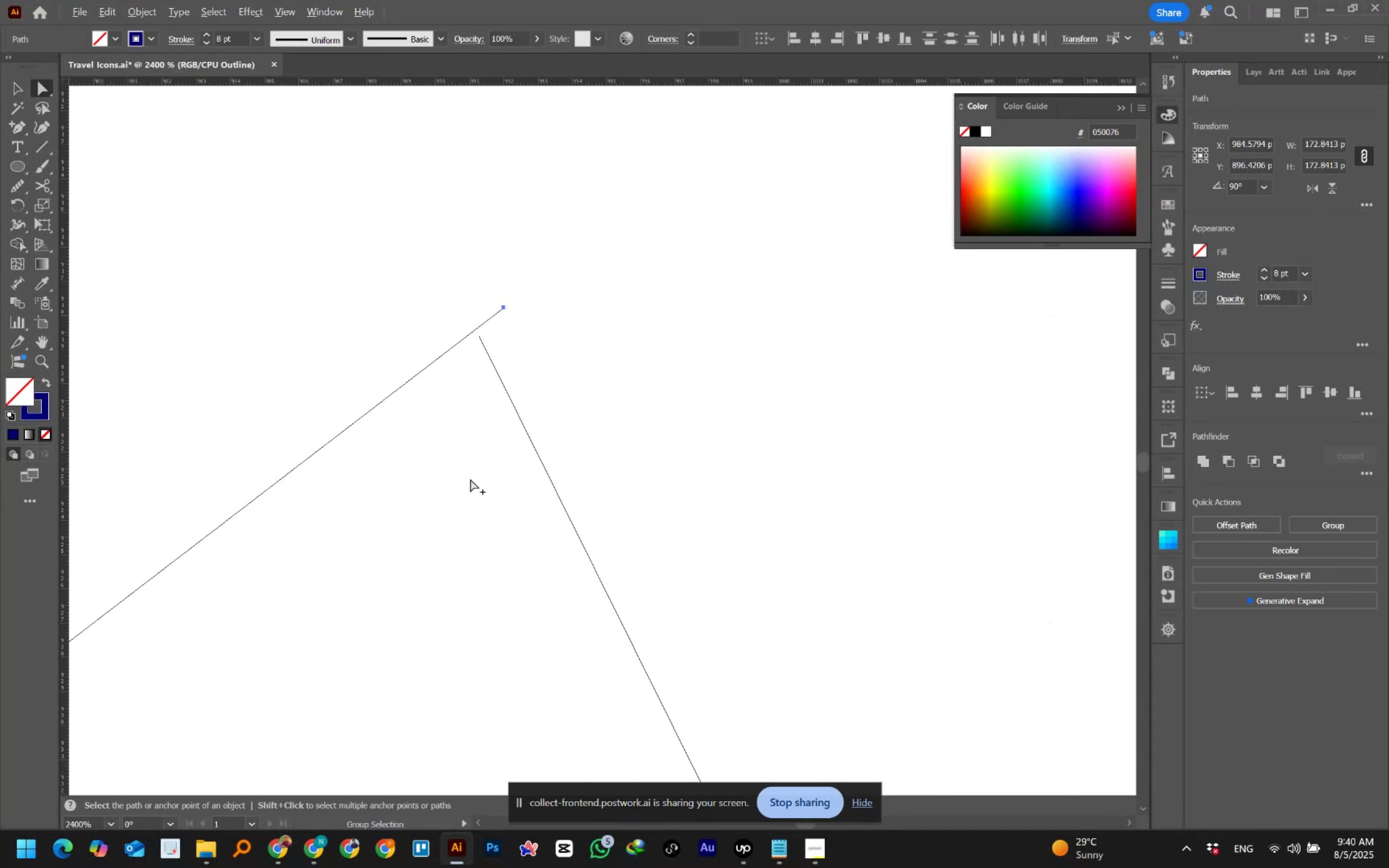 
key(Alt+AltLeft)
 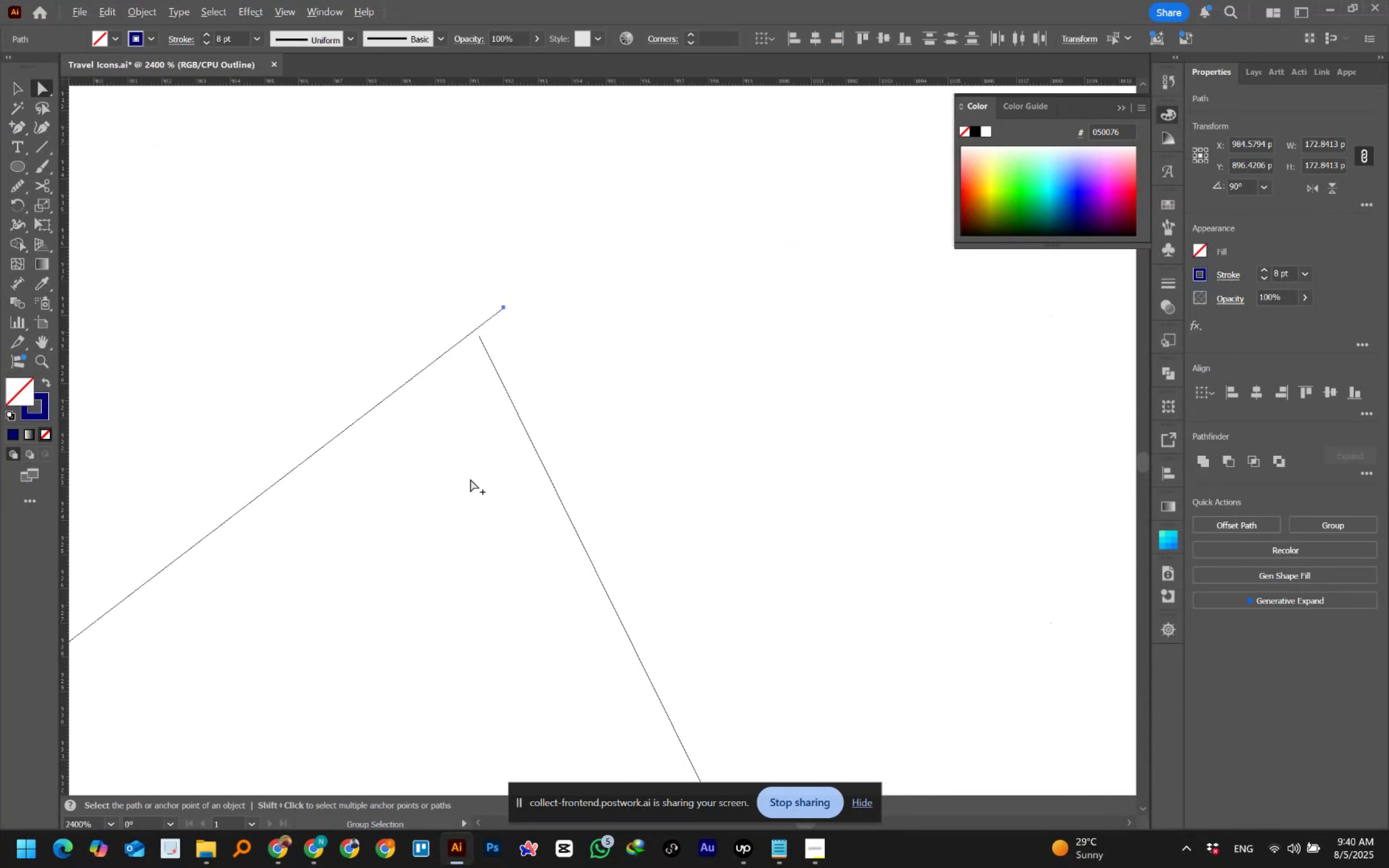 
key(Alt+AltLeft)
 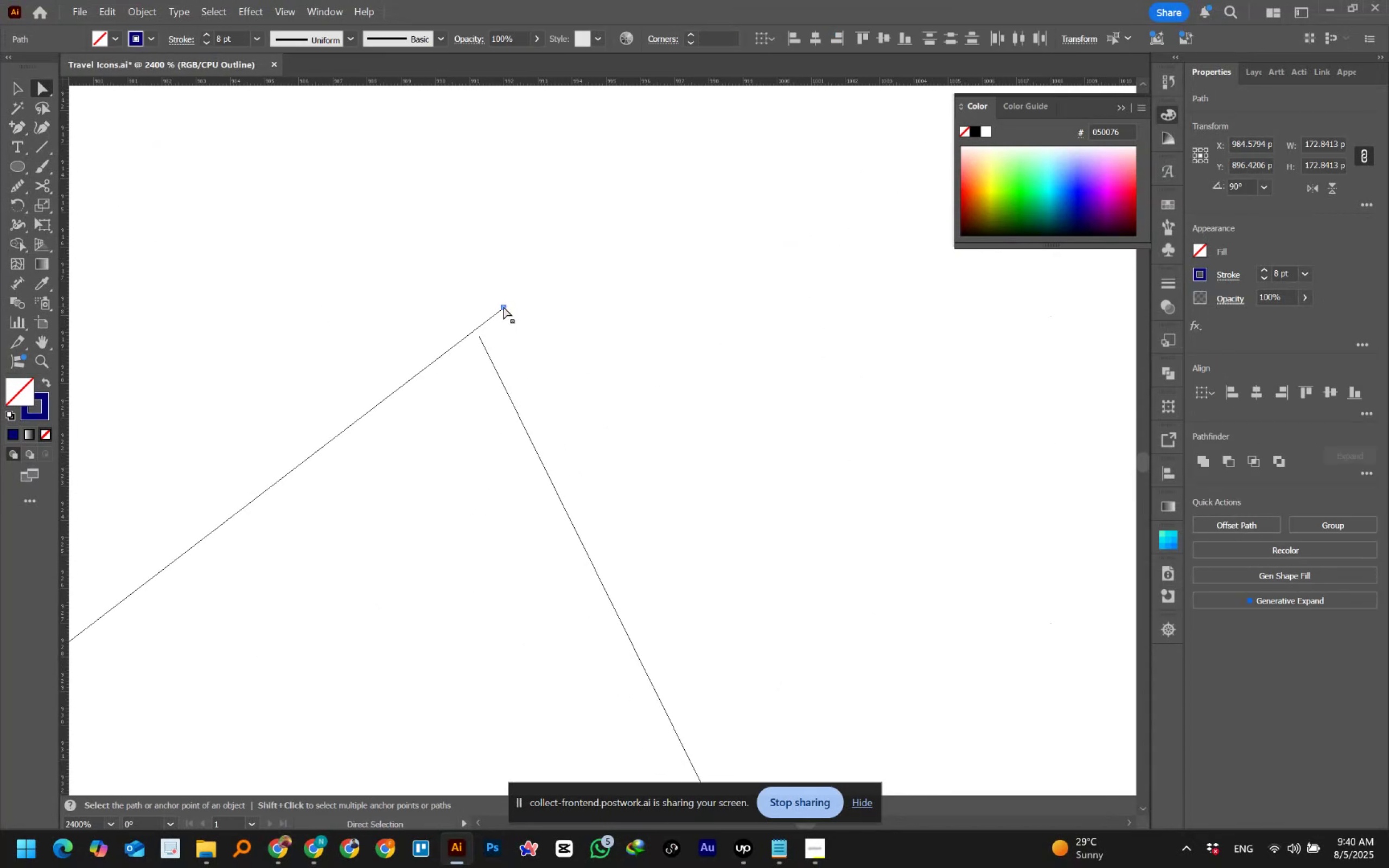 
left_click([504, 307])
 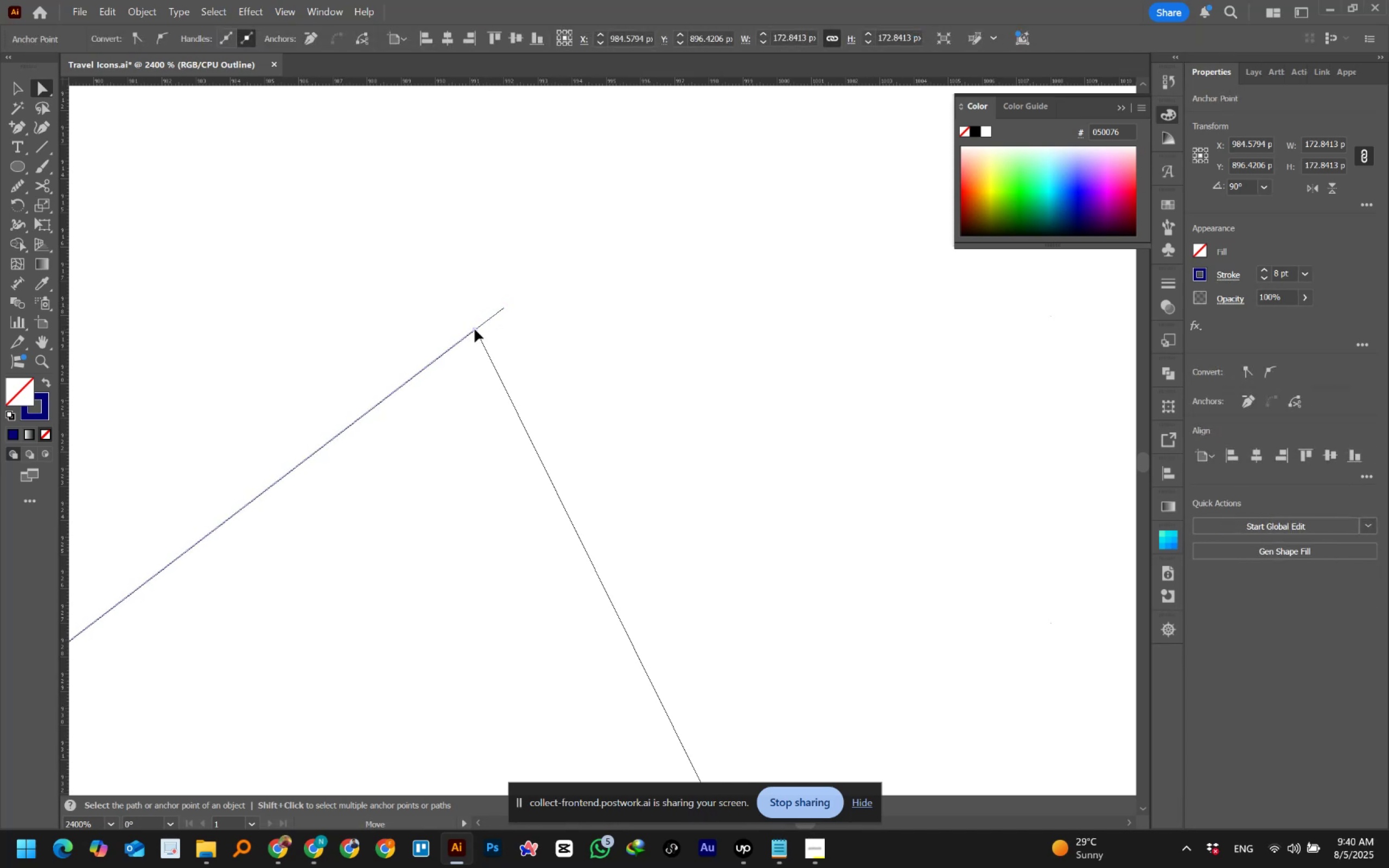 
hold_key(key=Space, duration=1.52)
 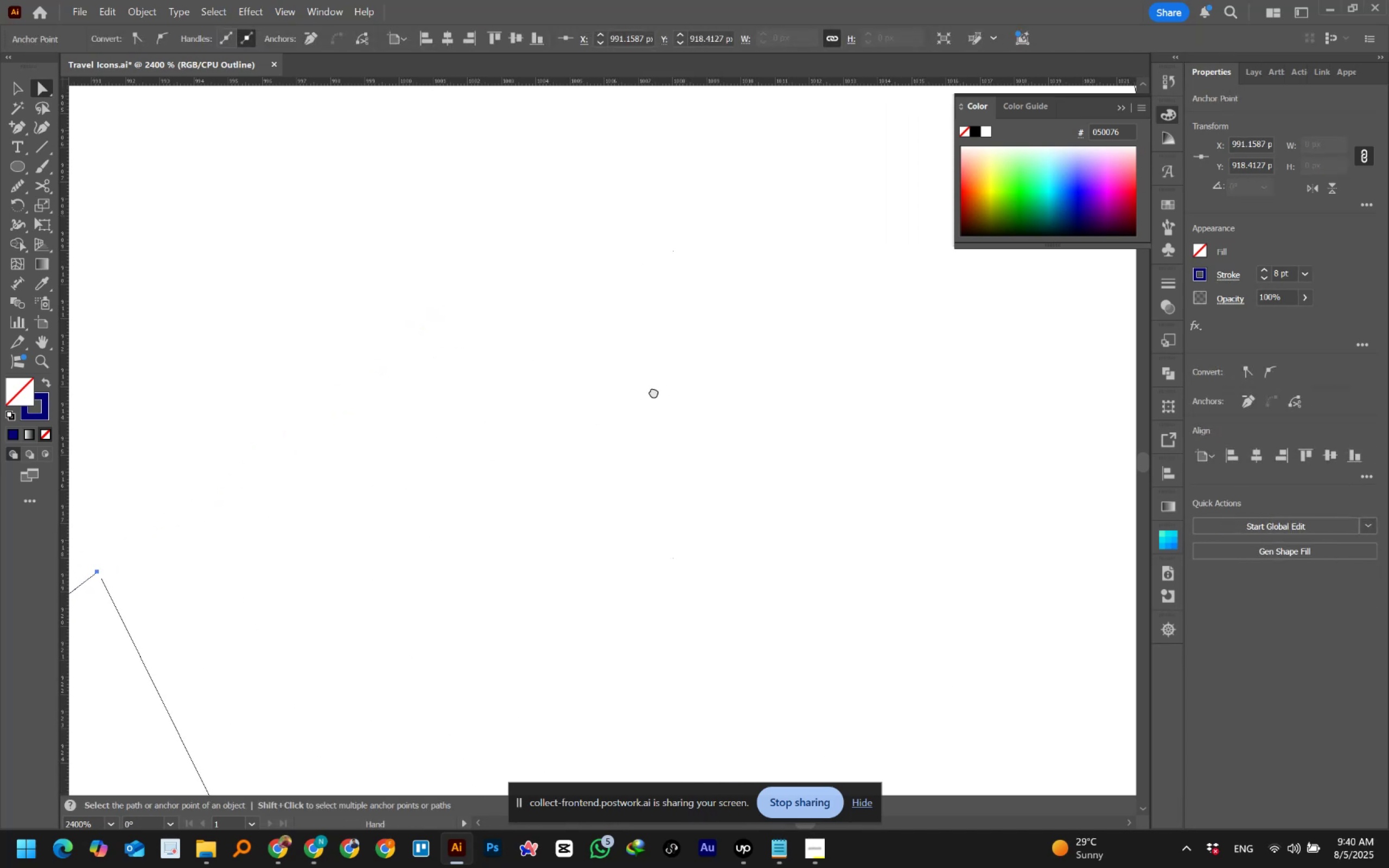 
hold_key(key=Space, duration=1.52)
 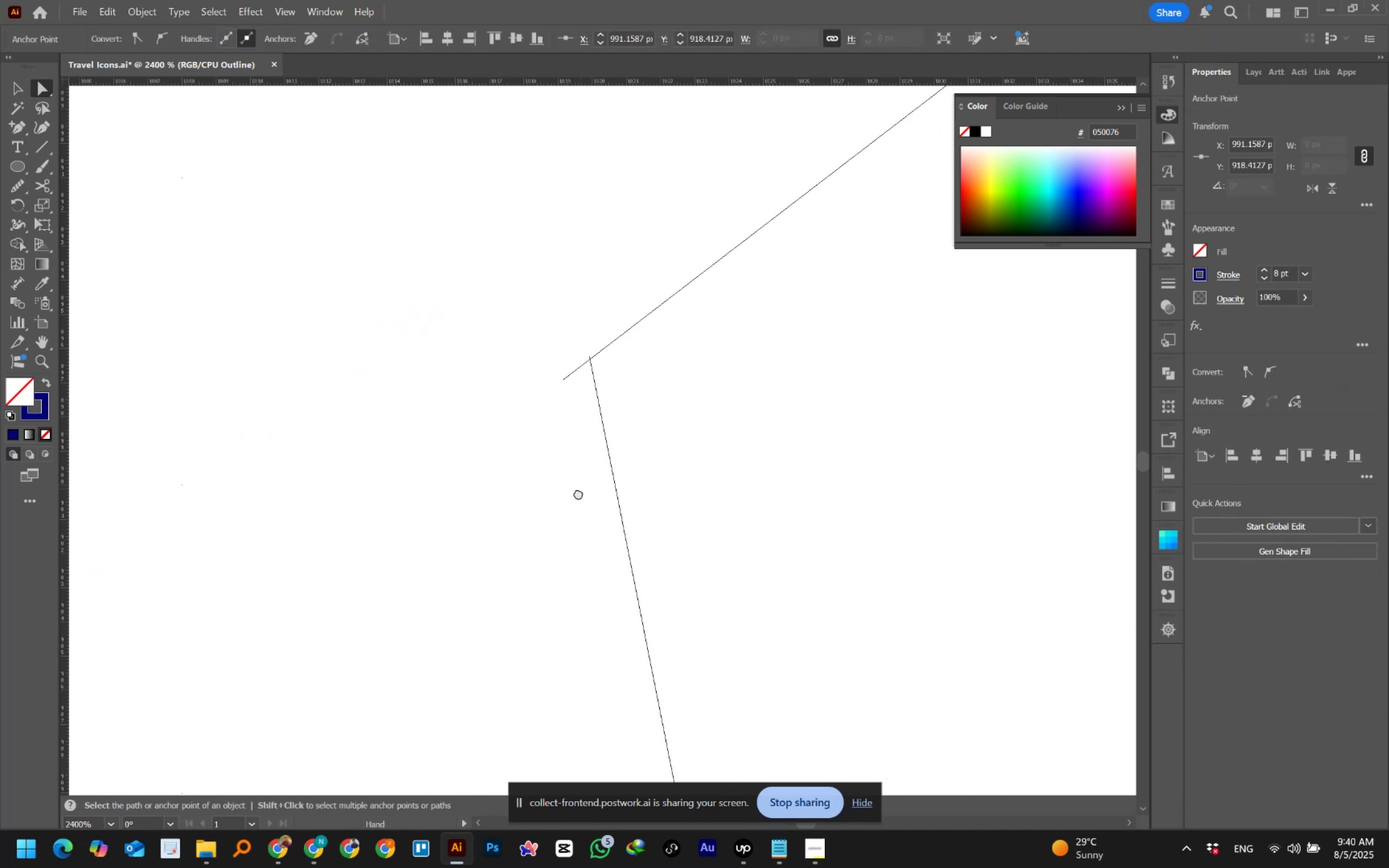 
hold_key(key=Space, duration=1.52)
 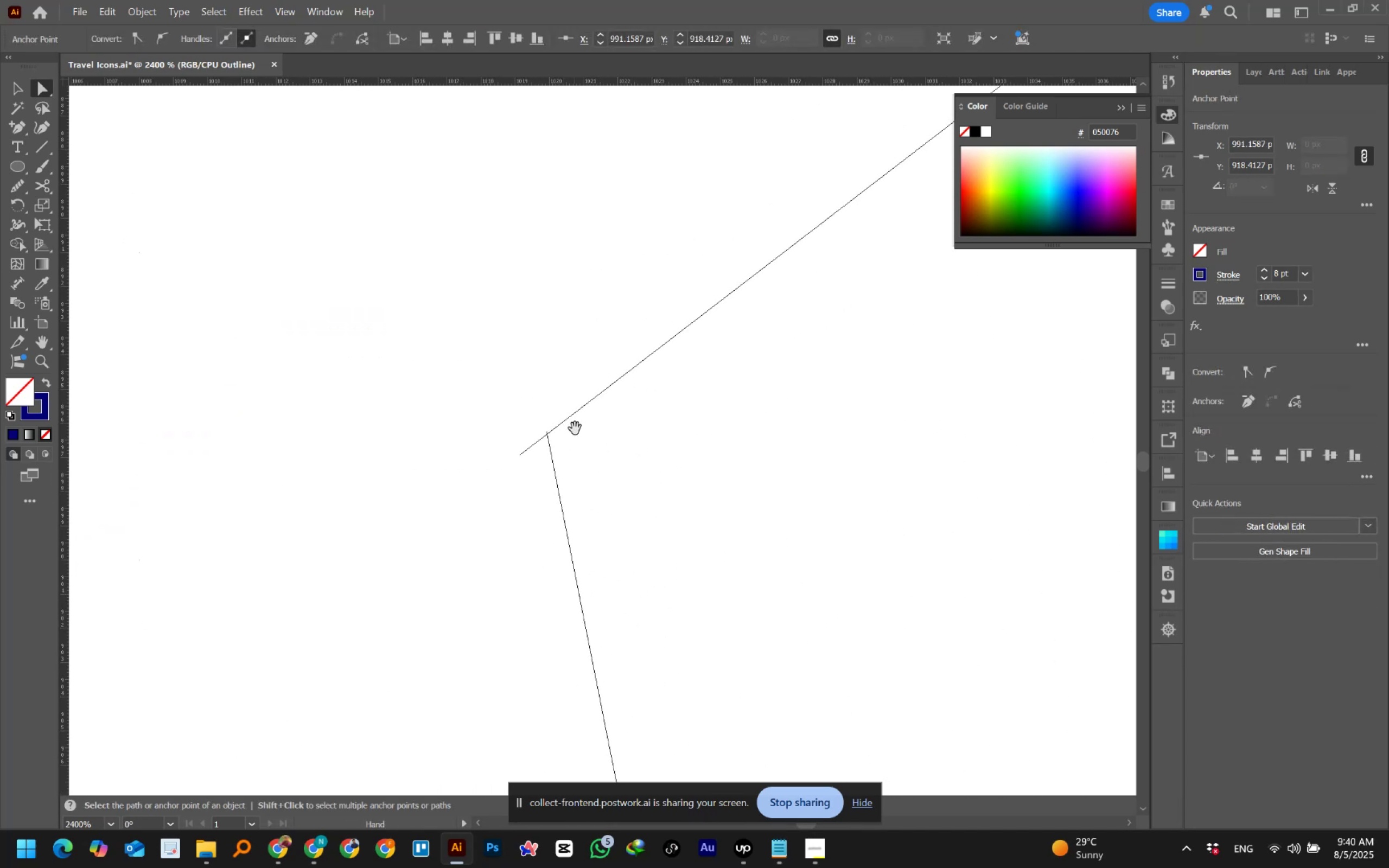 
key(Space)
 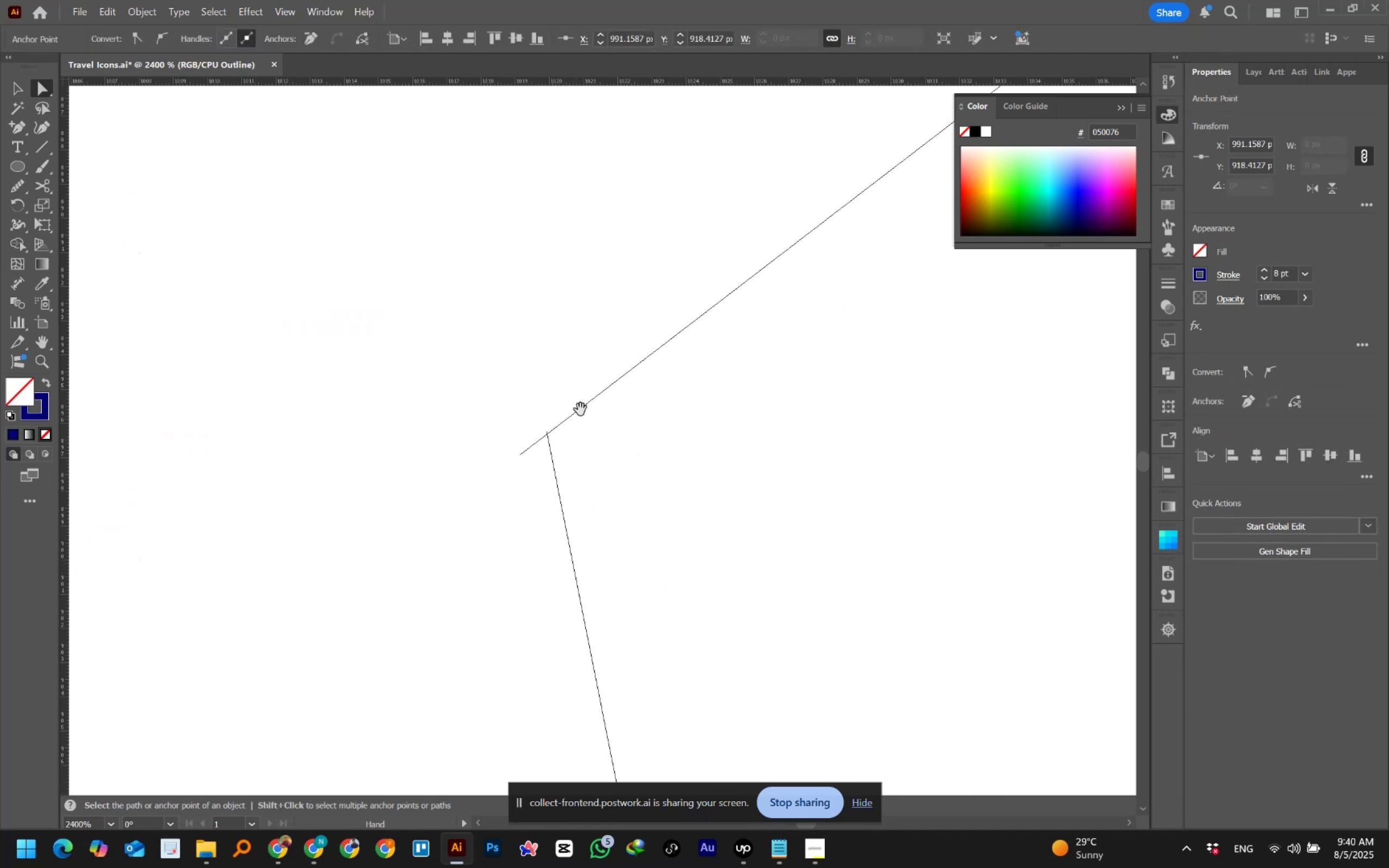 
key(Space)
 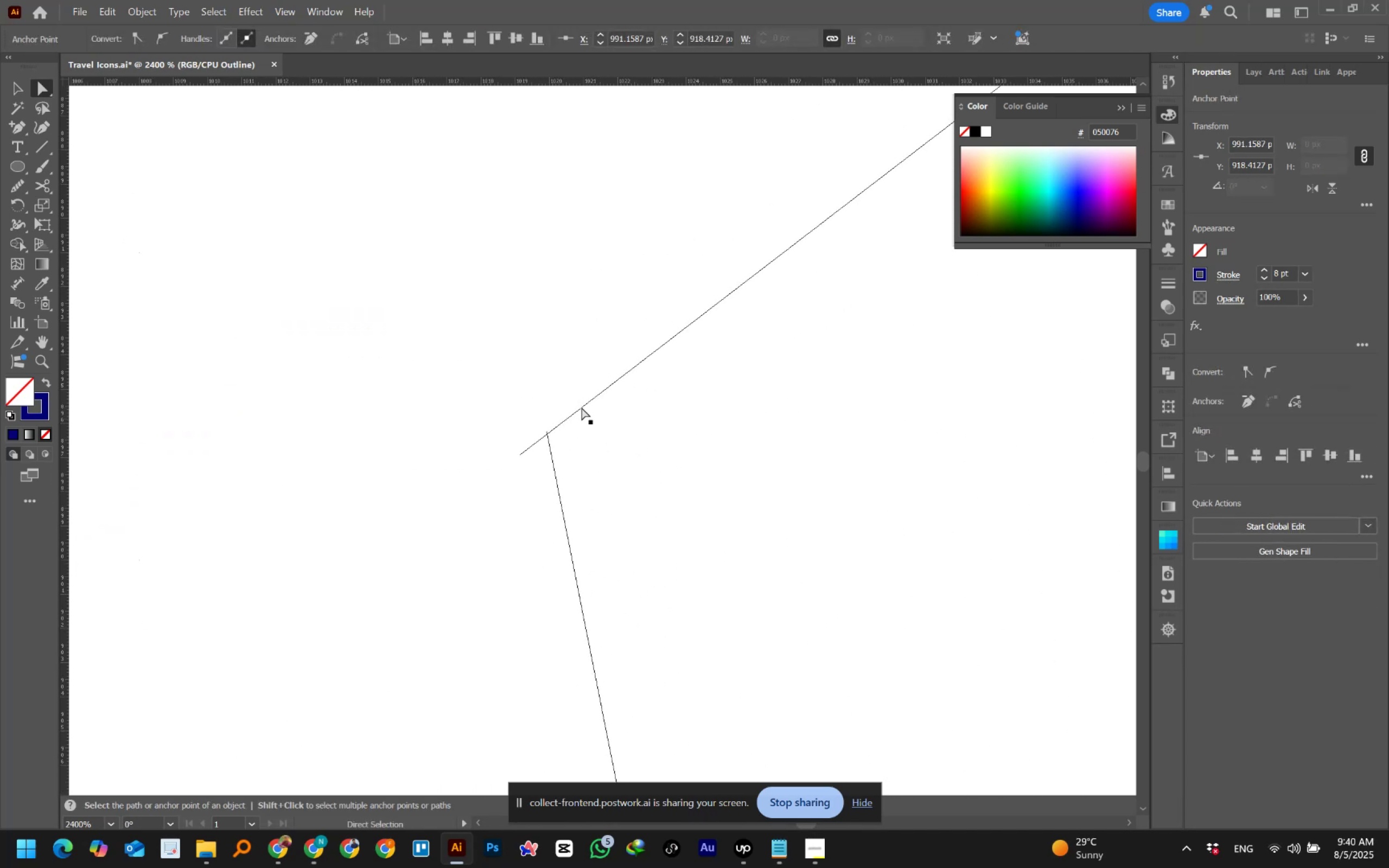 
hold_key(key=AltLeft, duration=0.68)
scroll: coordinate [563, 458], scroll_direction: up, amount: 1.0
 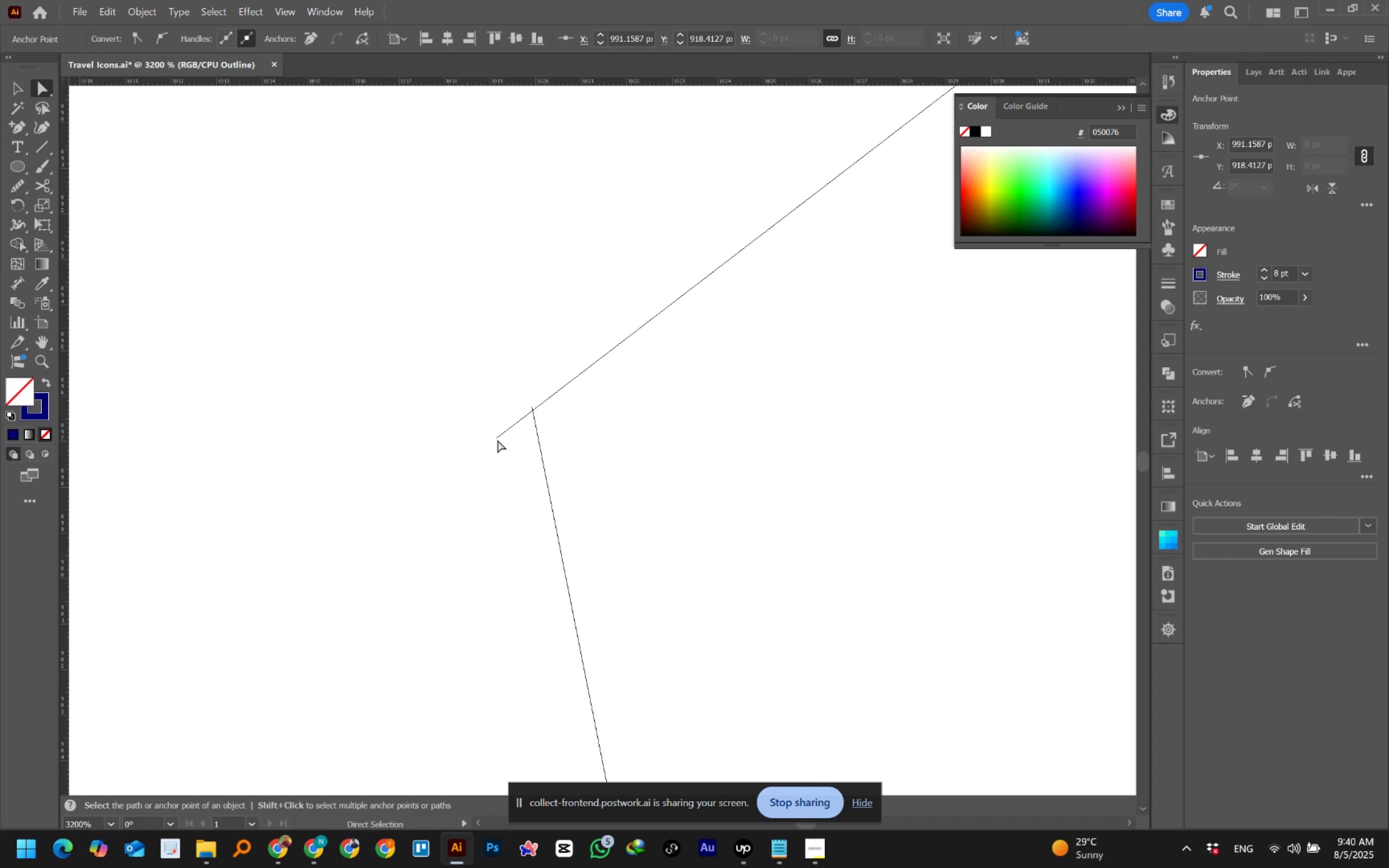 
left_click([497, 439])
 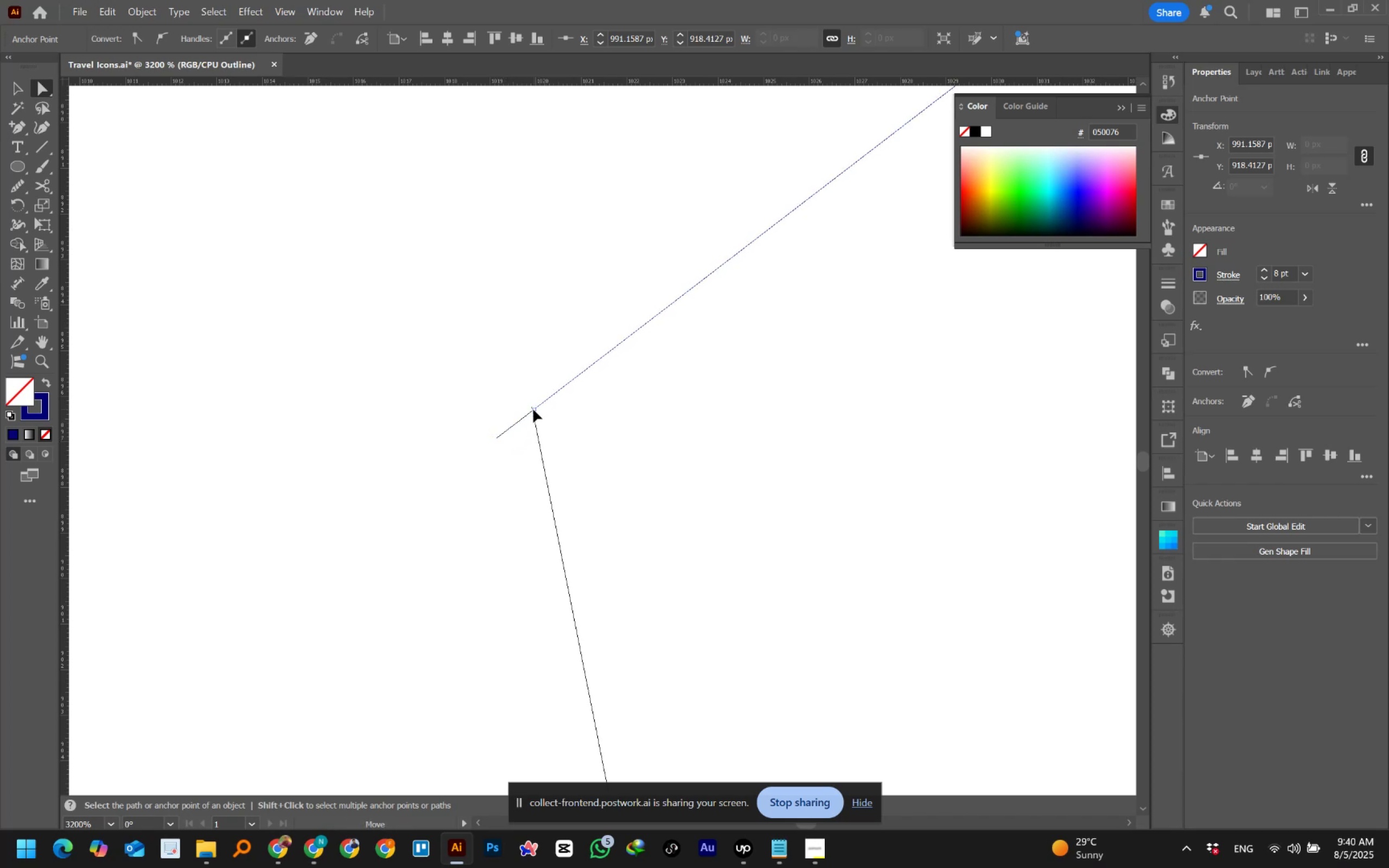 
left_click([597, 410])
 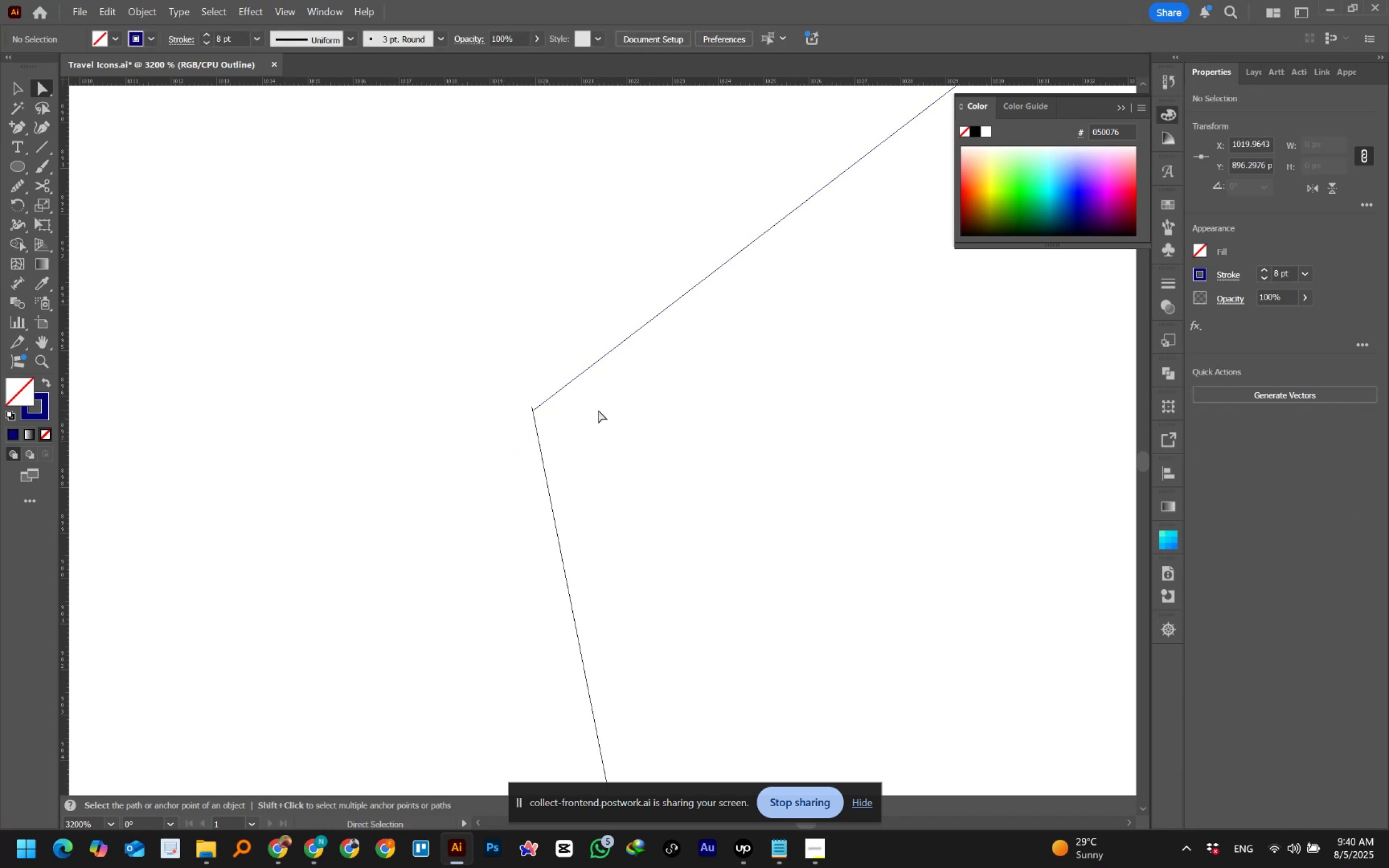 
hold_key(key=AltLeft, duration=1.5)
scroll: coordinate [598, 410], scroll_direction: down, amount: 3.0
 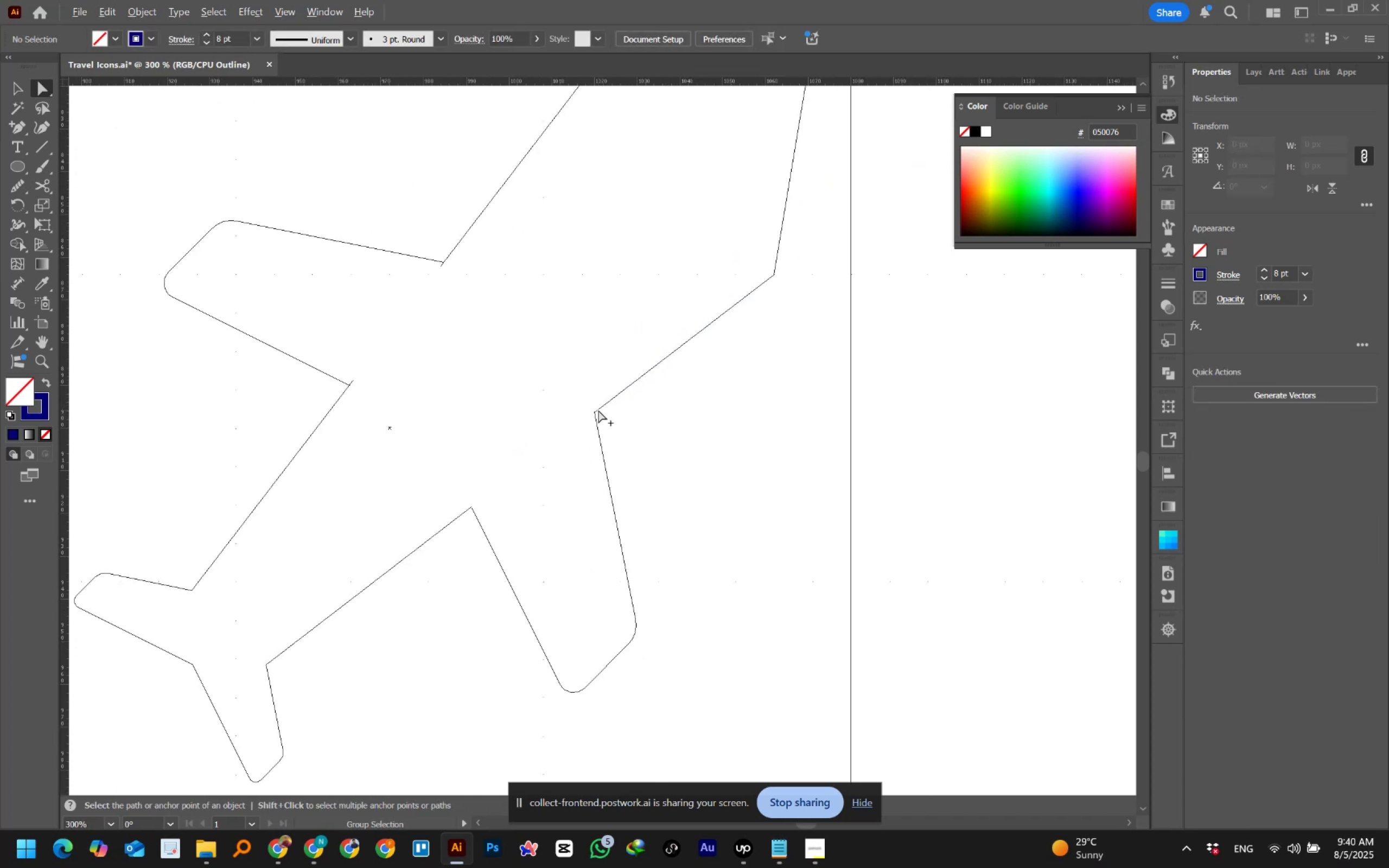 
hold_key(key=AltLeft, duration=0.52)
 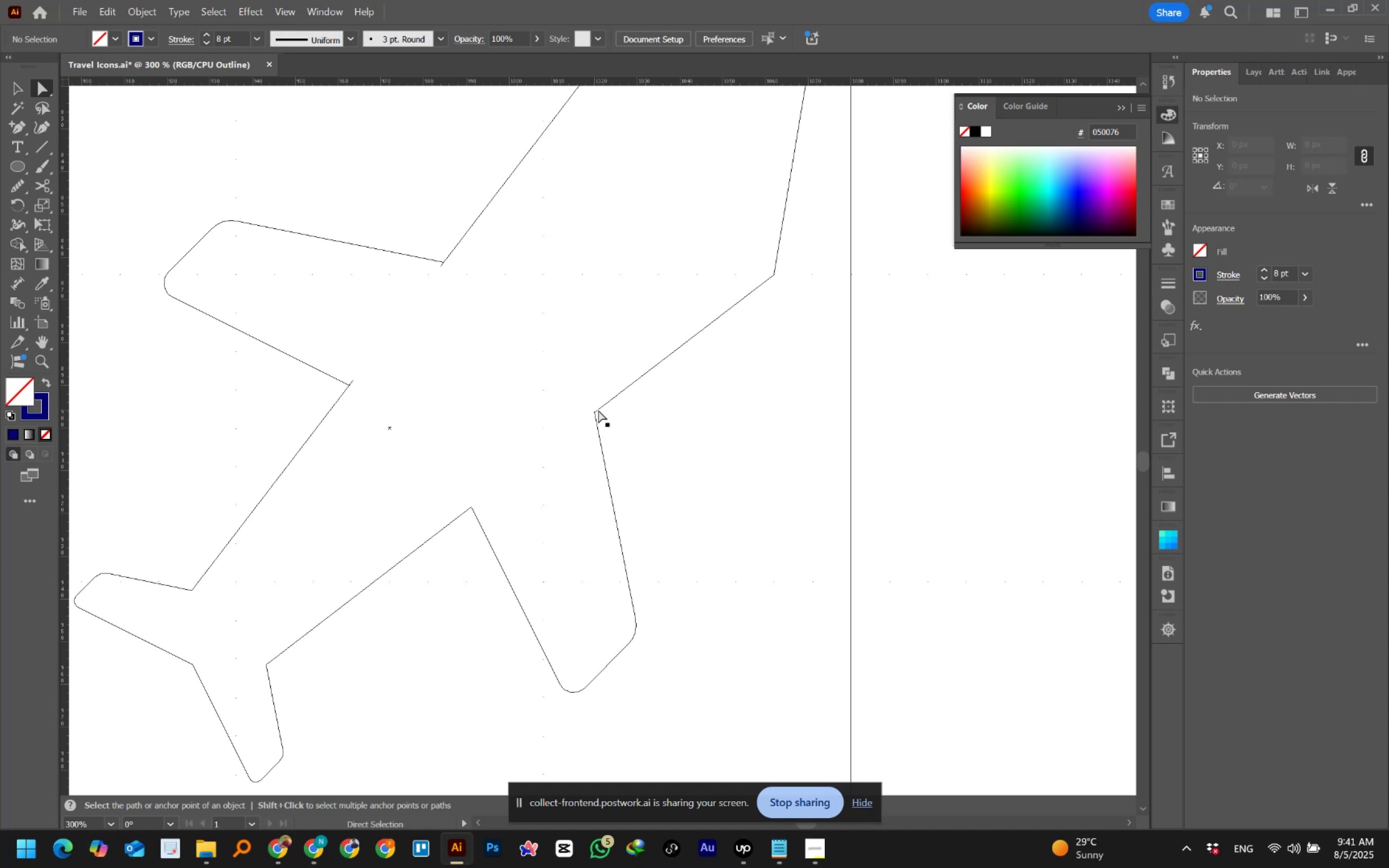 
wait(17.87)
 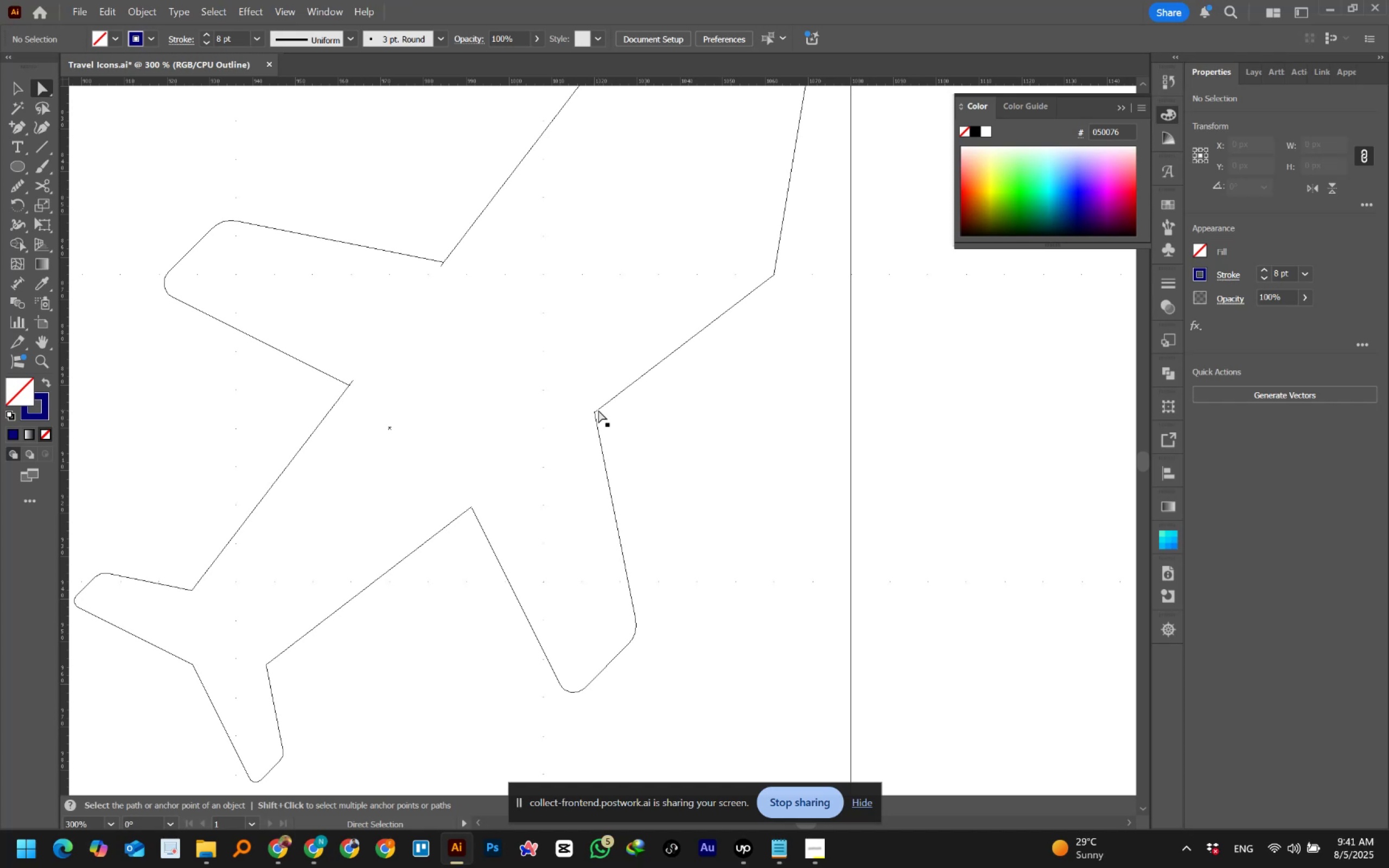 
hold_key(key=AltLeft, duration=0.5)
scroll: coordinate [424, 241], scroll_direction: up, amount: 3.0
 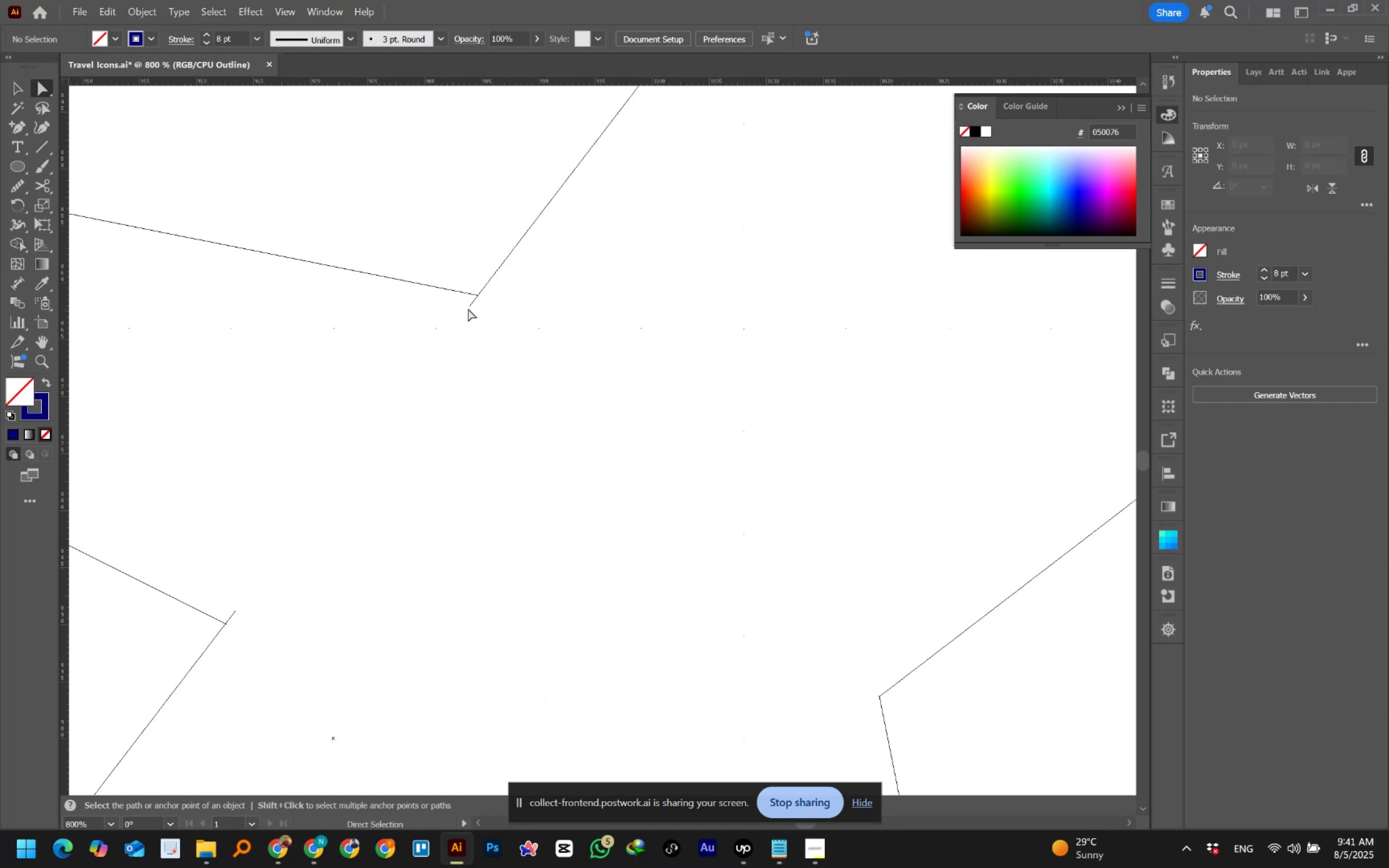 
left_click([470, 306])
 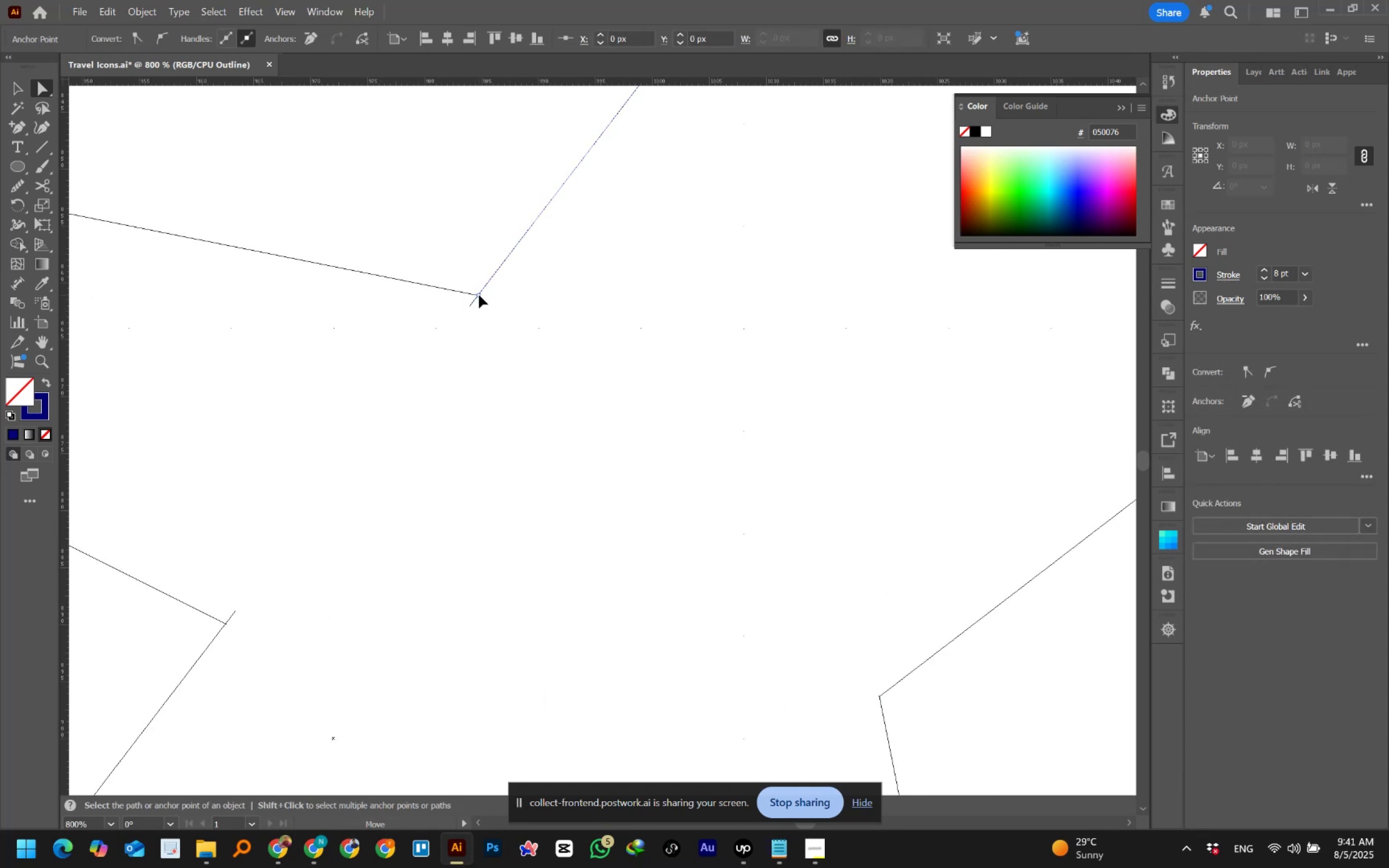 
hold_key(key=Space, duration=1.0)
 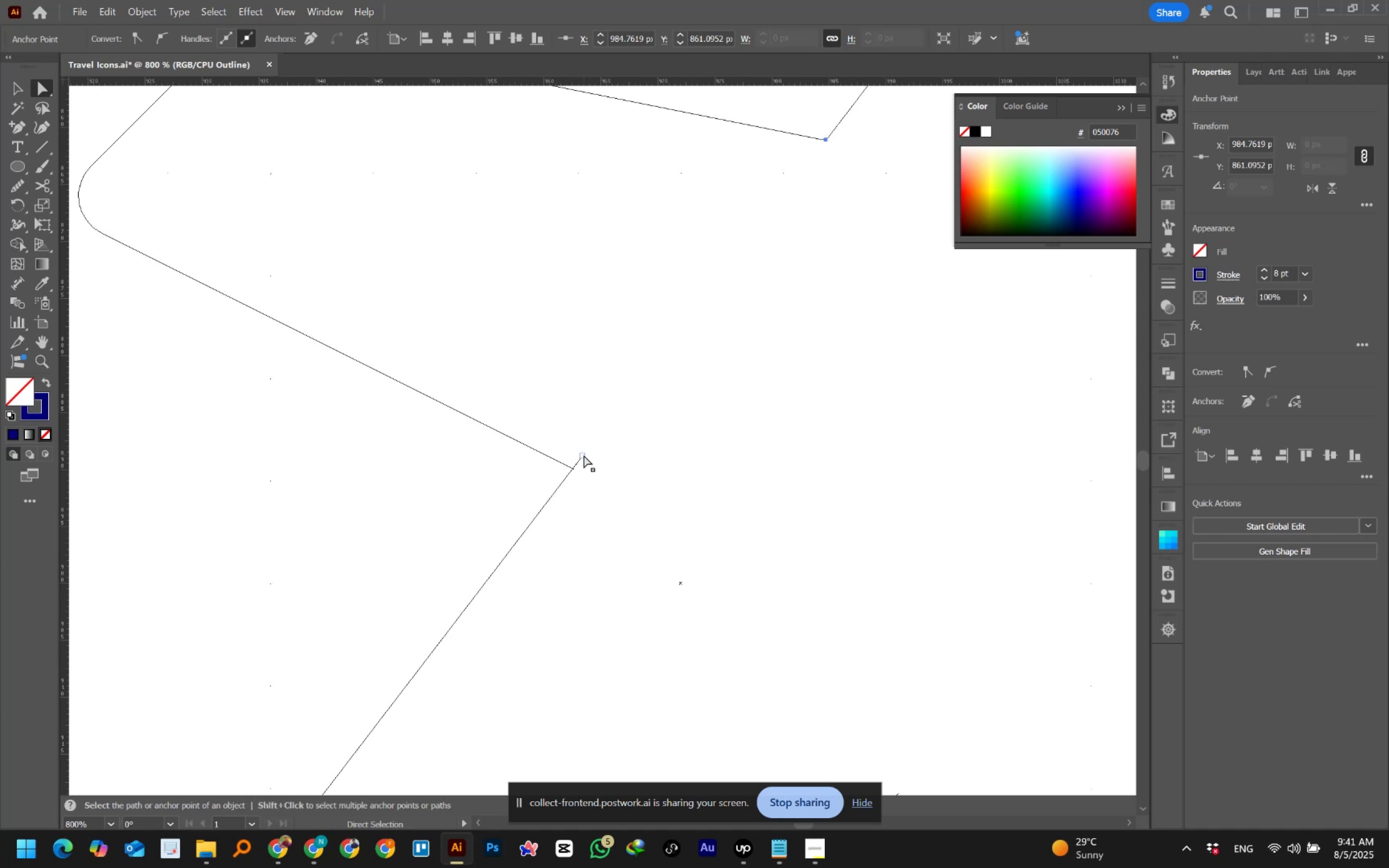 
left_click([584, 455])
 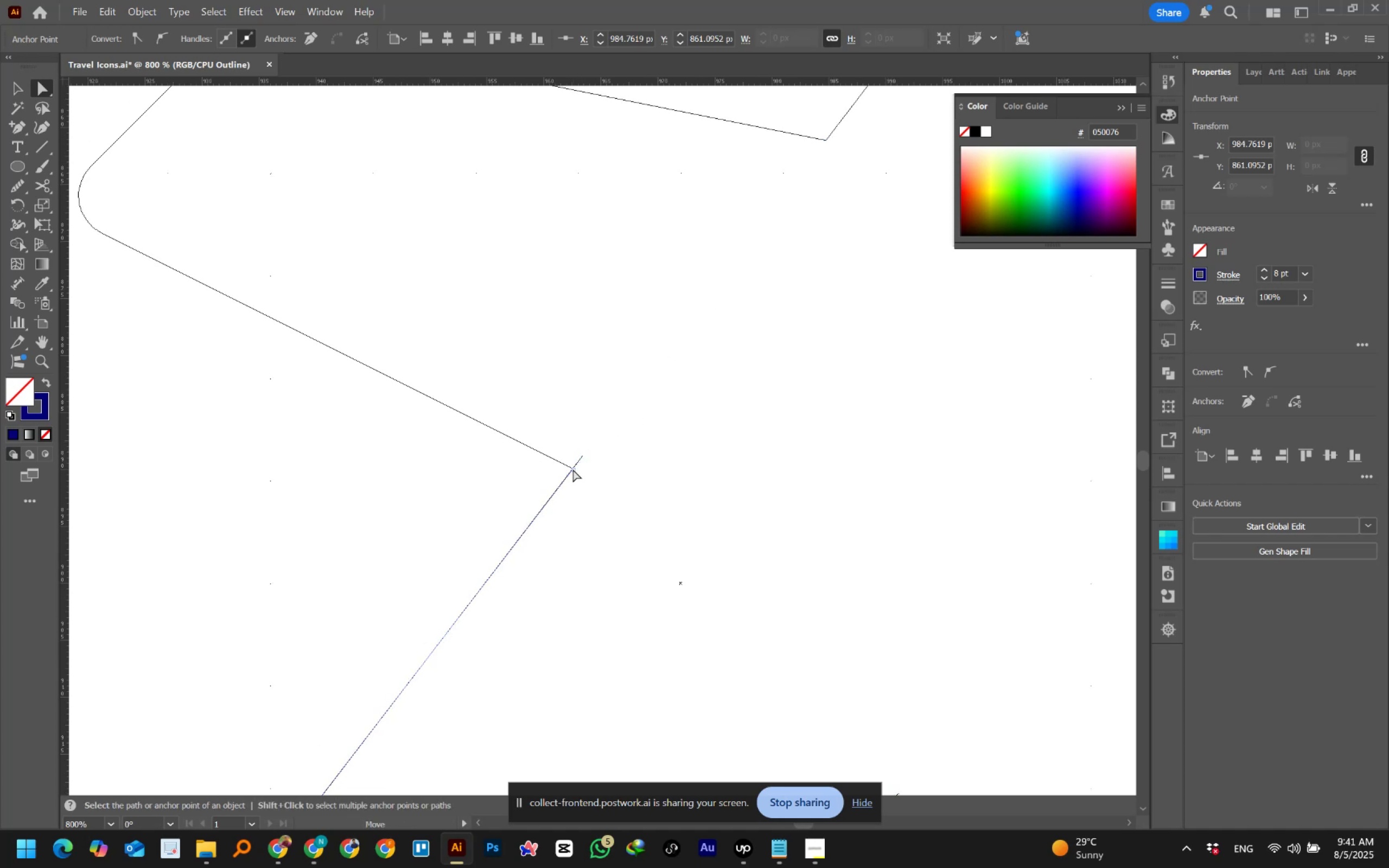 
left_click([602, 454])
 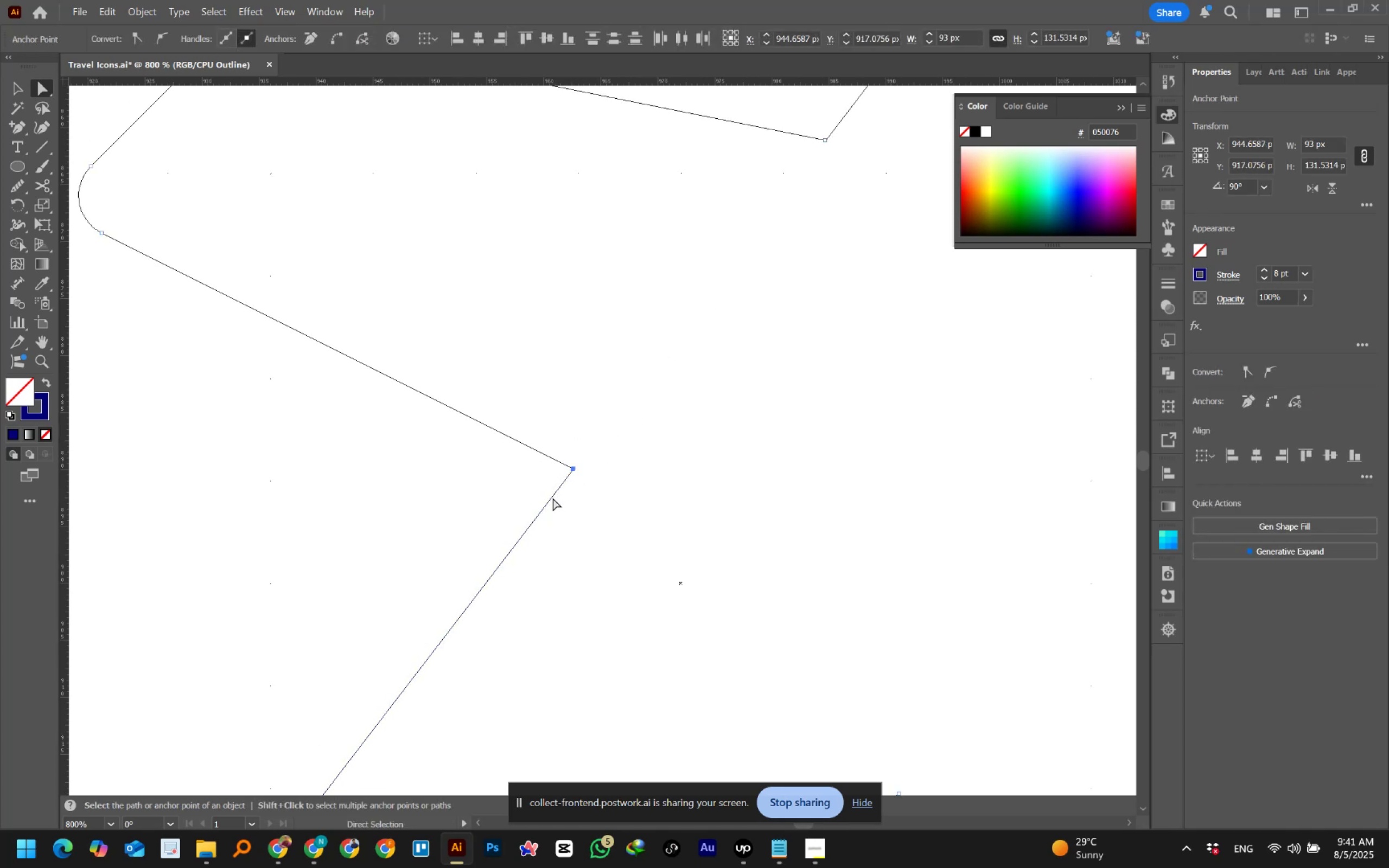 
right_click([568, 474])
 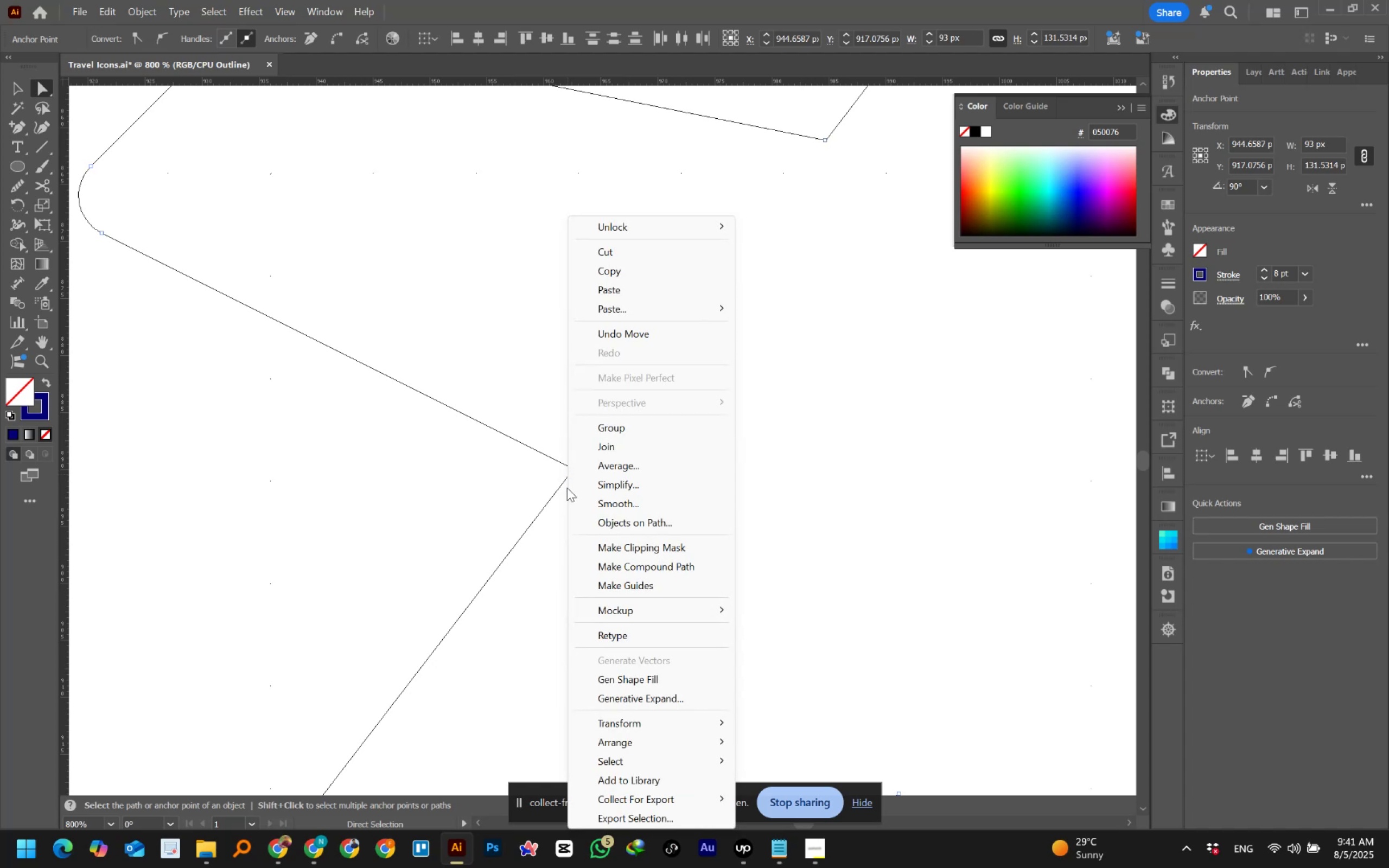 
wait(15.28)
 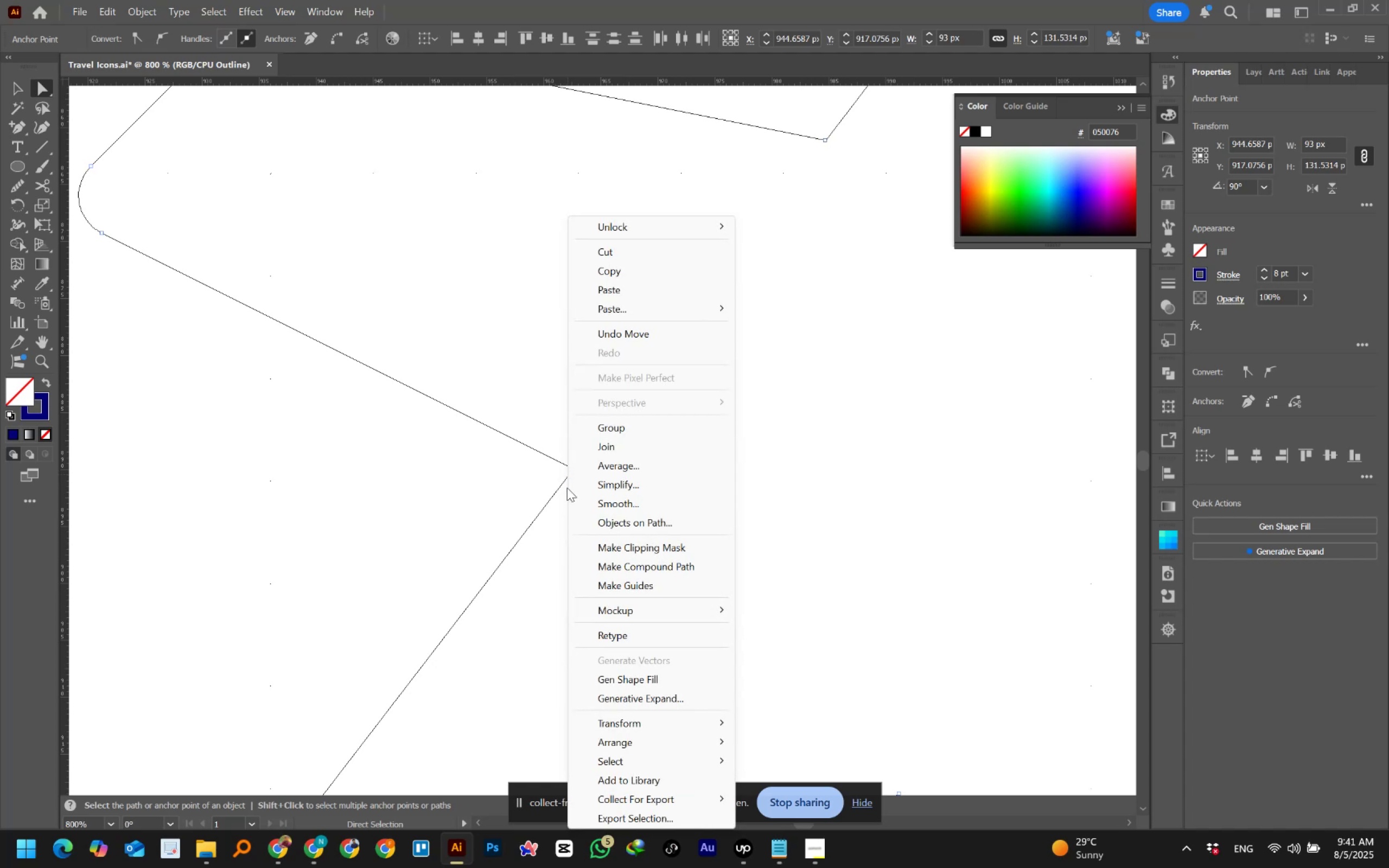 
left_click([626, 443])
 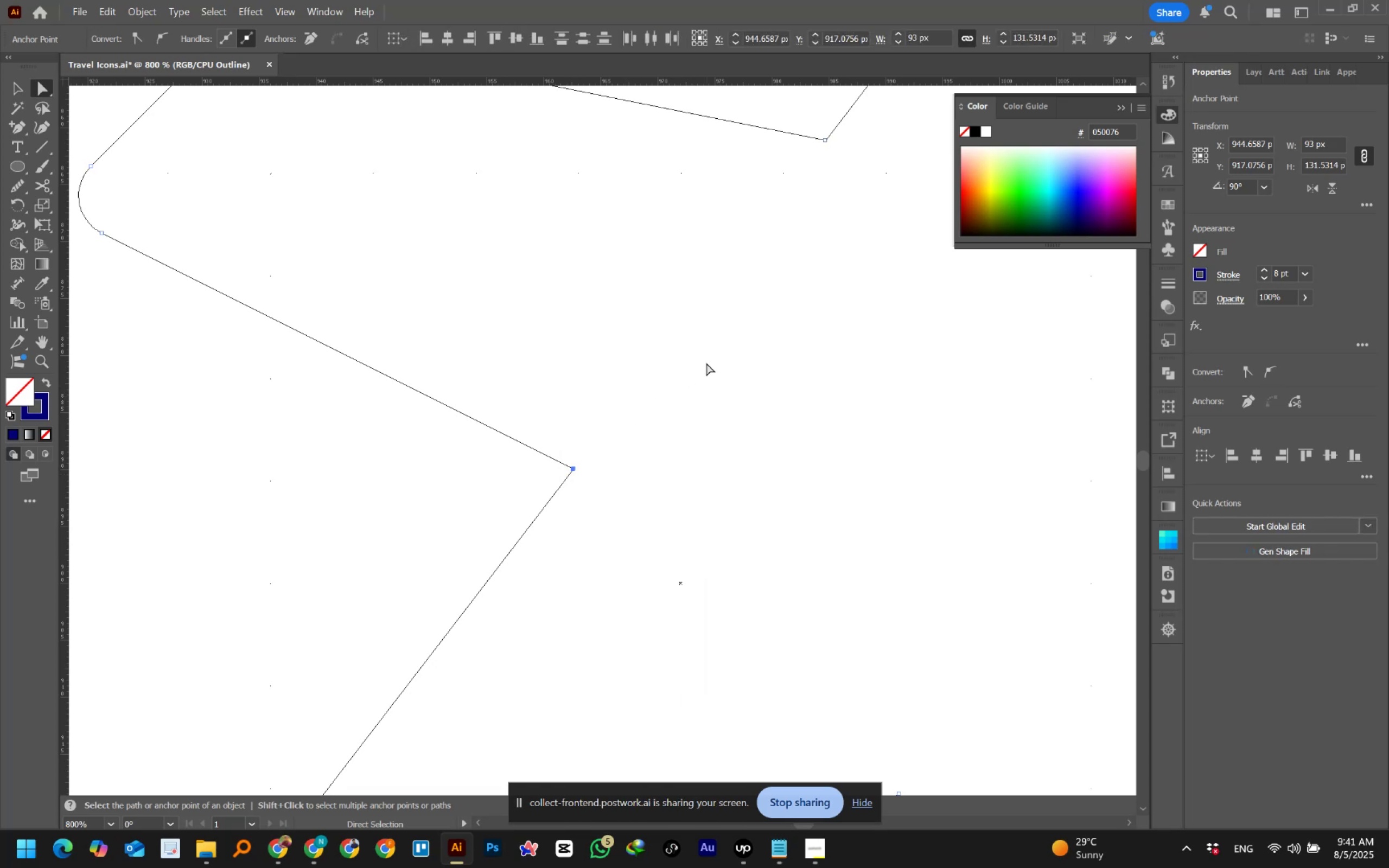 
left_click([708, 362])
 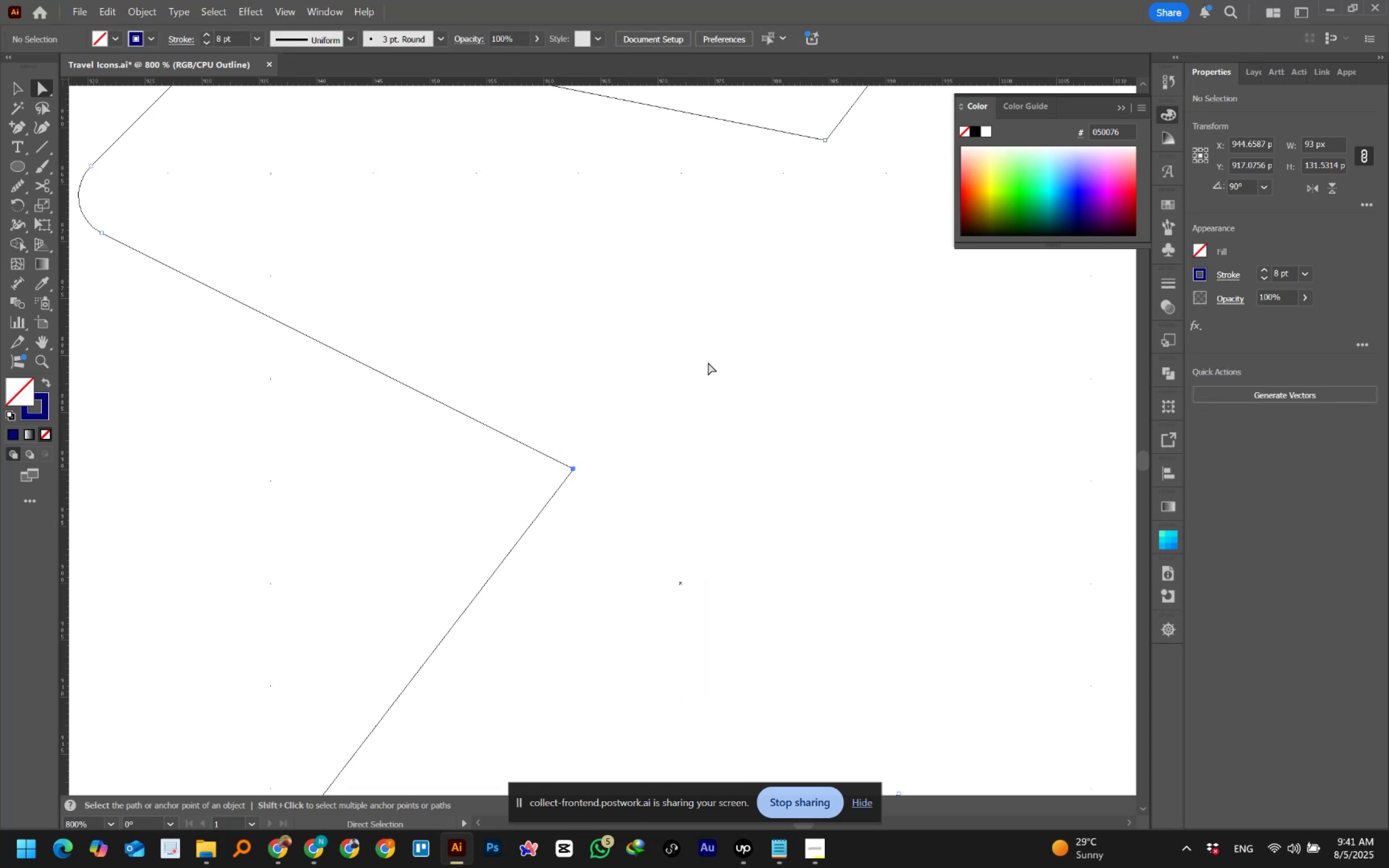 
hold_key(key=Space, duration=1.06)
 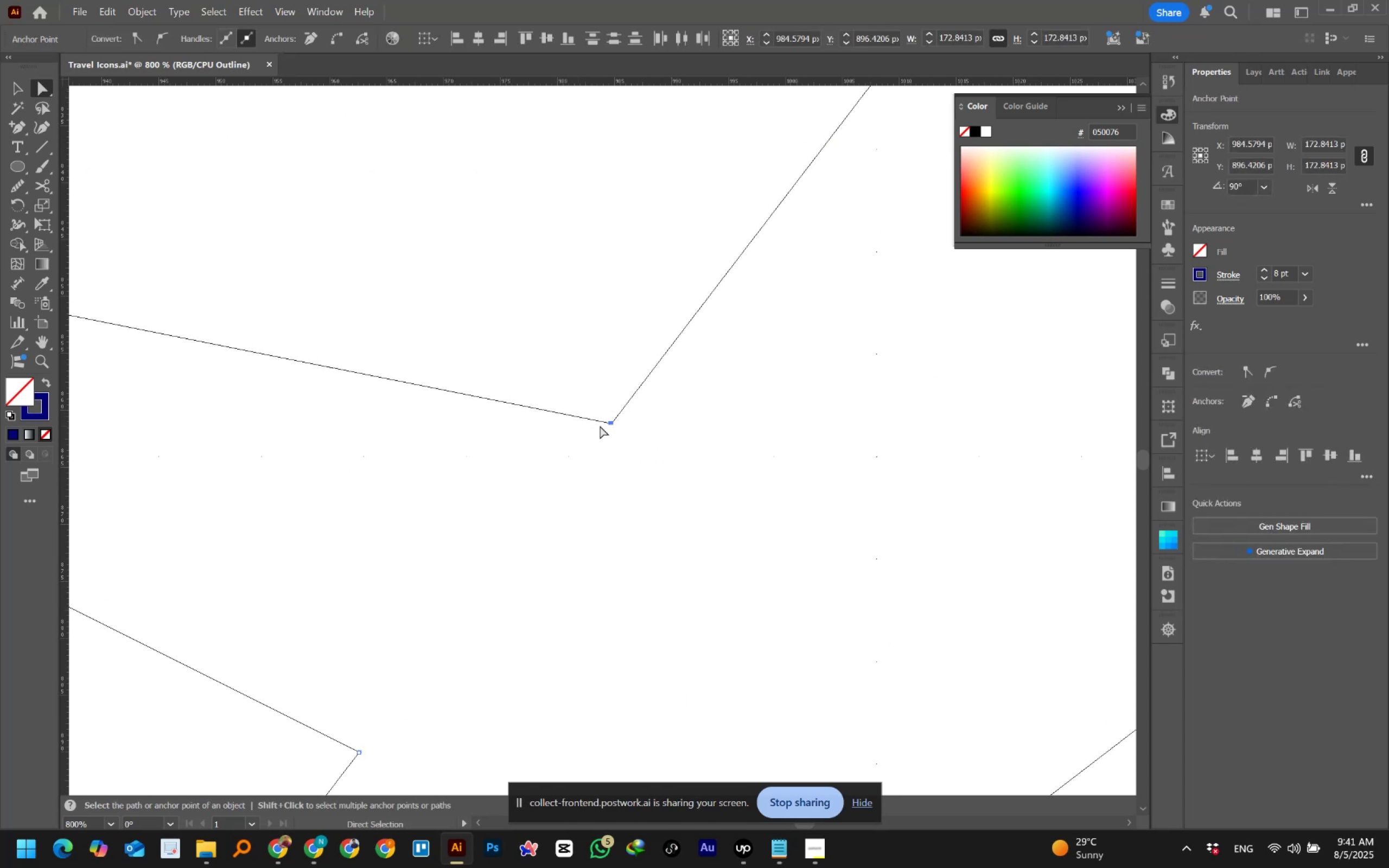 
right_click([603, 422])
 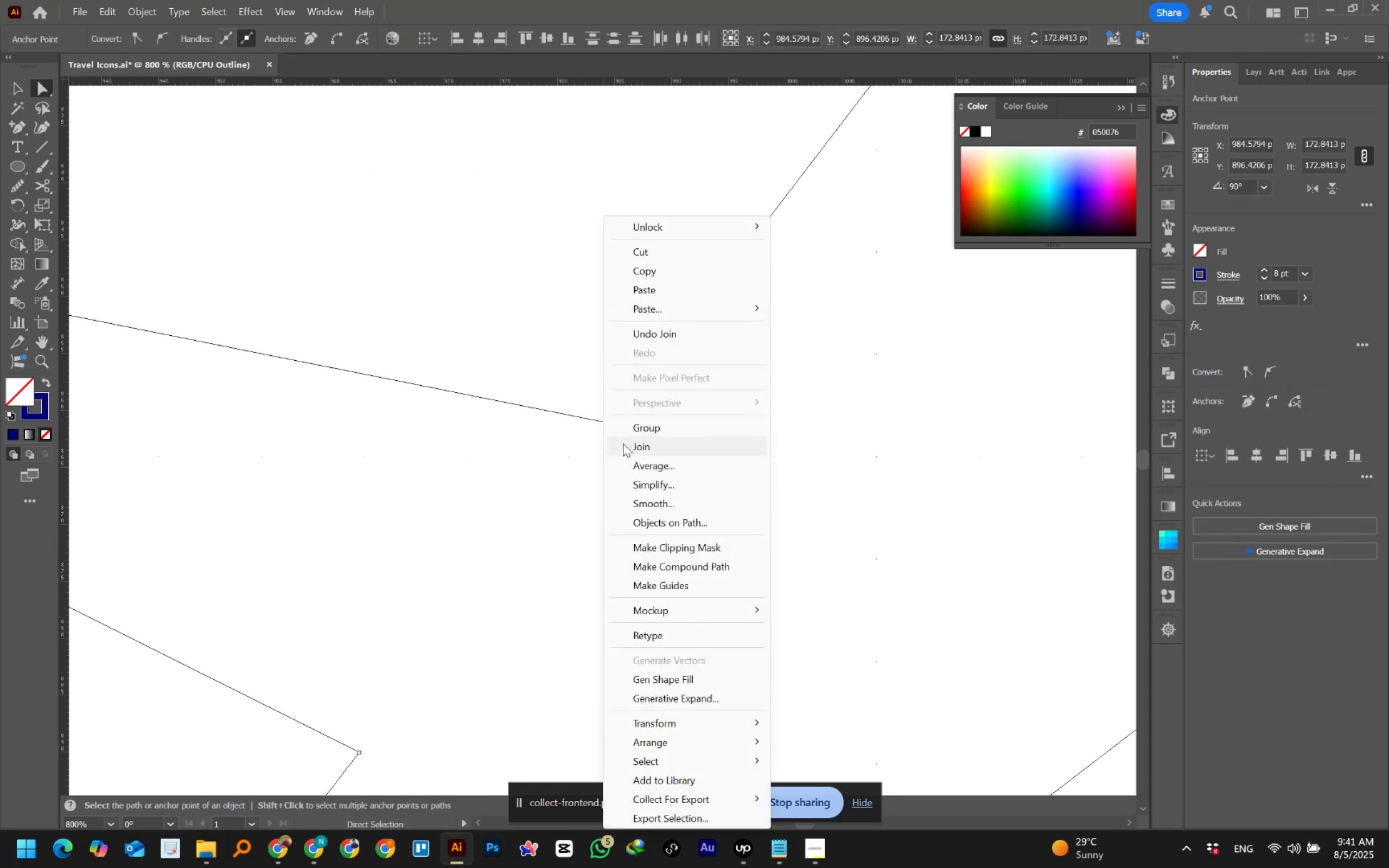 
left_click([626, 448])
 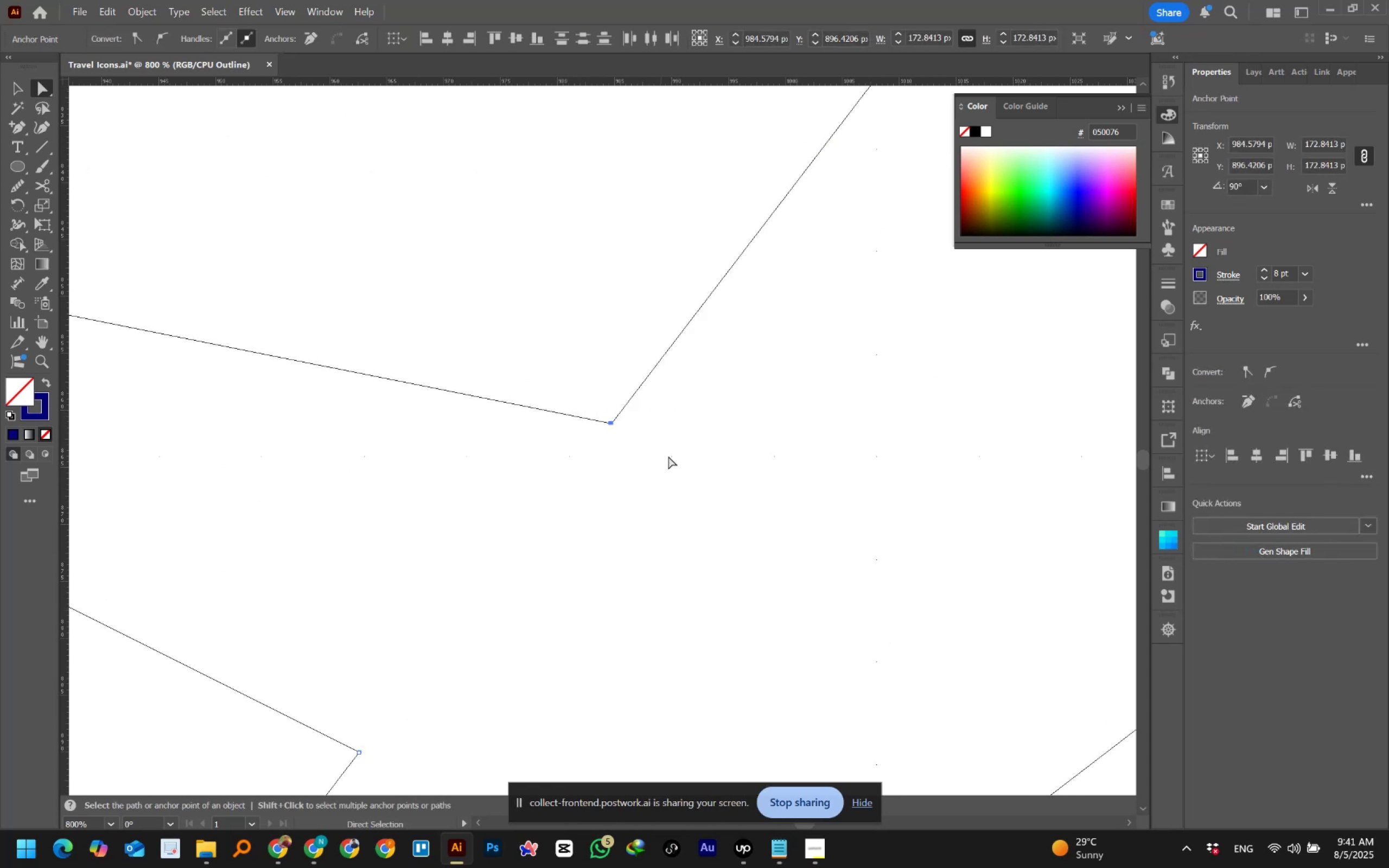 
hold_key(key=Space, duration=1.51)
 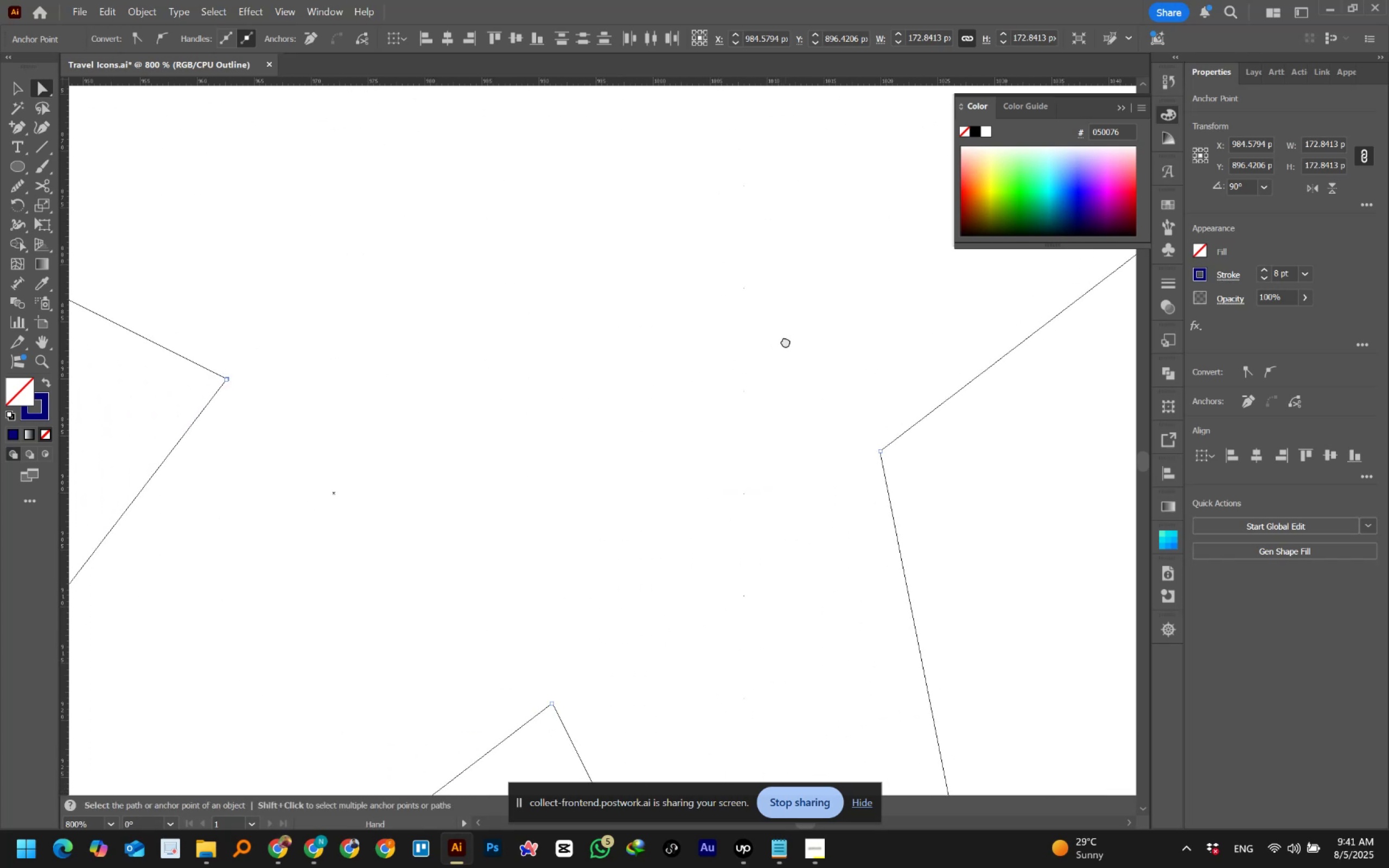 
hold_key(key=Space, duration=0.78)
 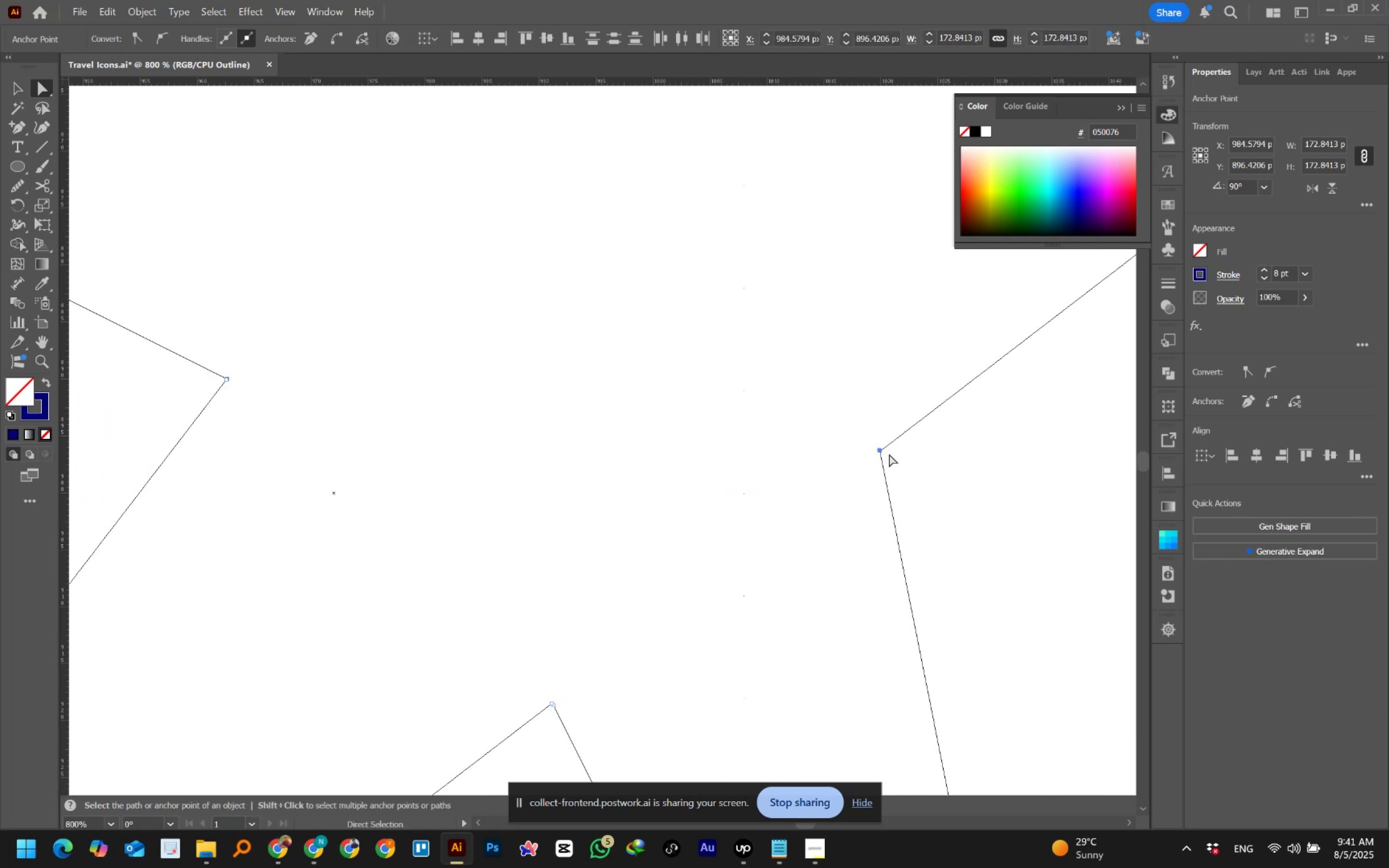 
right_click([883, 449])
 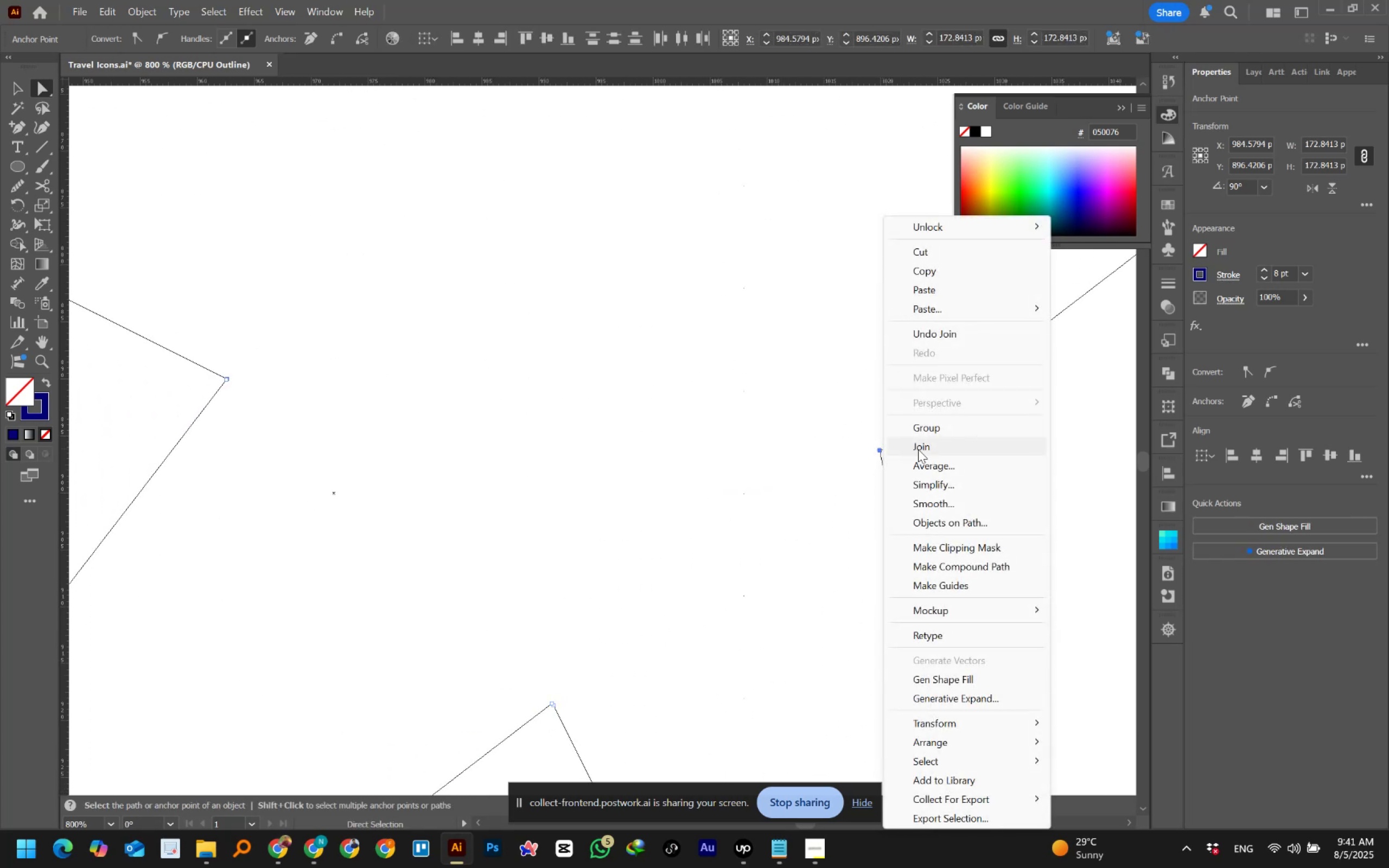 
left_click([918, 449])
 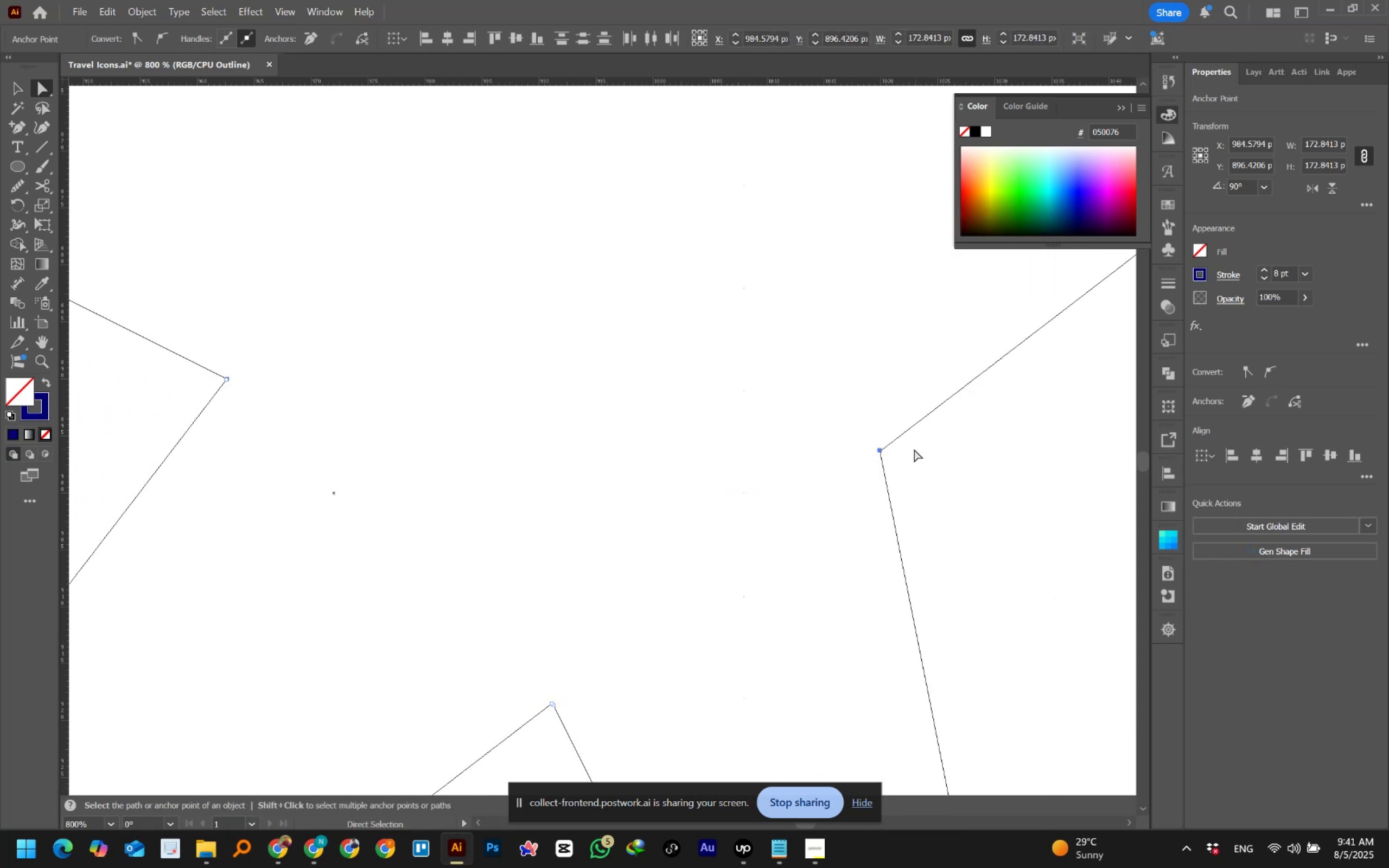 
hold_key(key=Space, duration=0.65)
 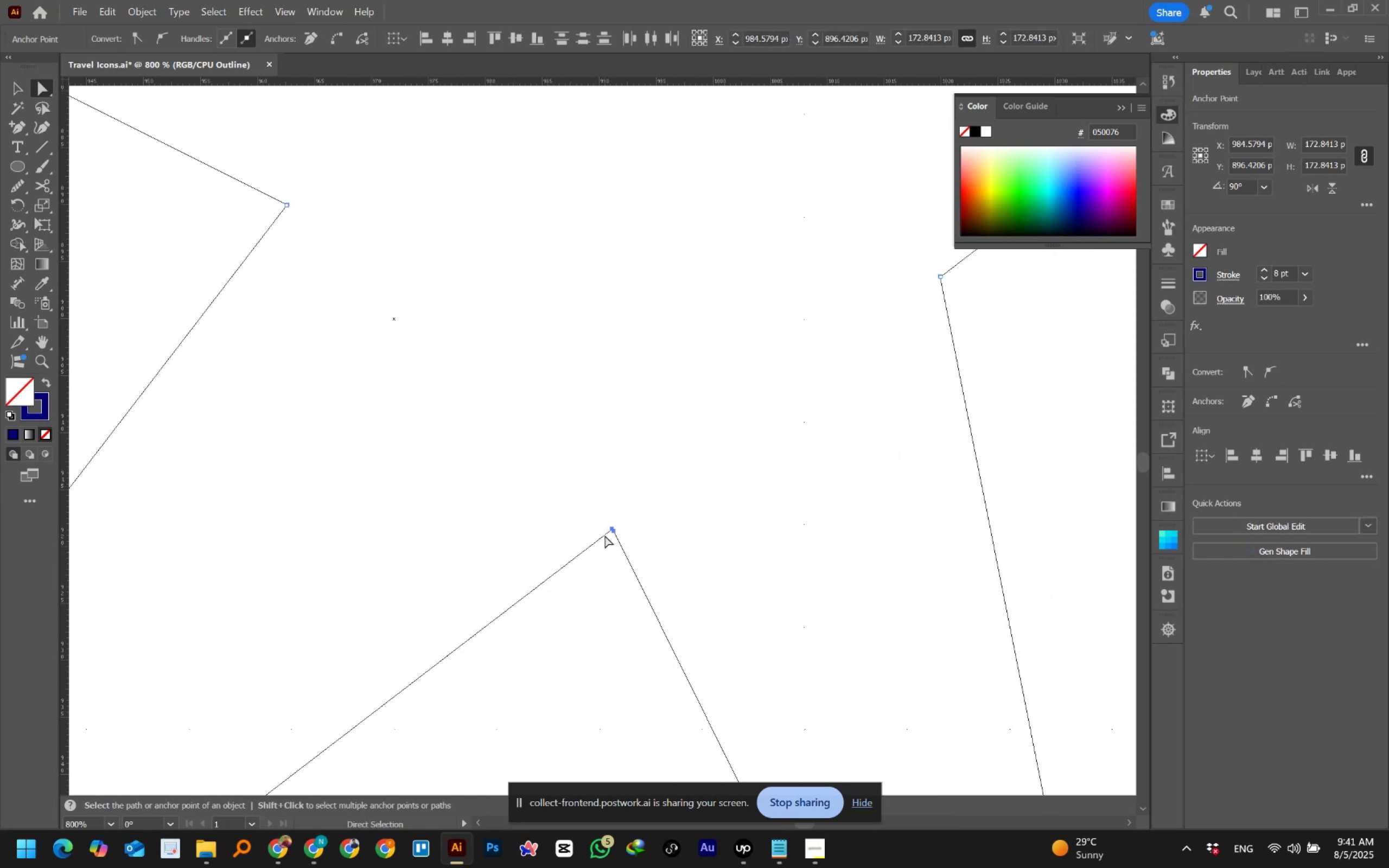 
right_click([609, 529])
 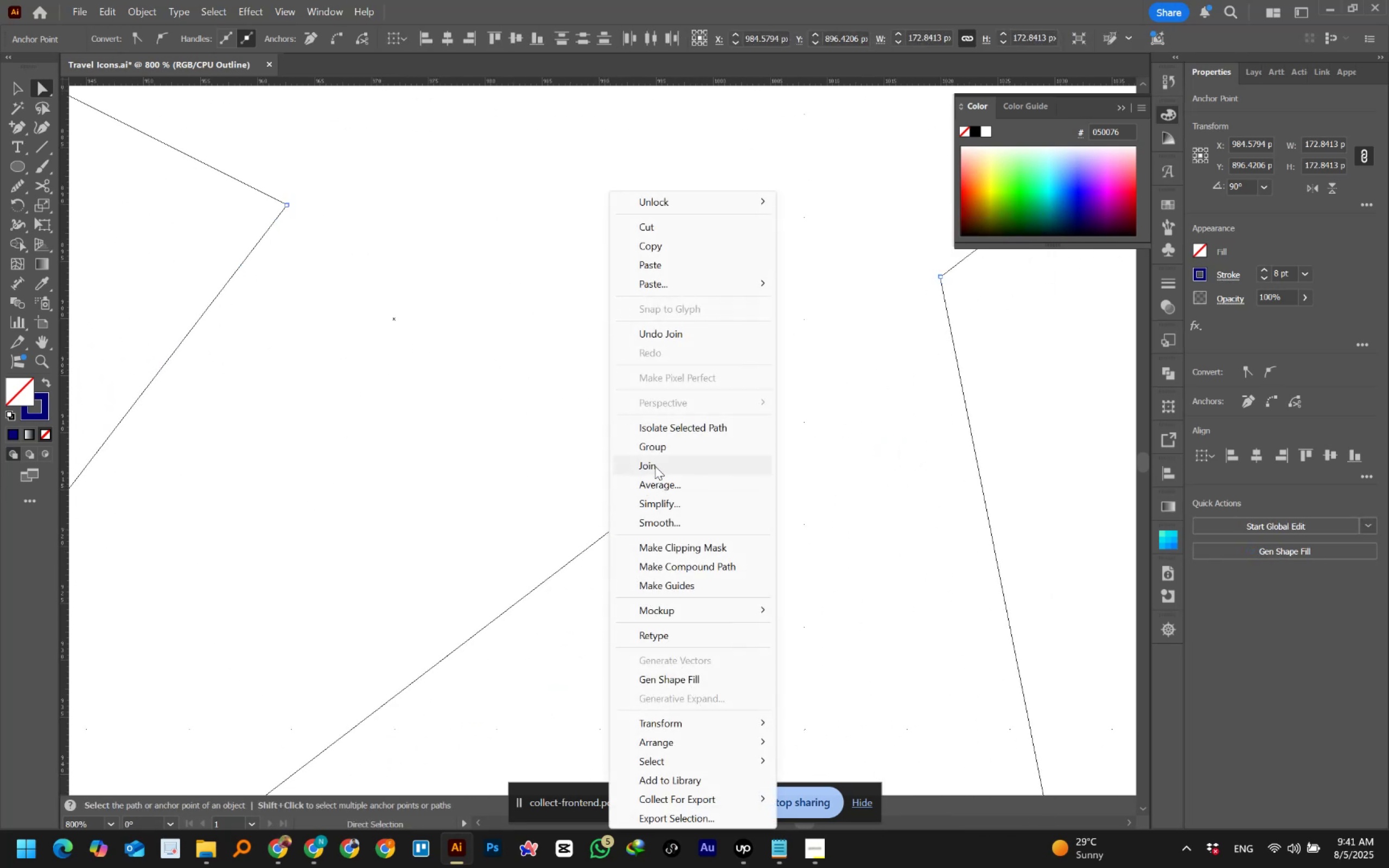 
left_click([657, 463])
 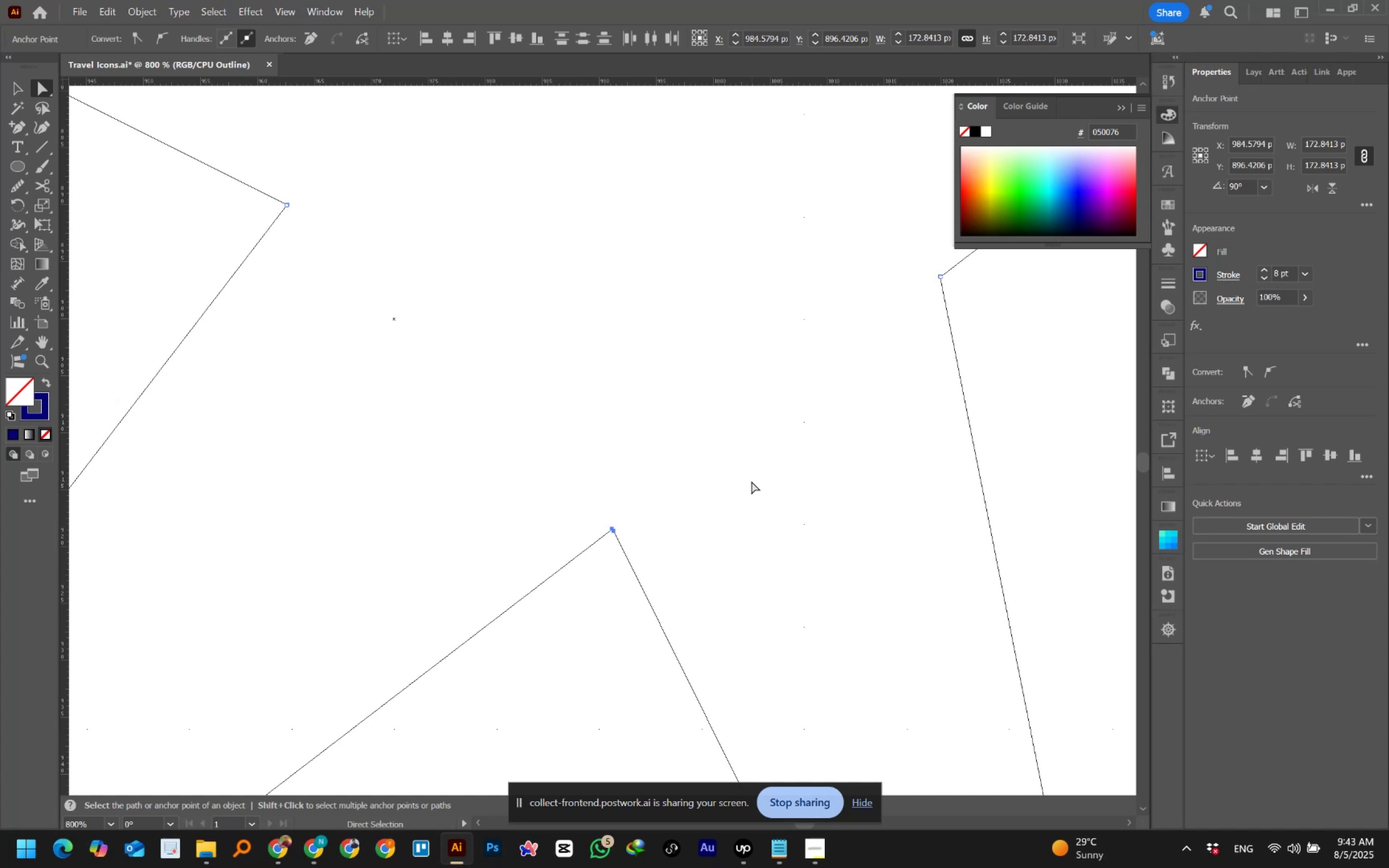 
wait(68.75)
 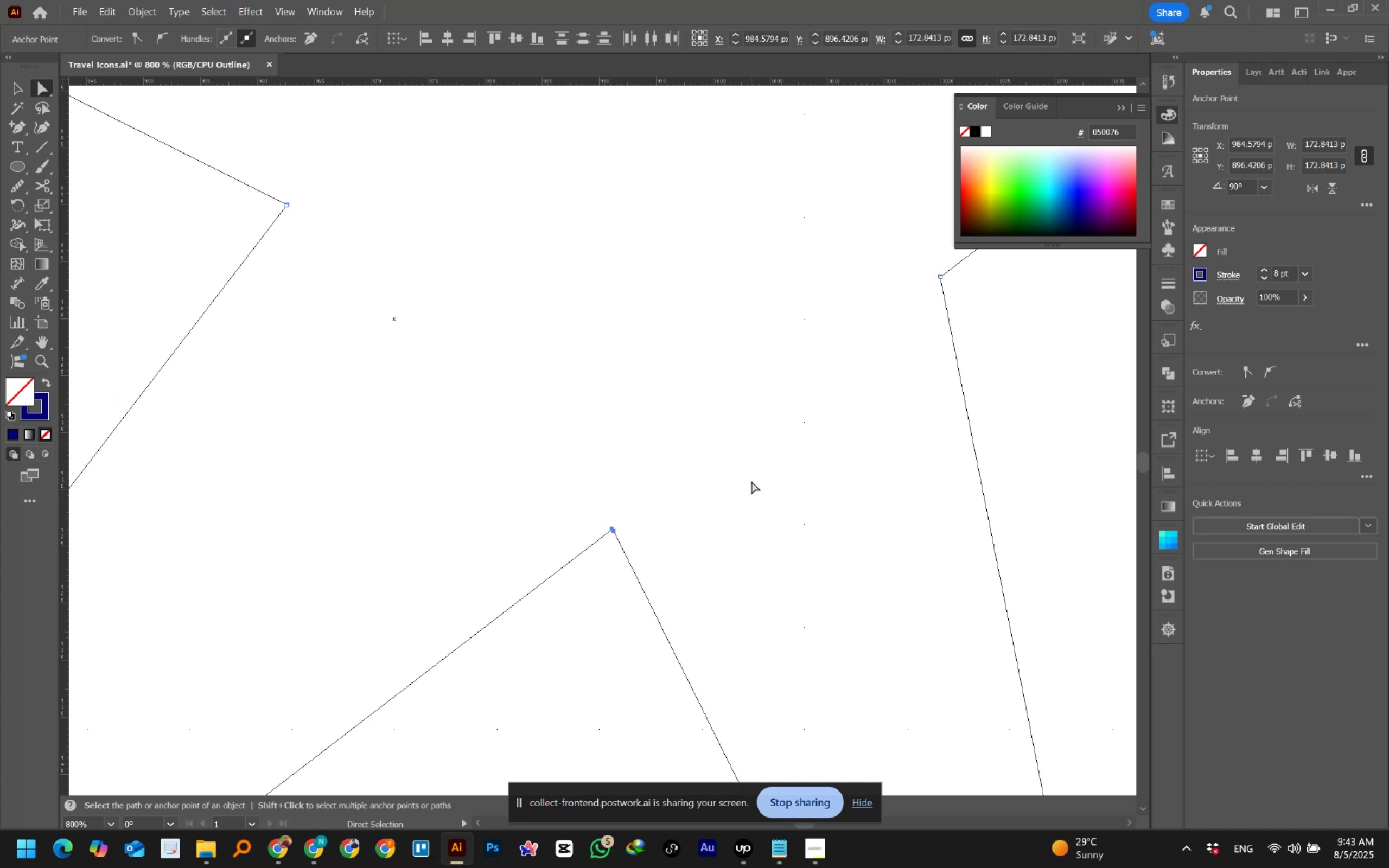 
right_click([613, 528])
 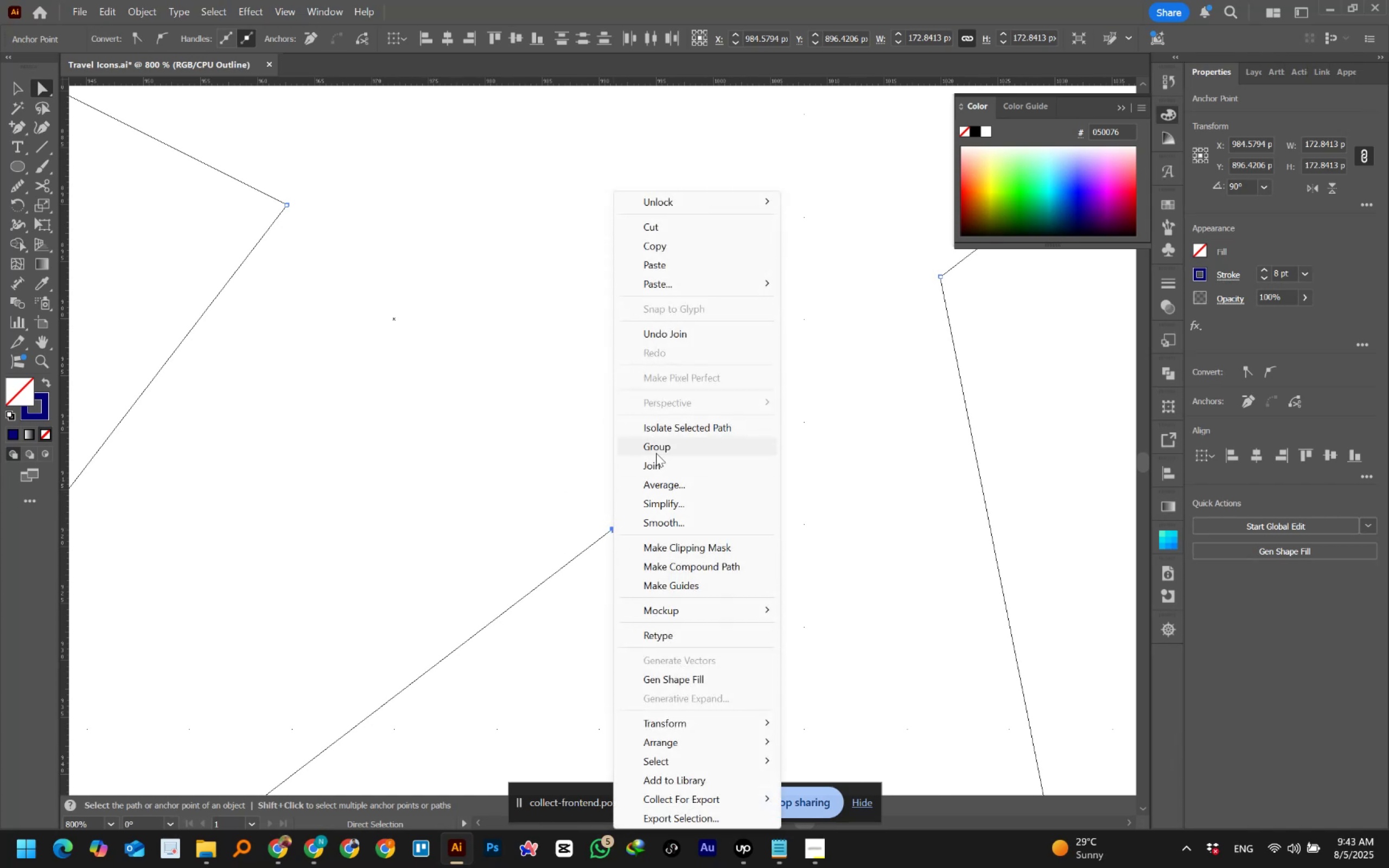 
left_click([647, 460])
 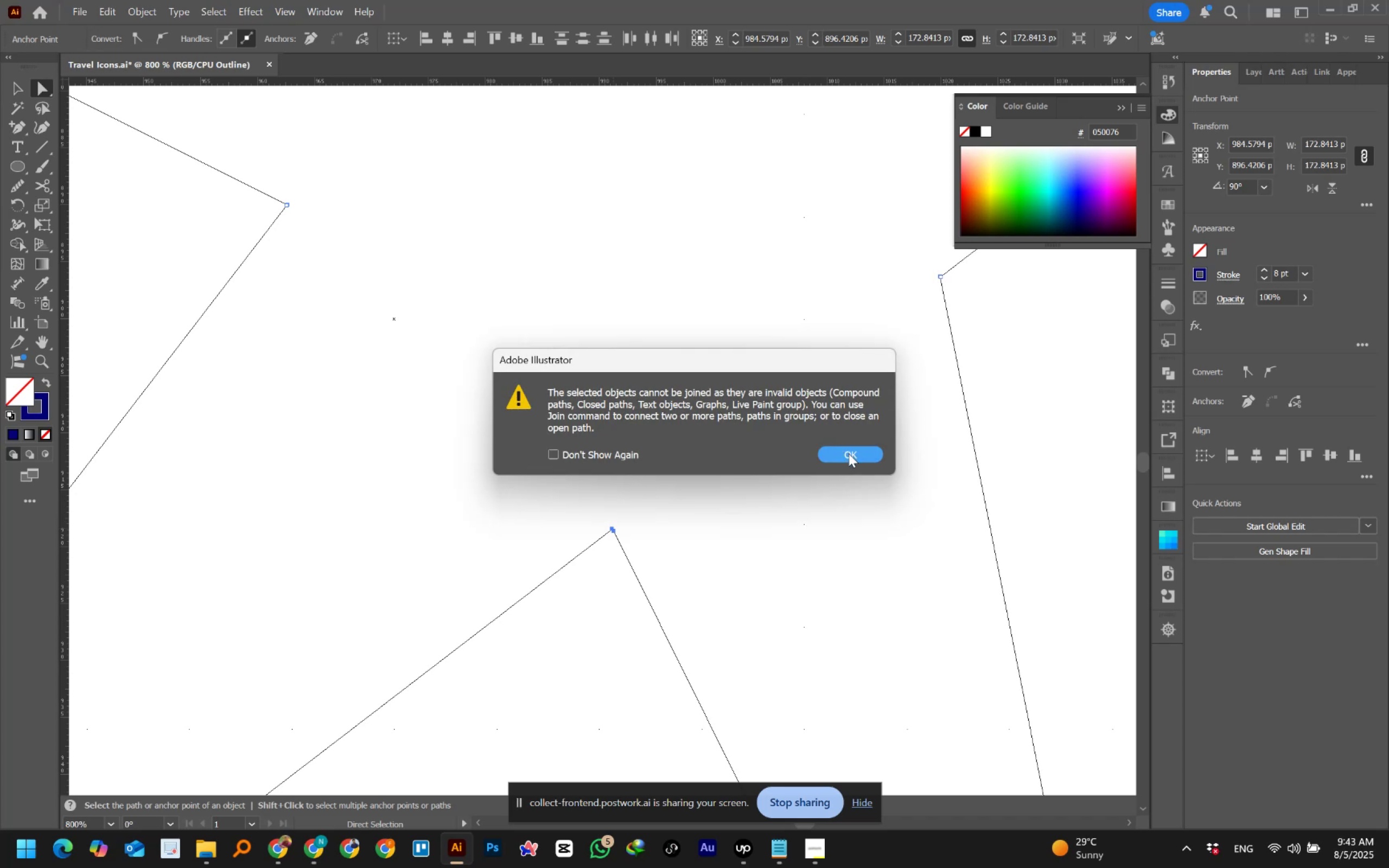 
left_click([849, 454])
 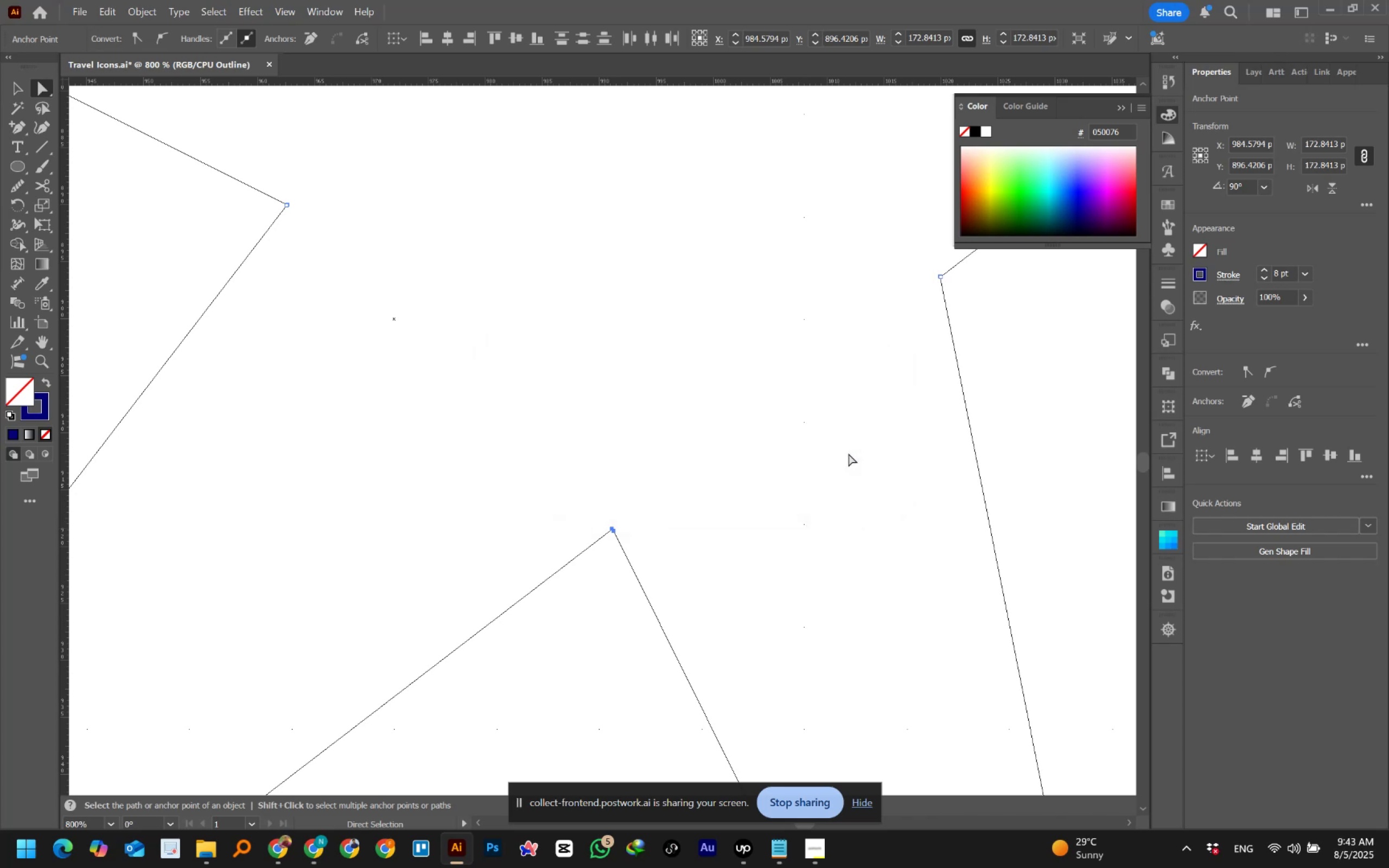 
left_click([843, 470])
 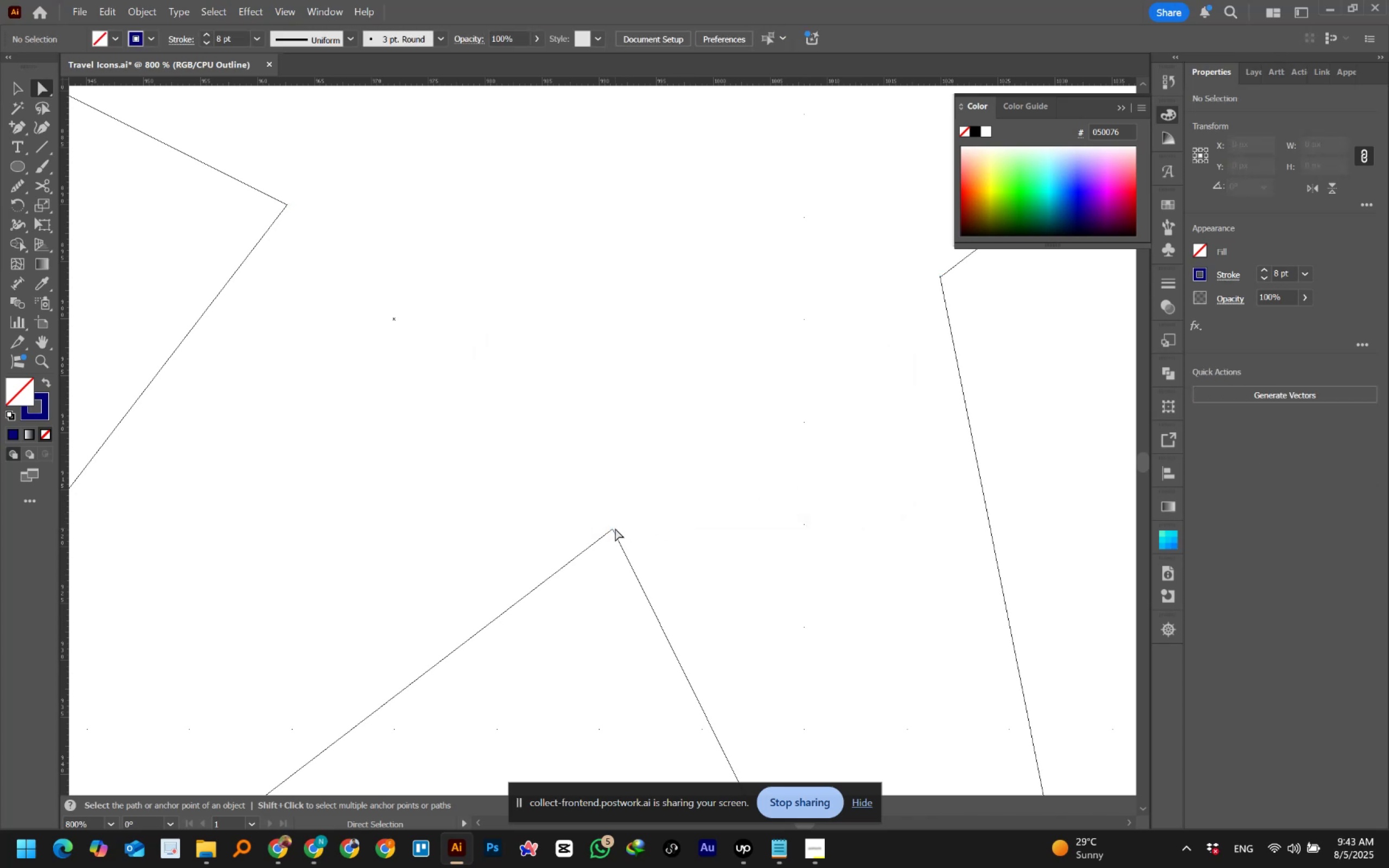 
left_click([614, 530])
 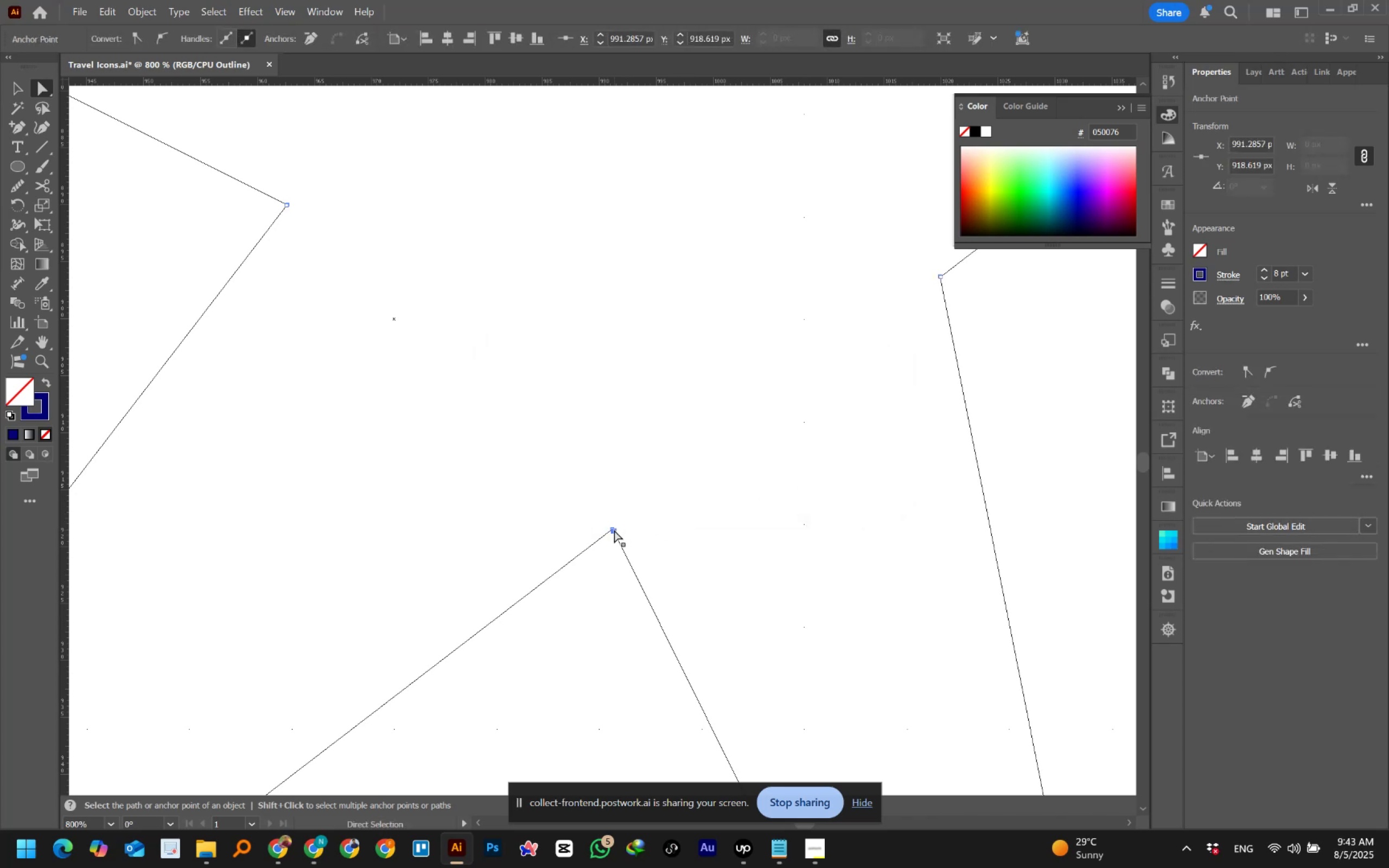 
left_click([614, 530])
 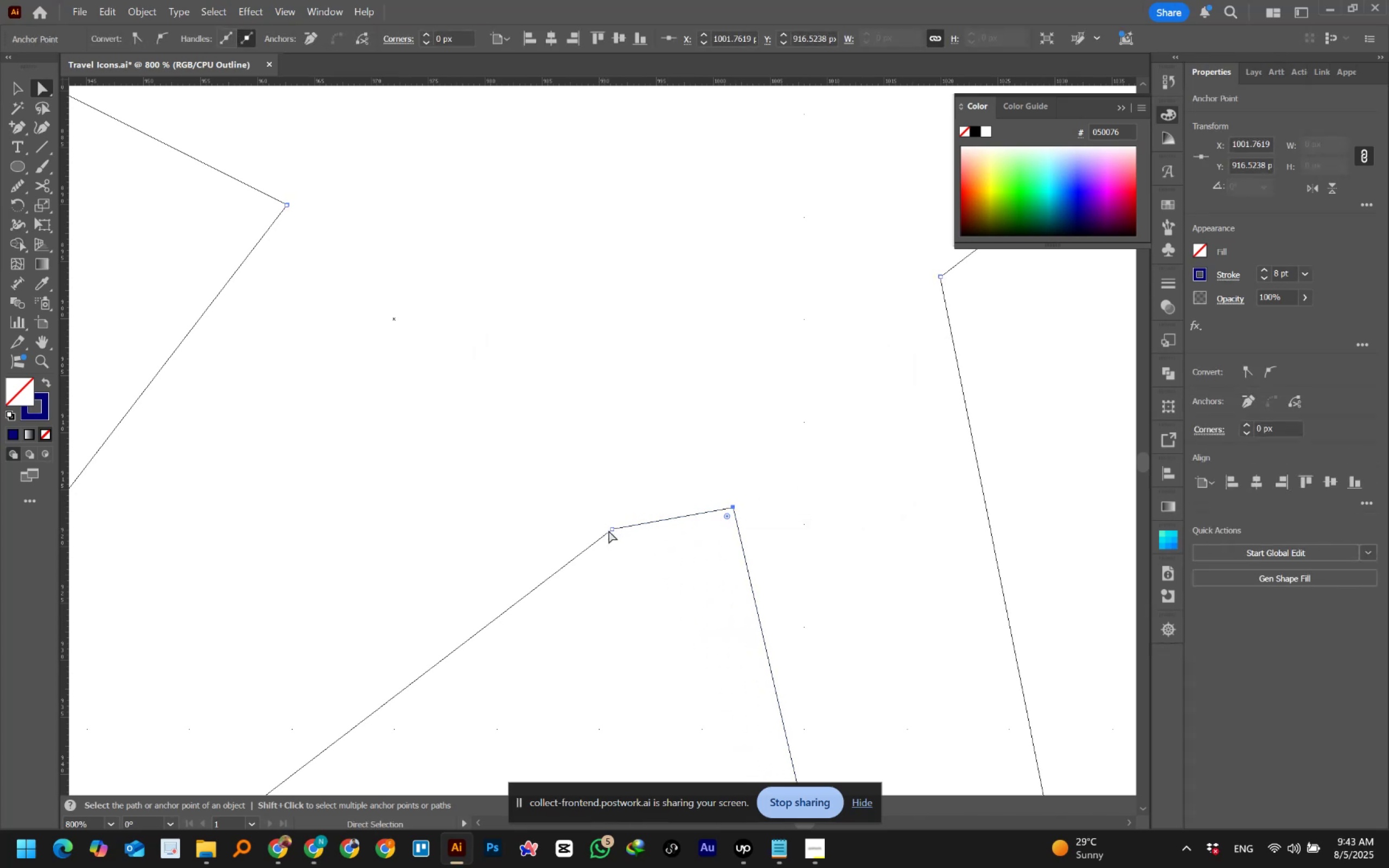 
left_click([610, 531])
 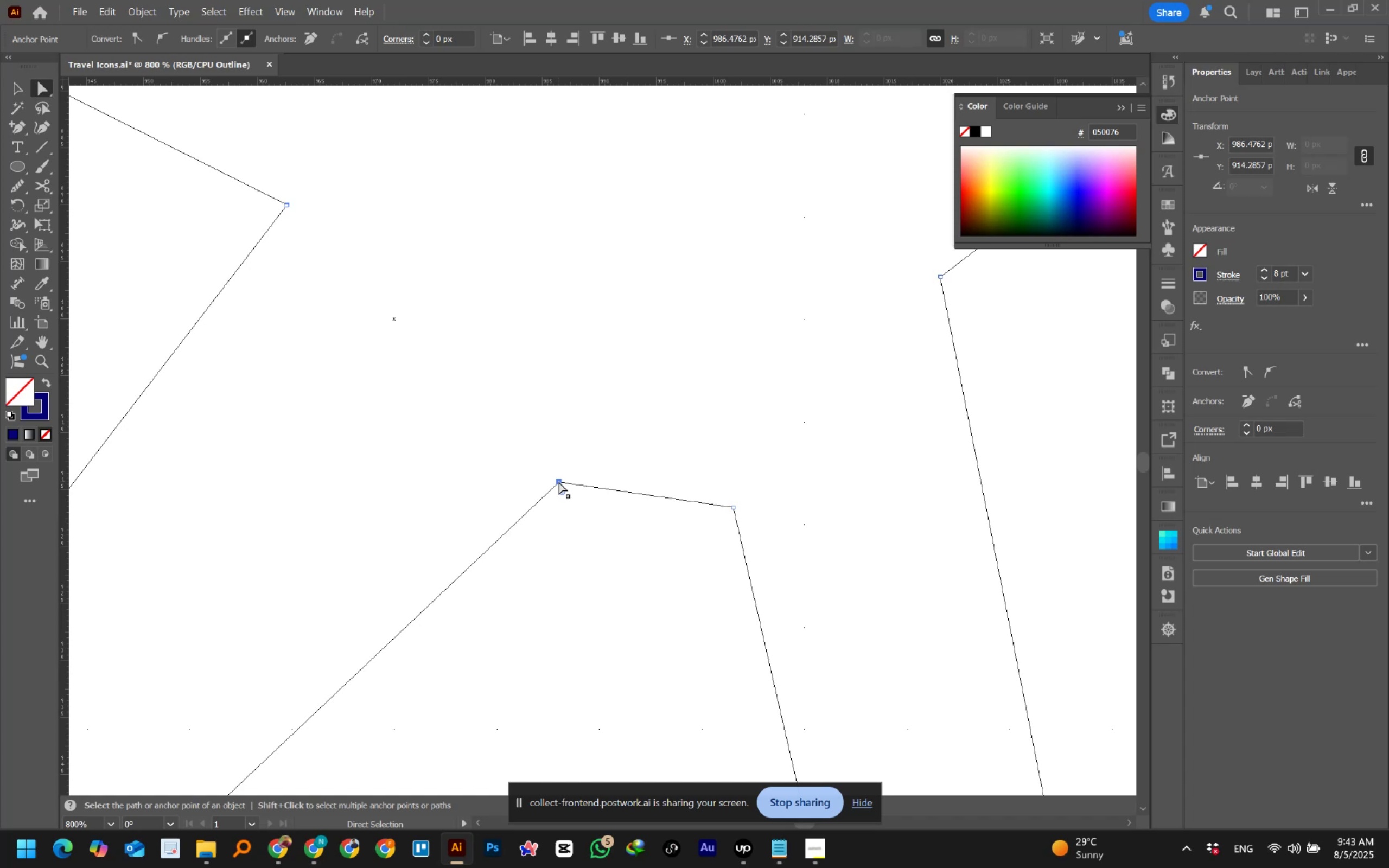 
key(Control+Z)
 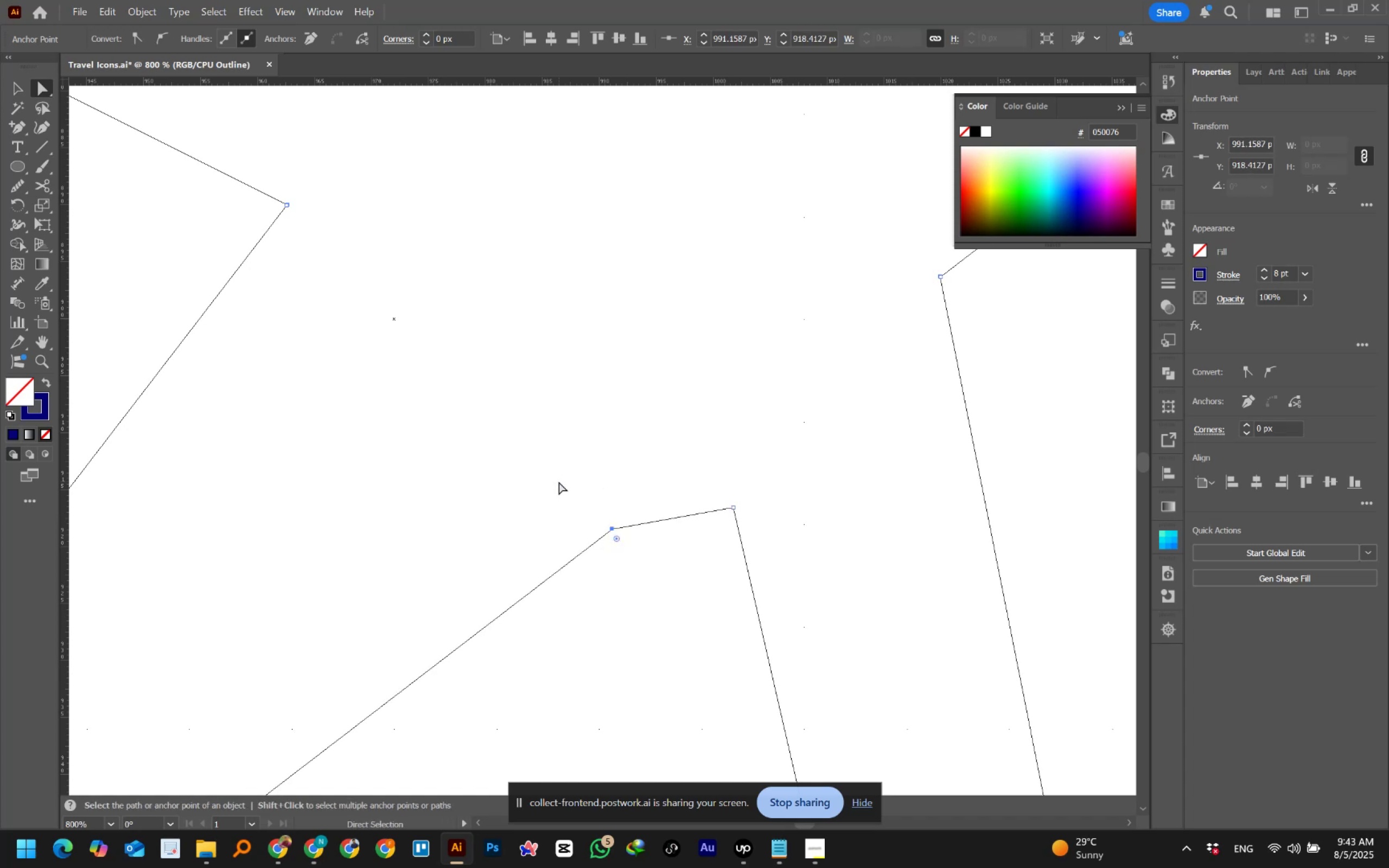 
hold_key(key=ControlLeft, duration=0.36)
 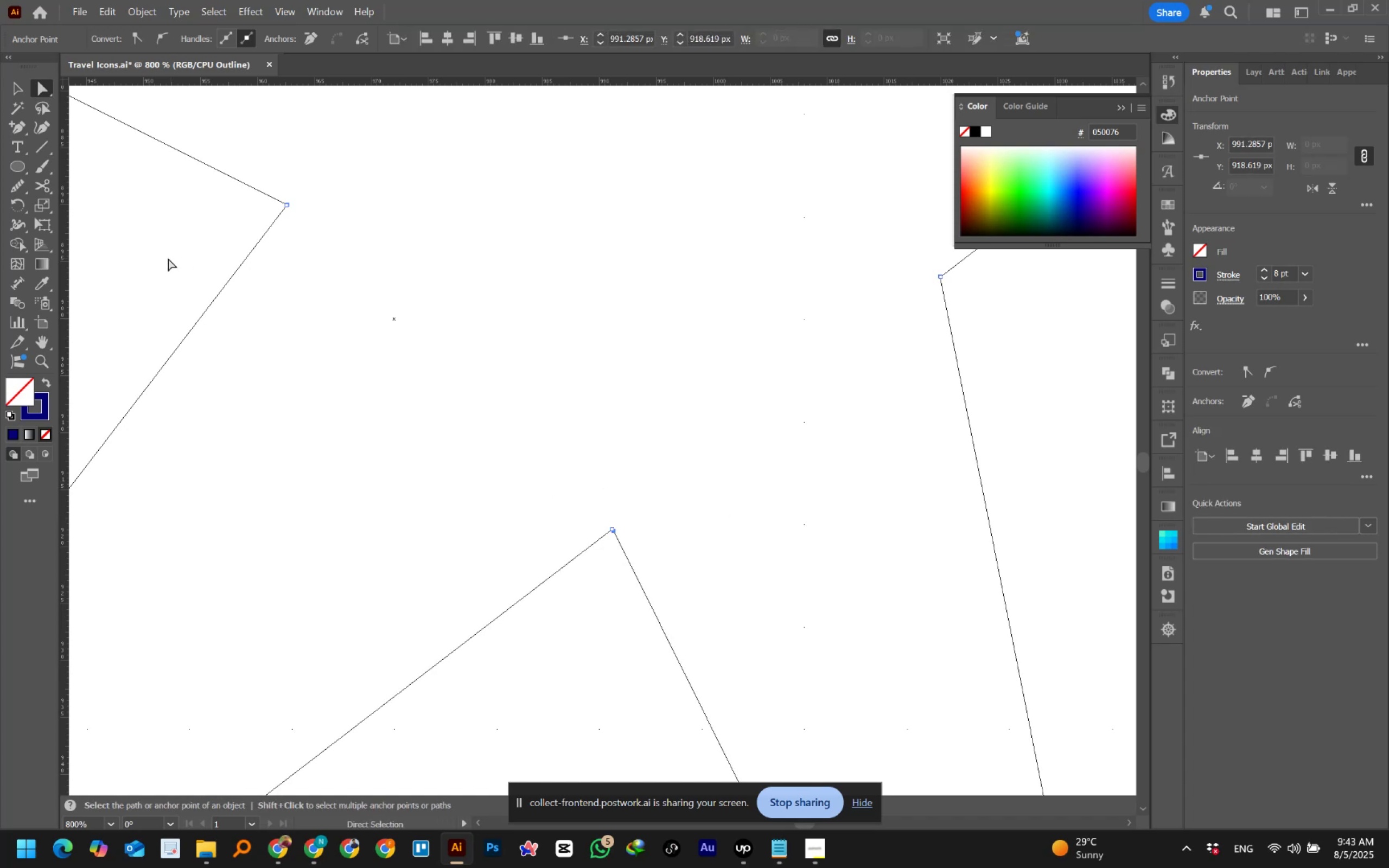 
key(Z)
 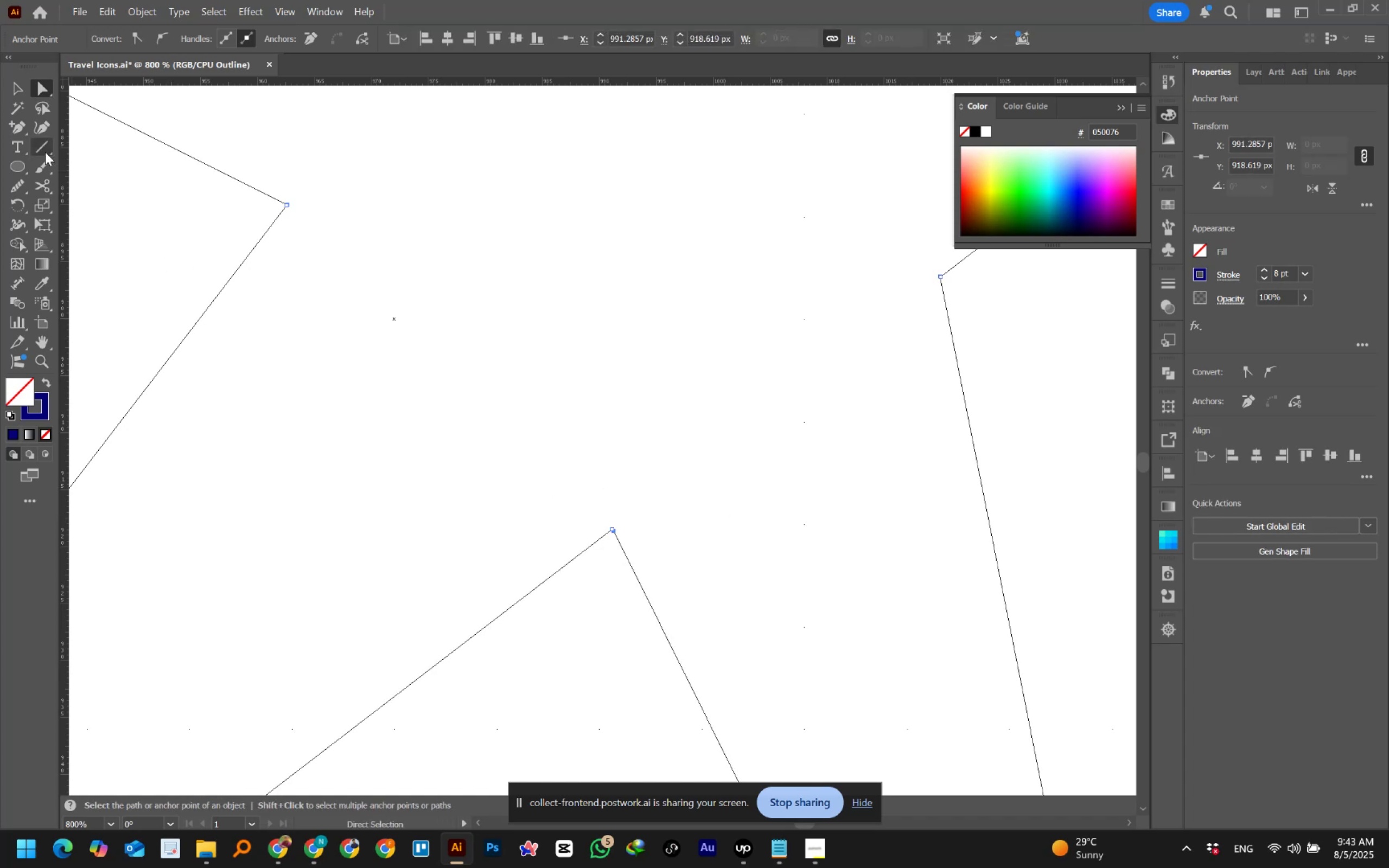 
right_click([28, 131])
 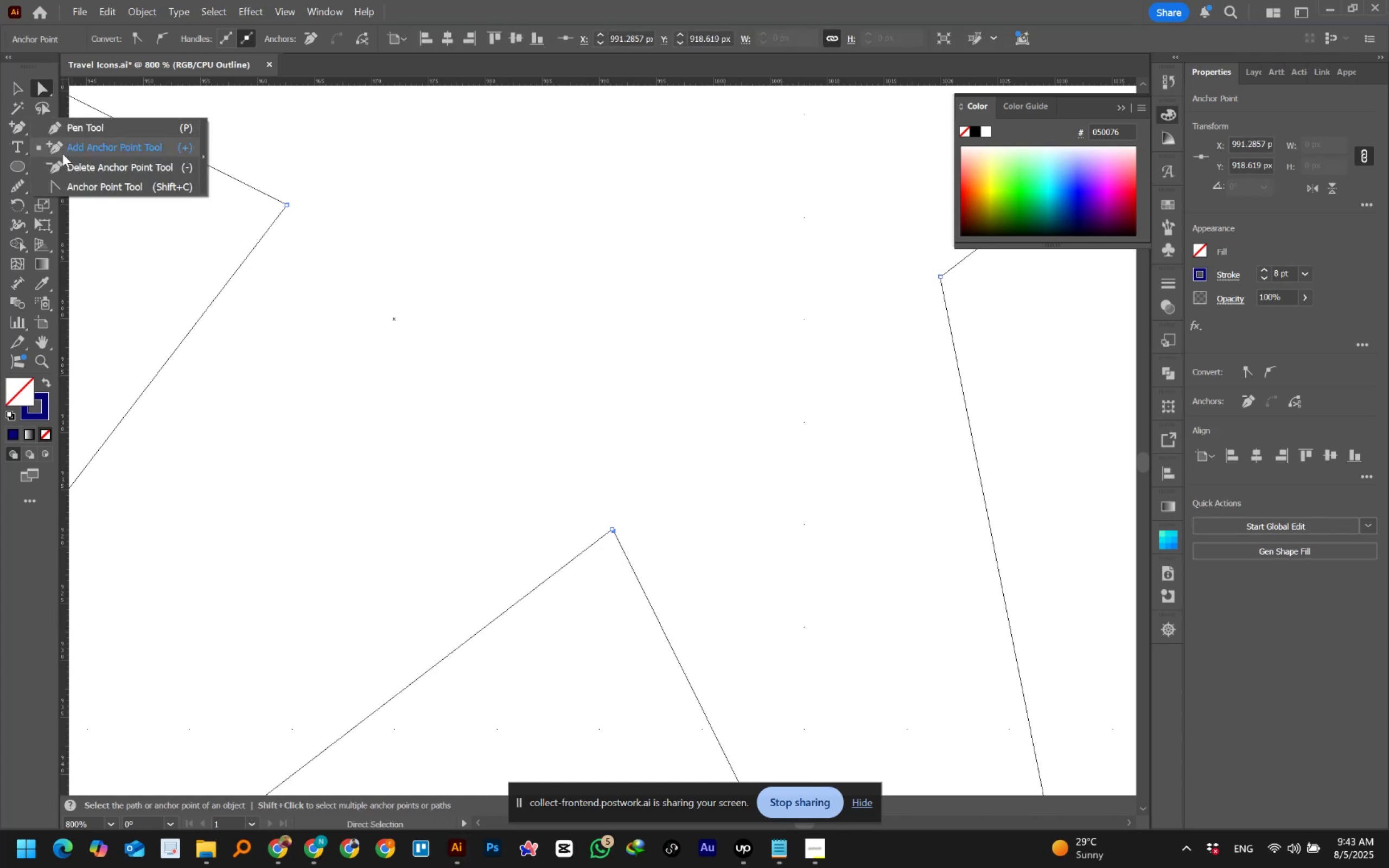 
left_click([64, 164])
 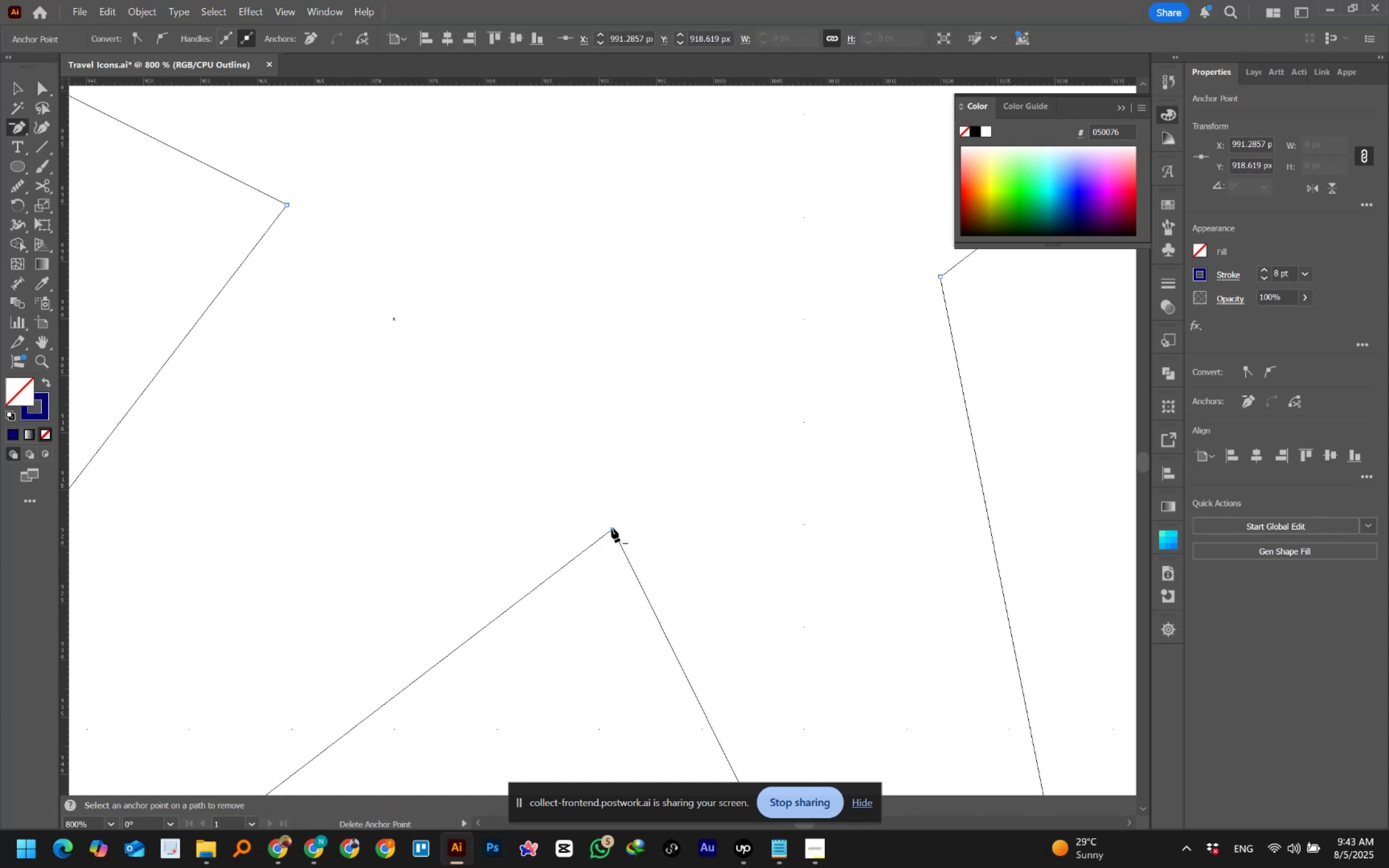 
left_click([611, 528])
 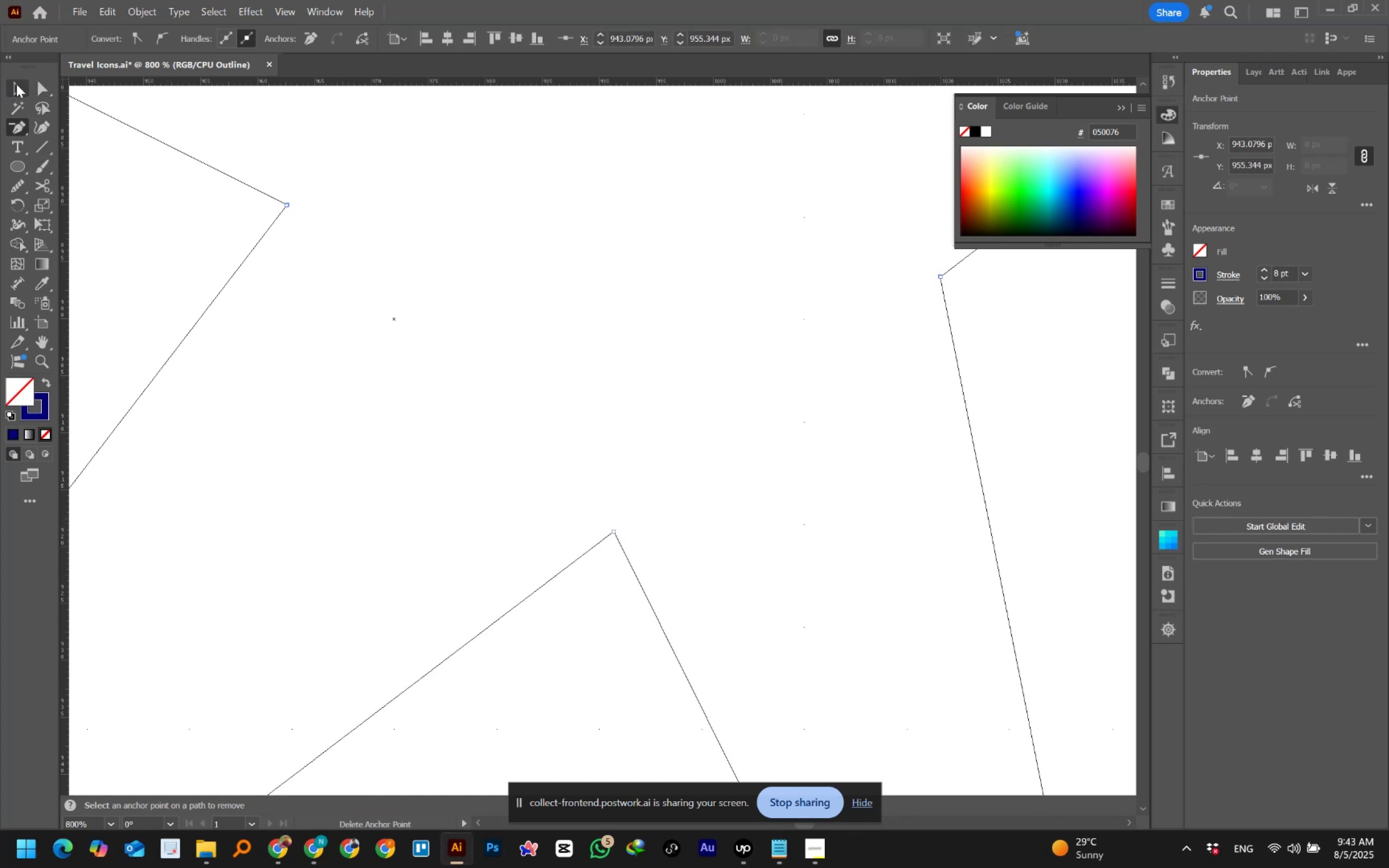 
double_click([676, 346])
 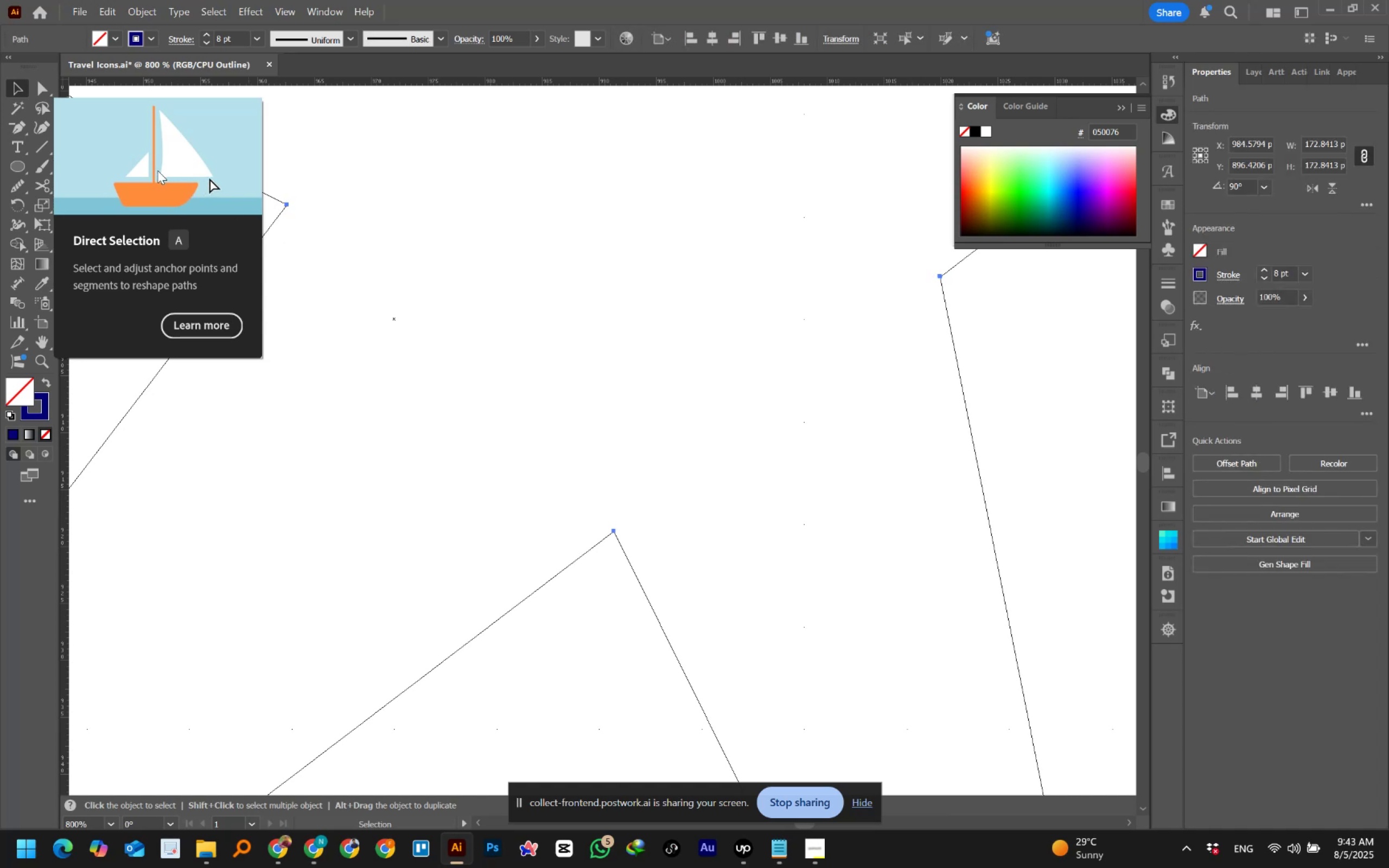 
left_click([15, 124])
 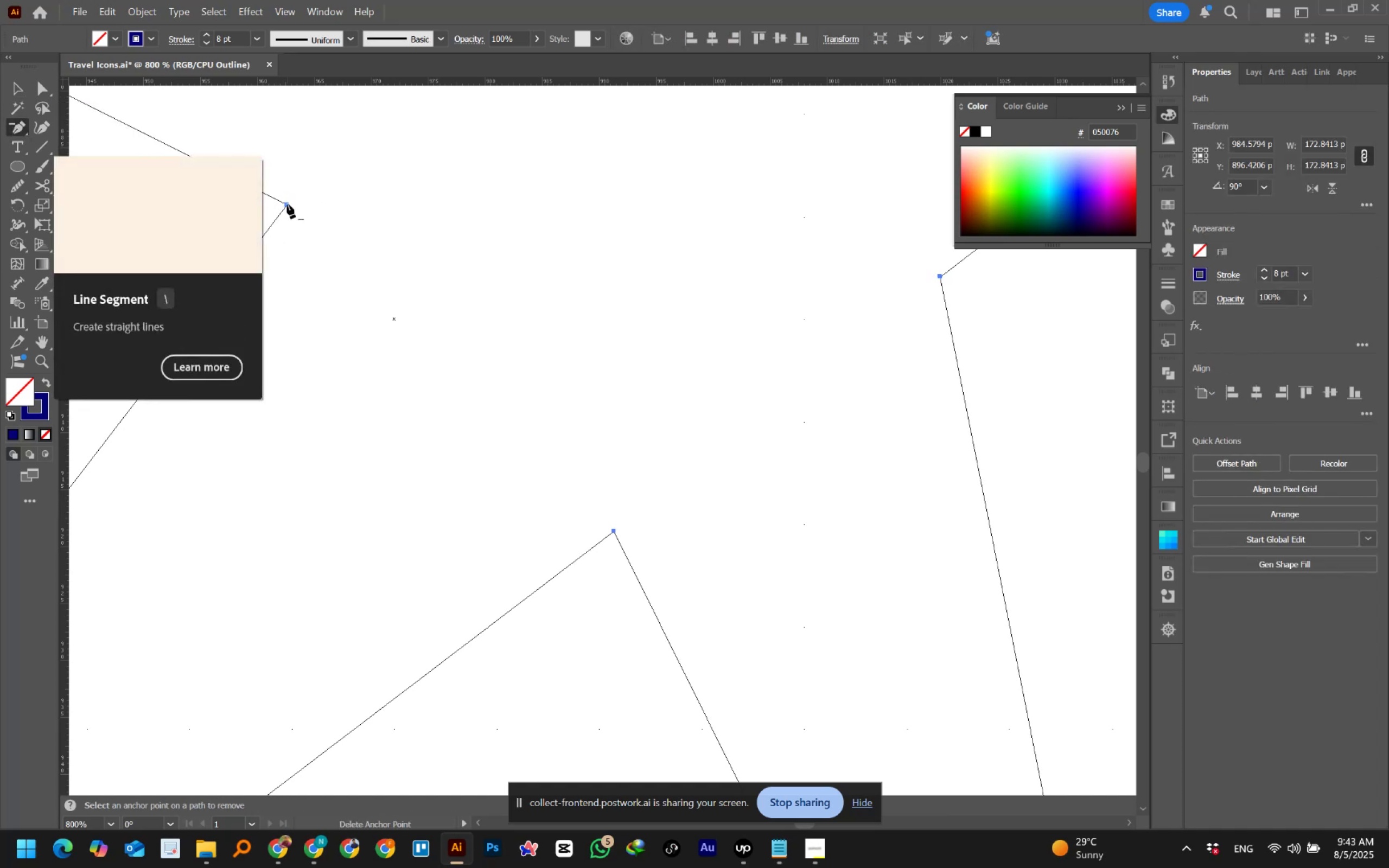 
left_click([287, 204])
 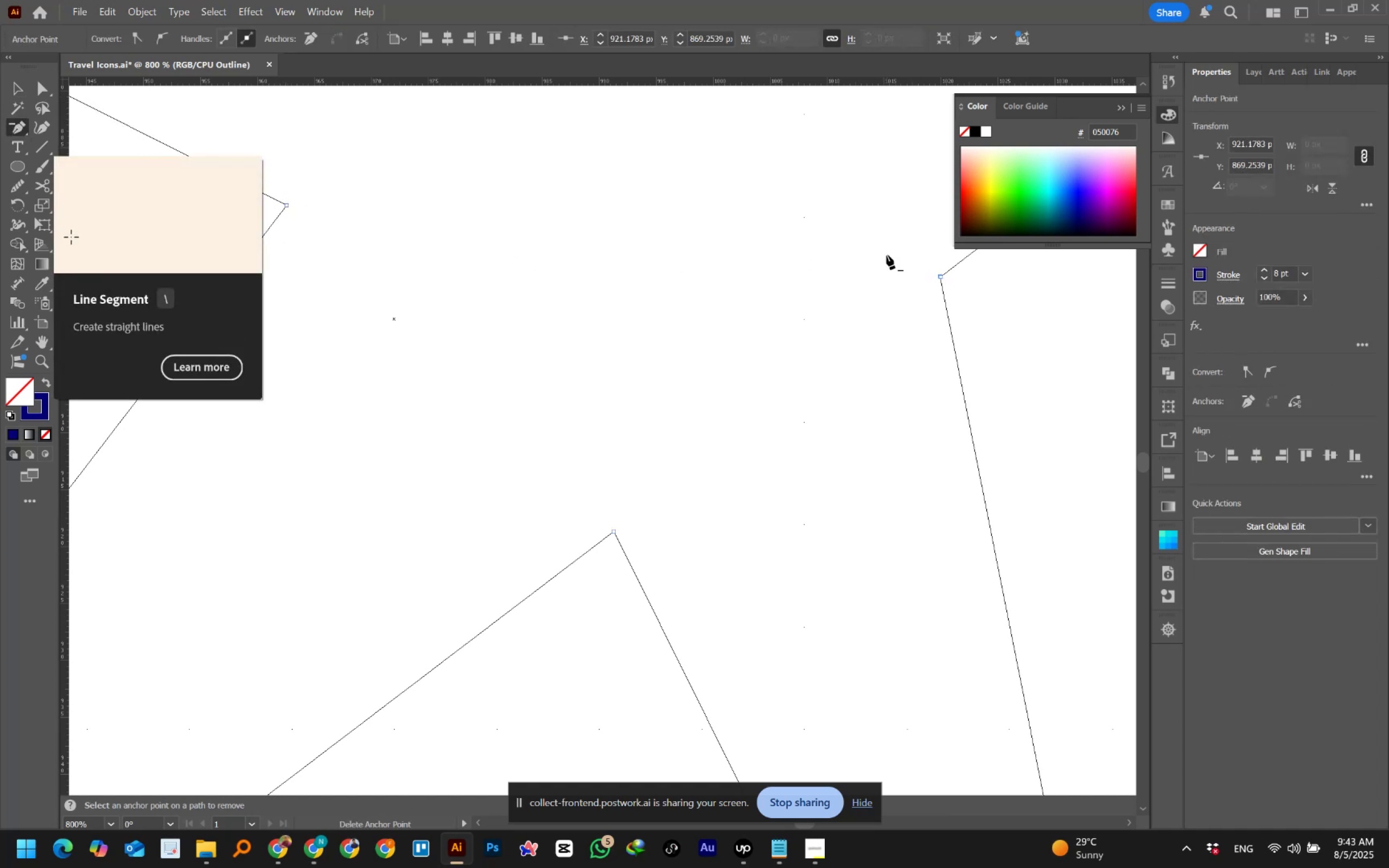 
hold_key(key=Space, duration=0.89)
 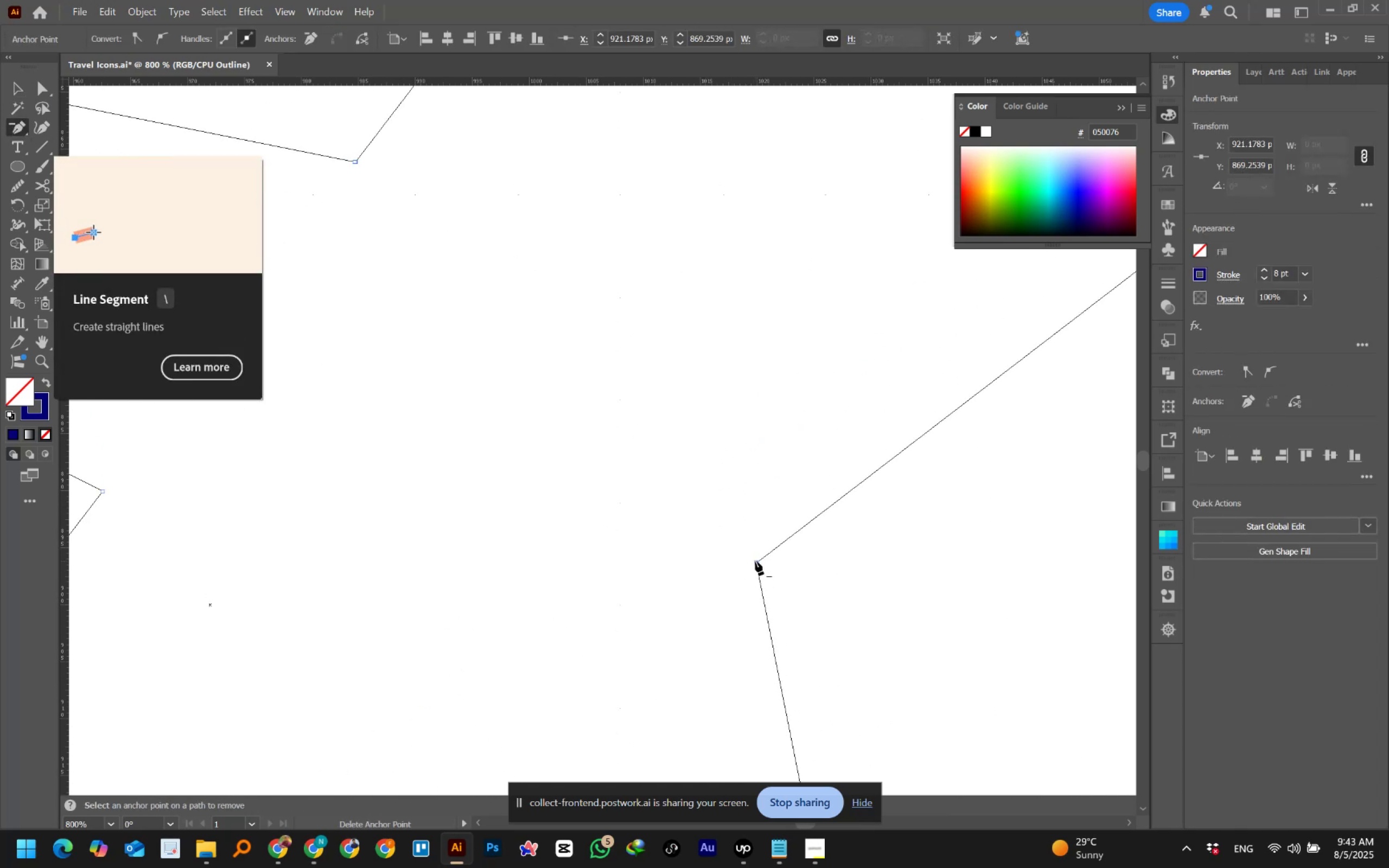 
left_click([756, 562])
 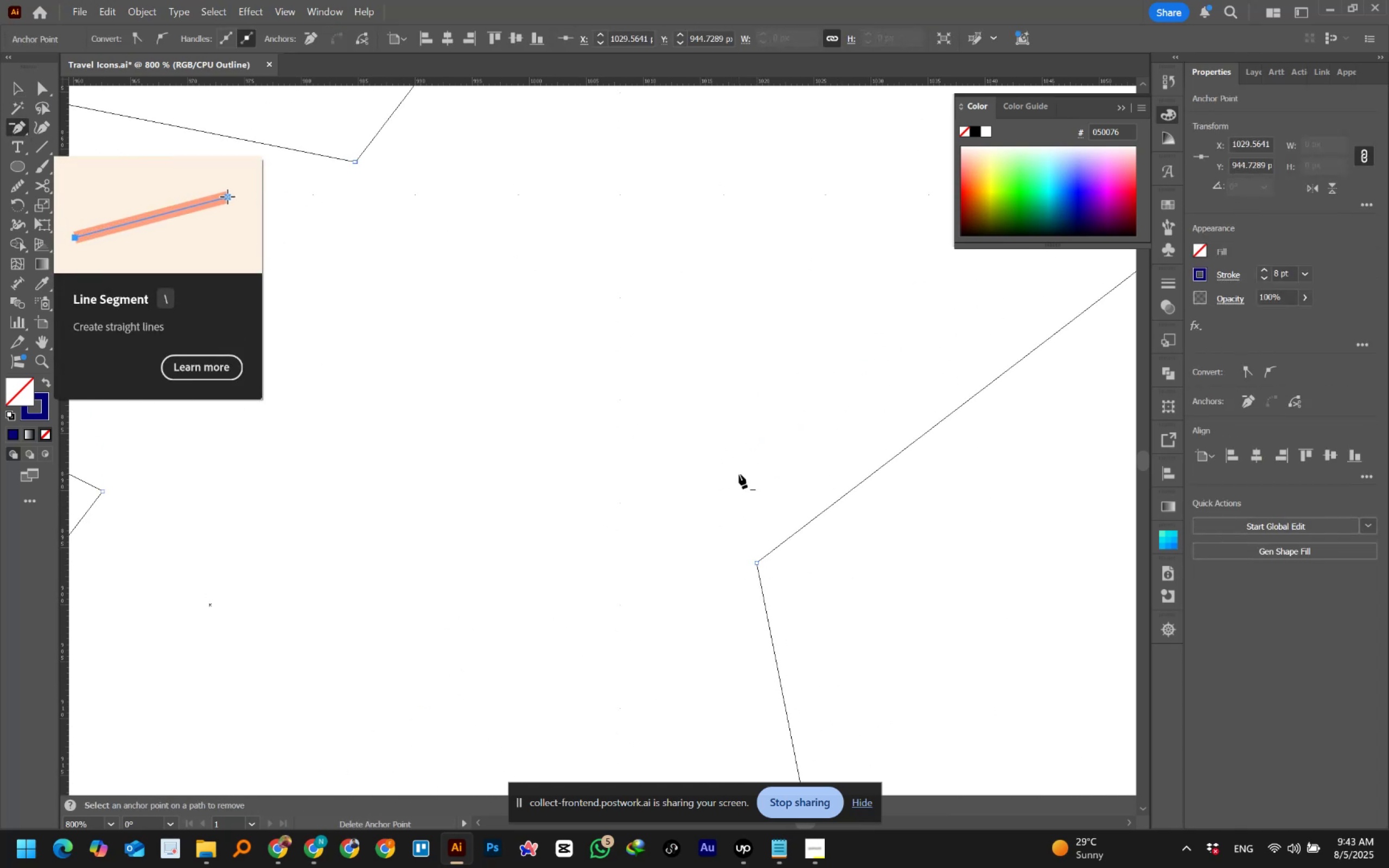 
hold_key(key=Space, duration=0.49)
 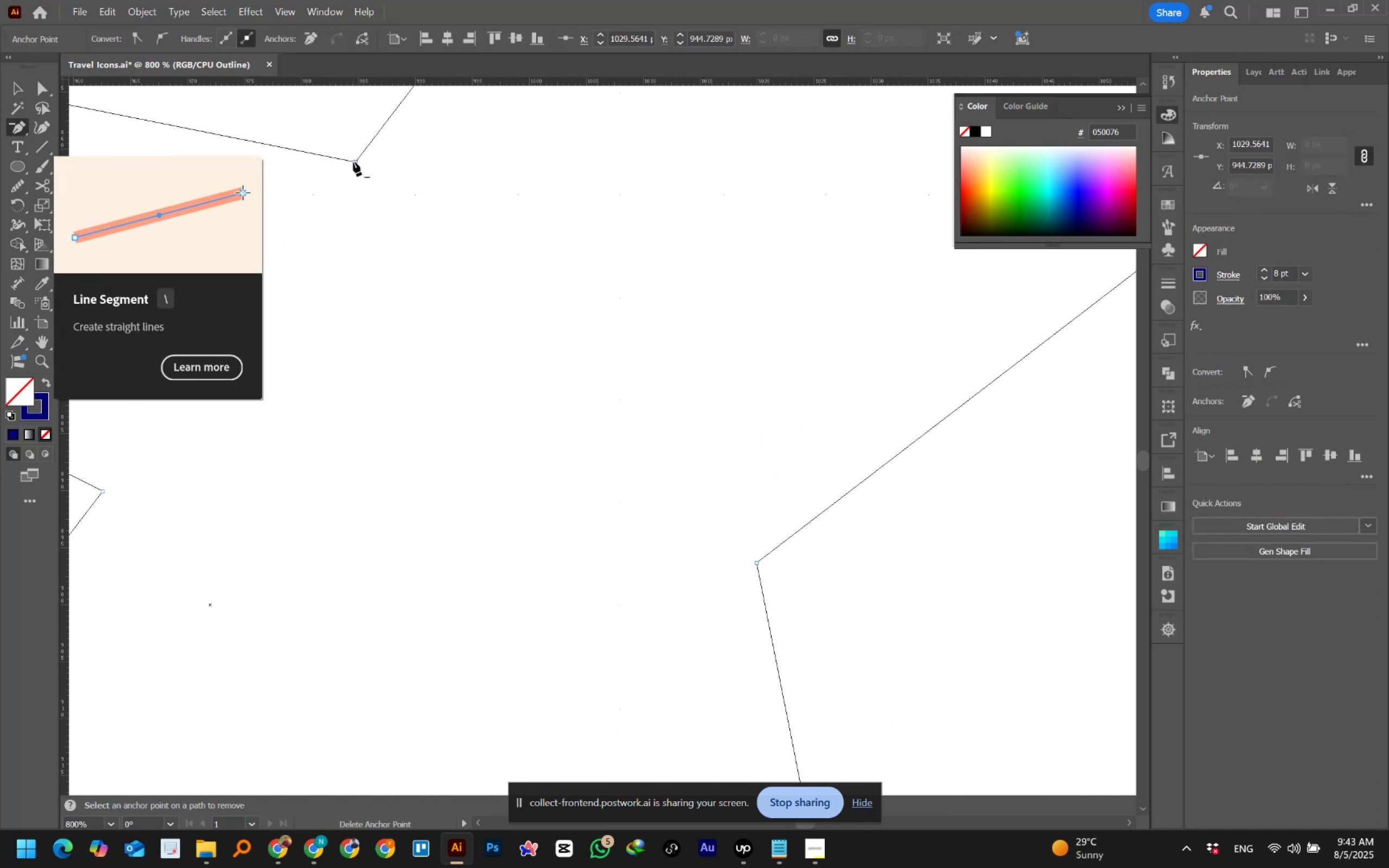 
left_click([353, 162])
 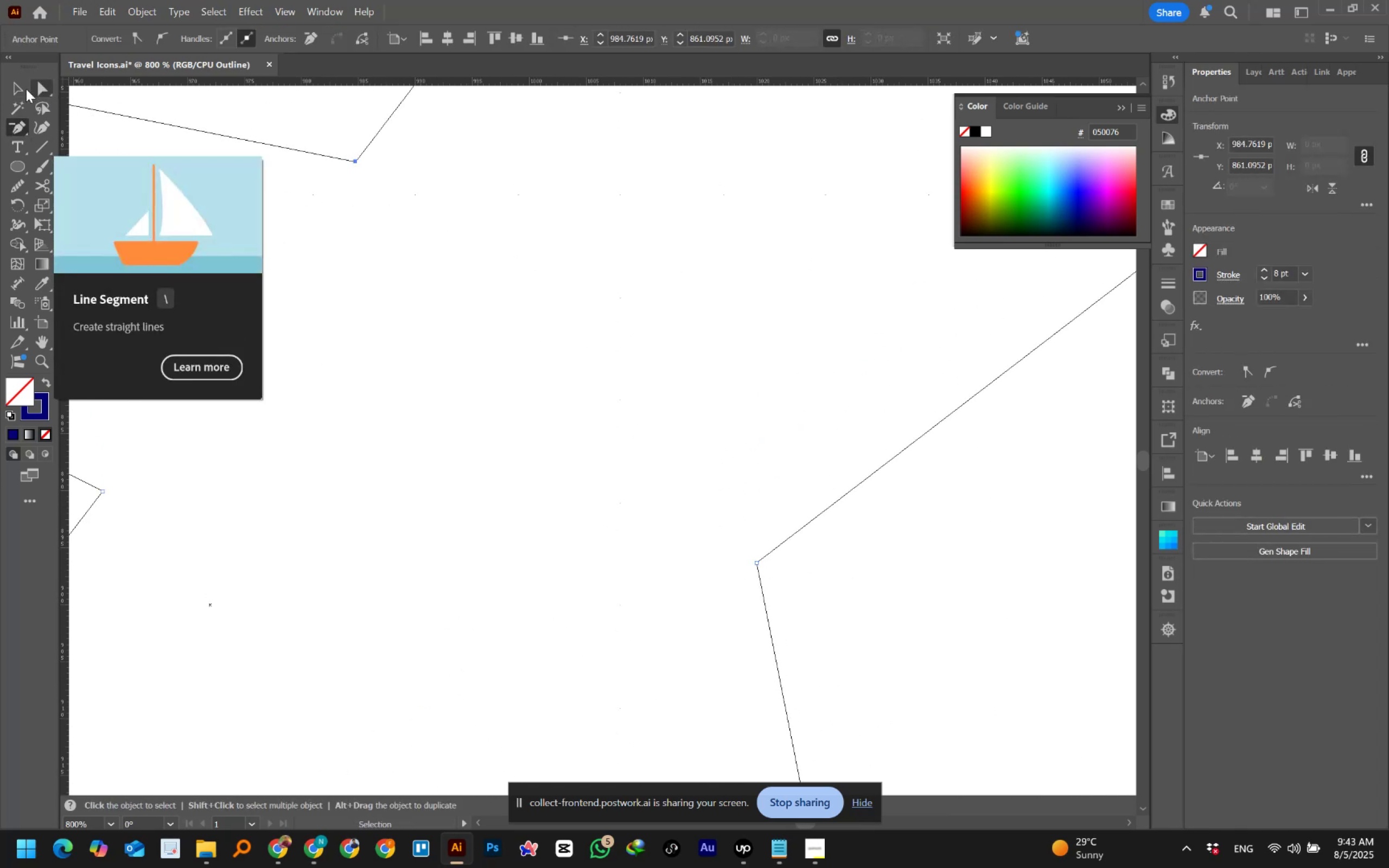 
double_click([474, 284])
 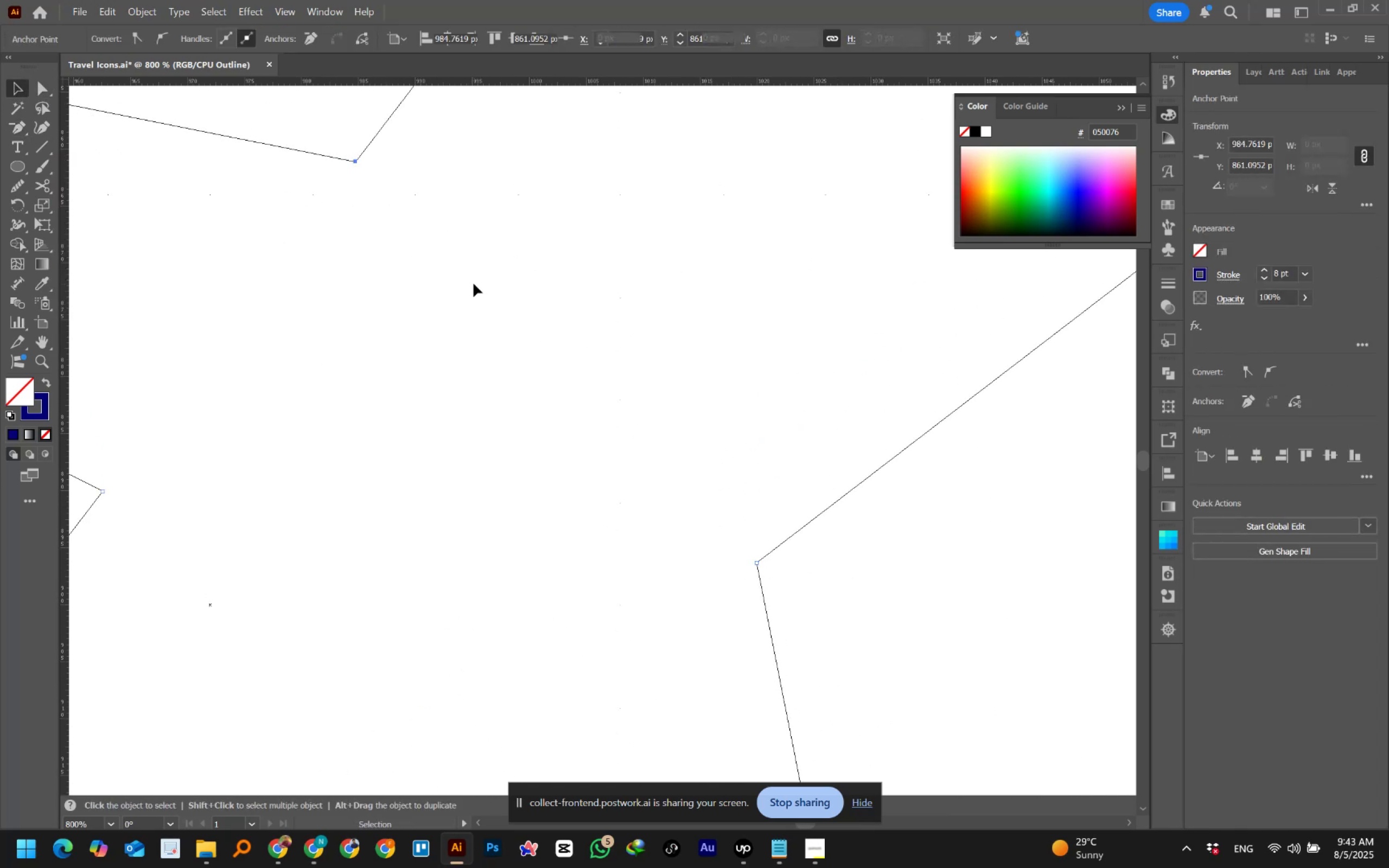 
hold_key(key=AltLeft, duration=1.5)
scroll: coordinate [638, 413], scroll_direction: down, amount: 3.0
 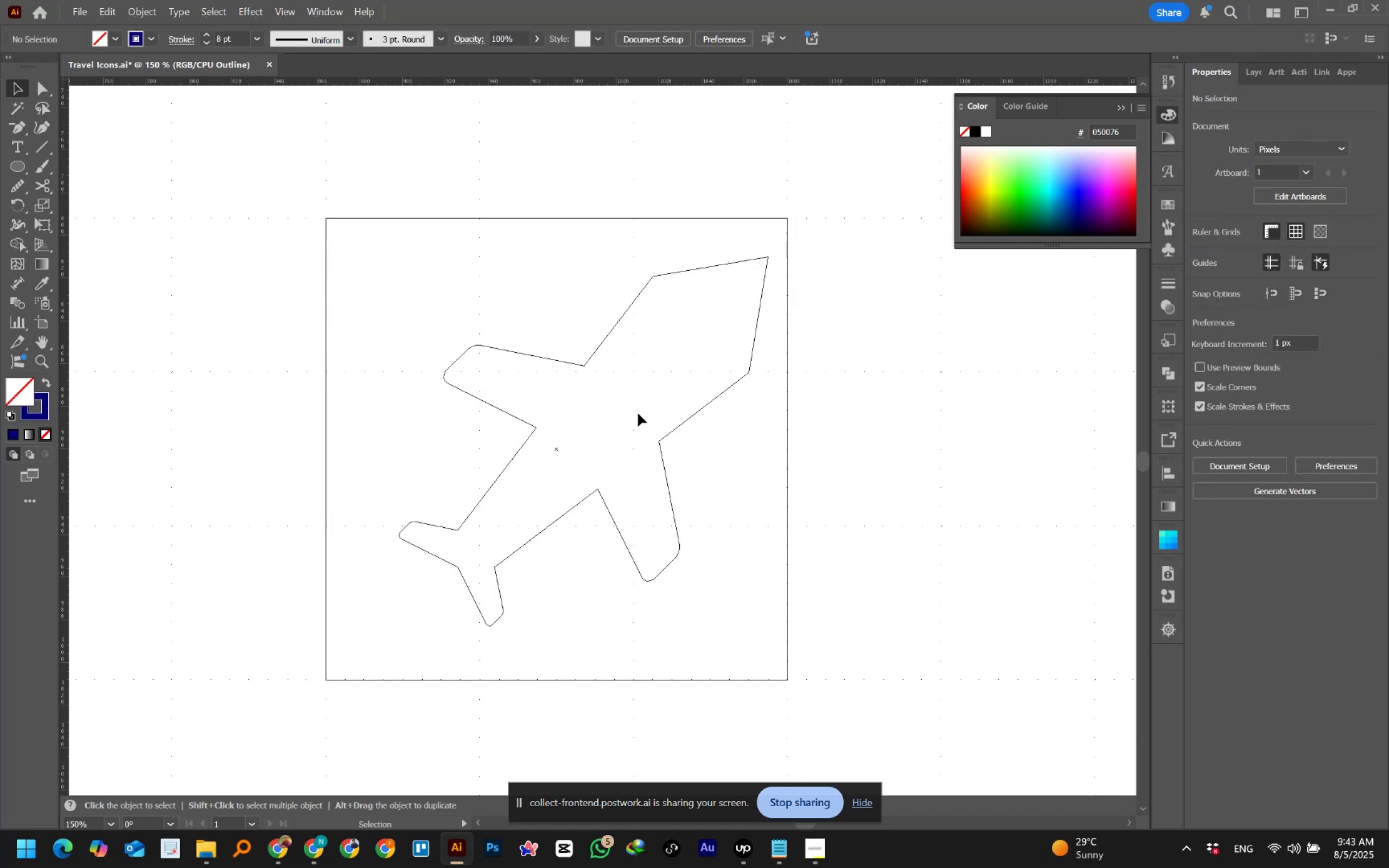 
hold_key(key=AltLeft, duration=0.5)
 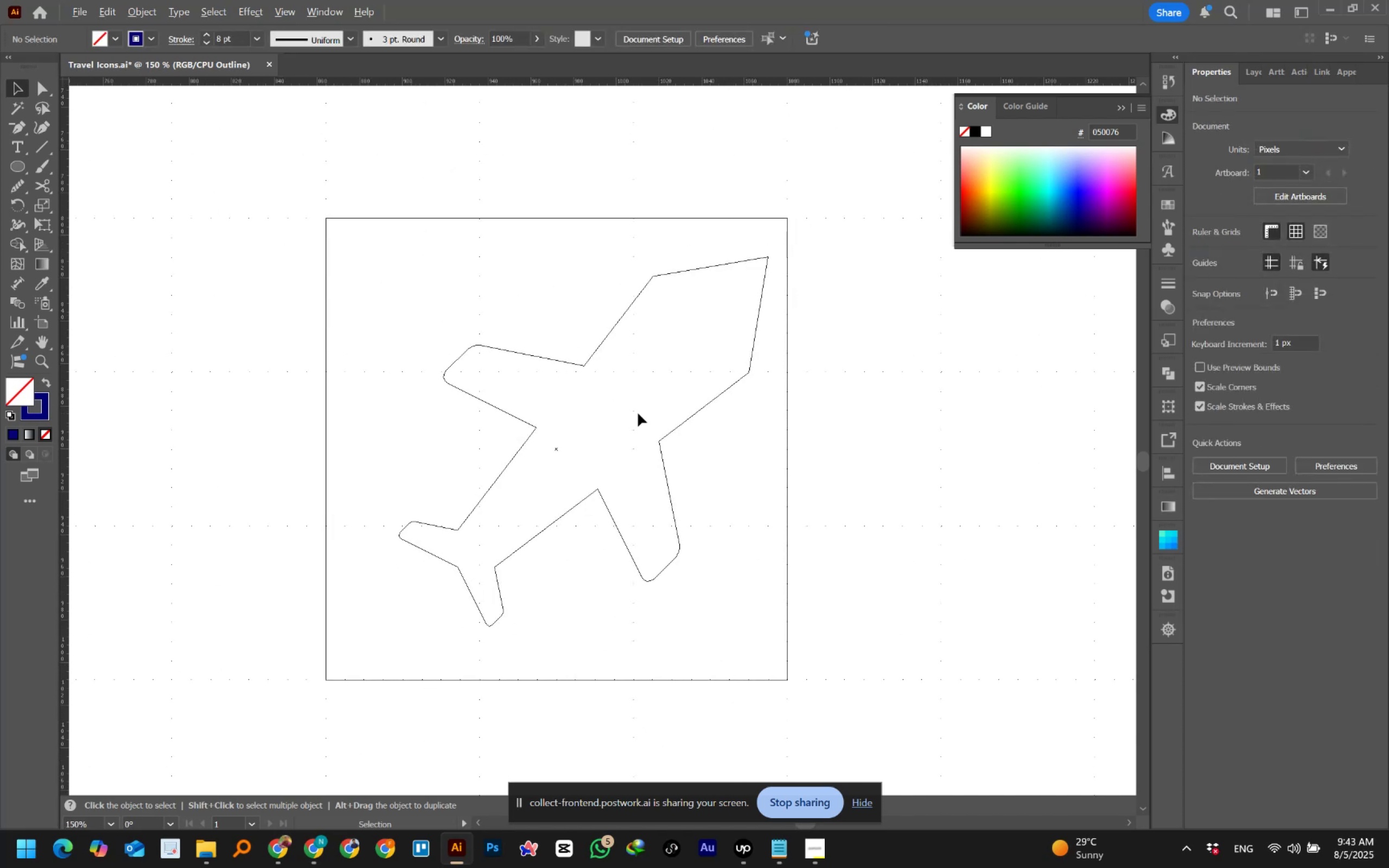 
key(Control+Y)
 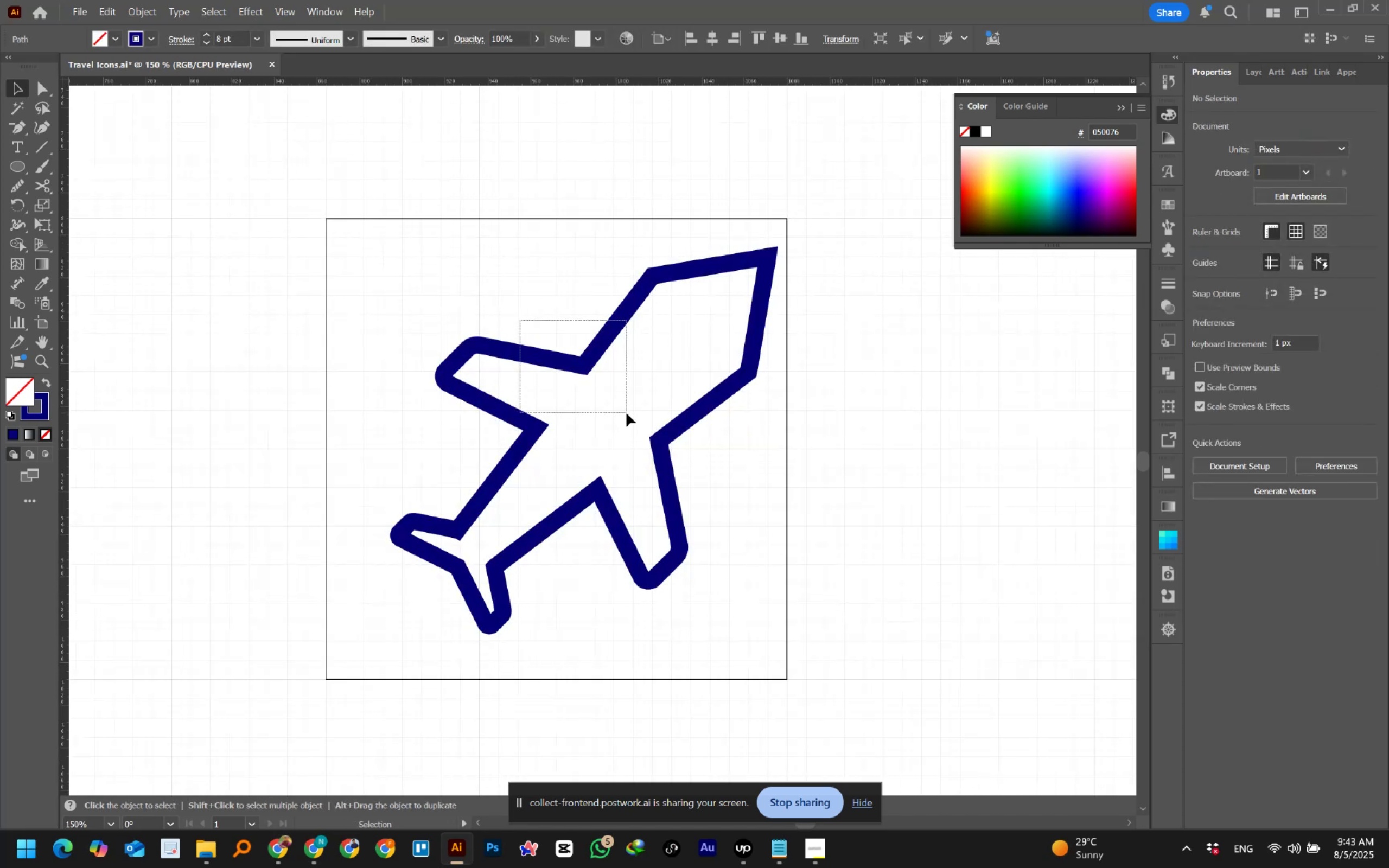 
hold_key(key=Space, duration=0.86)
 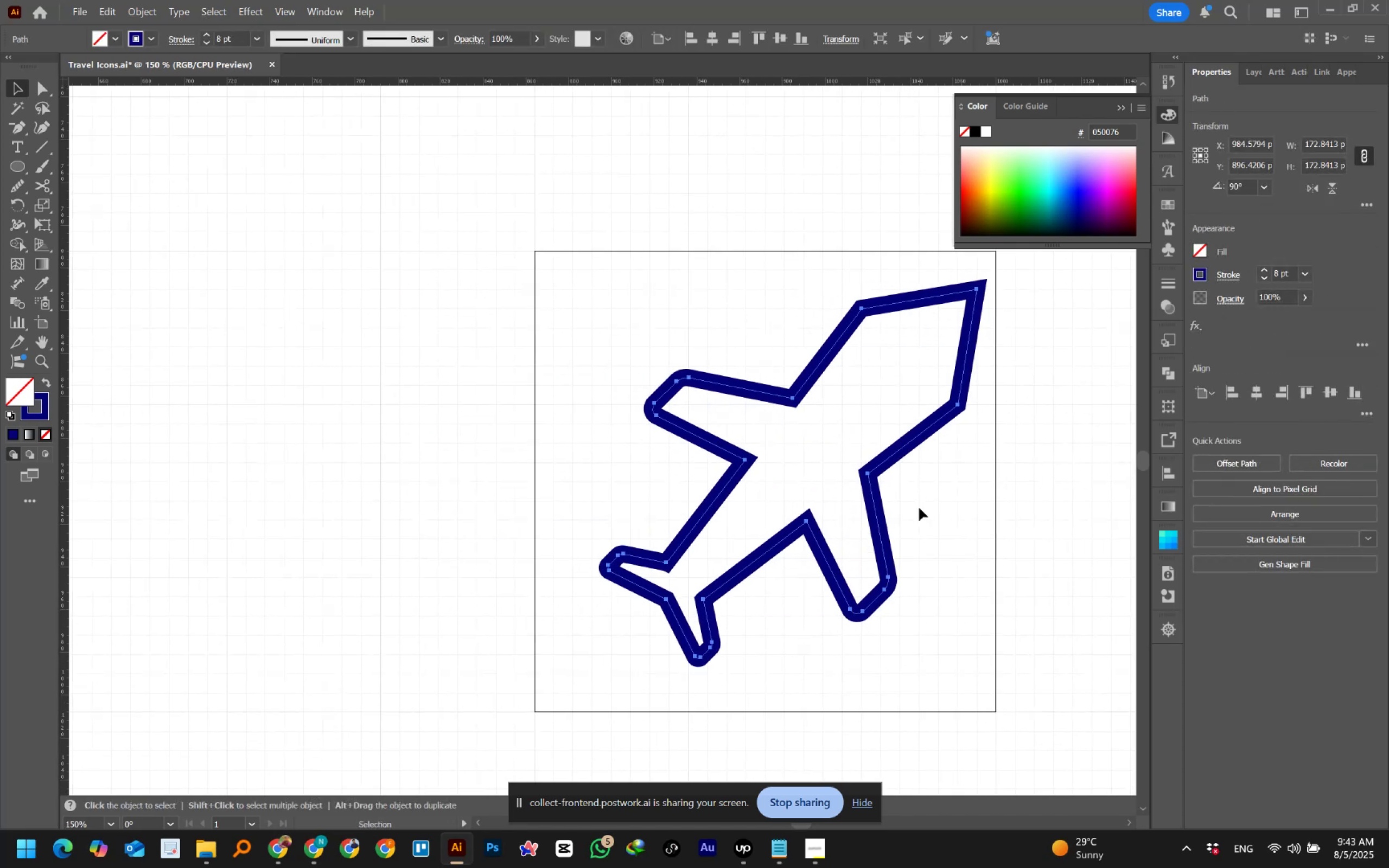 
hold_key(key=Space, duration=0.72)
 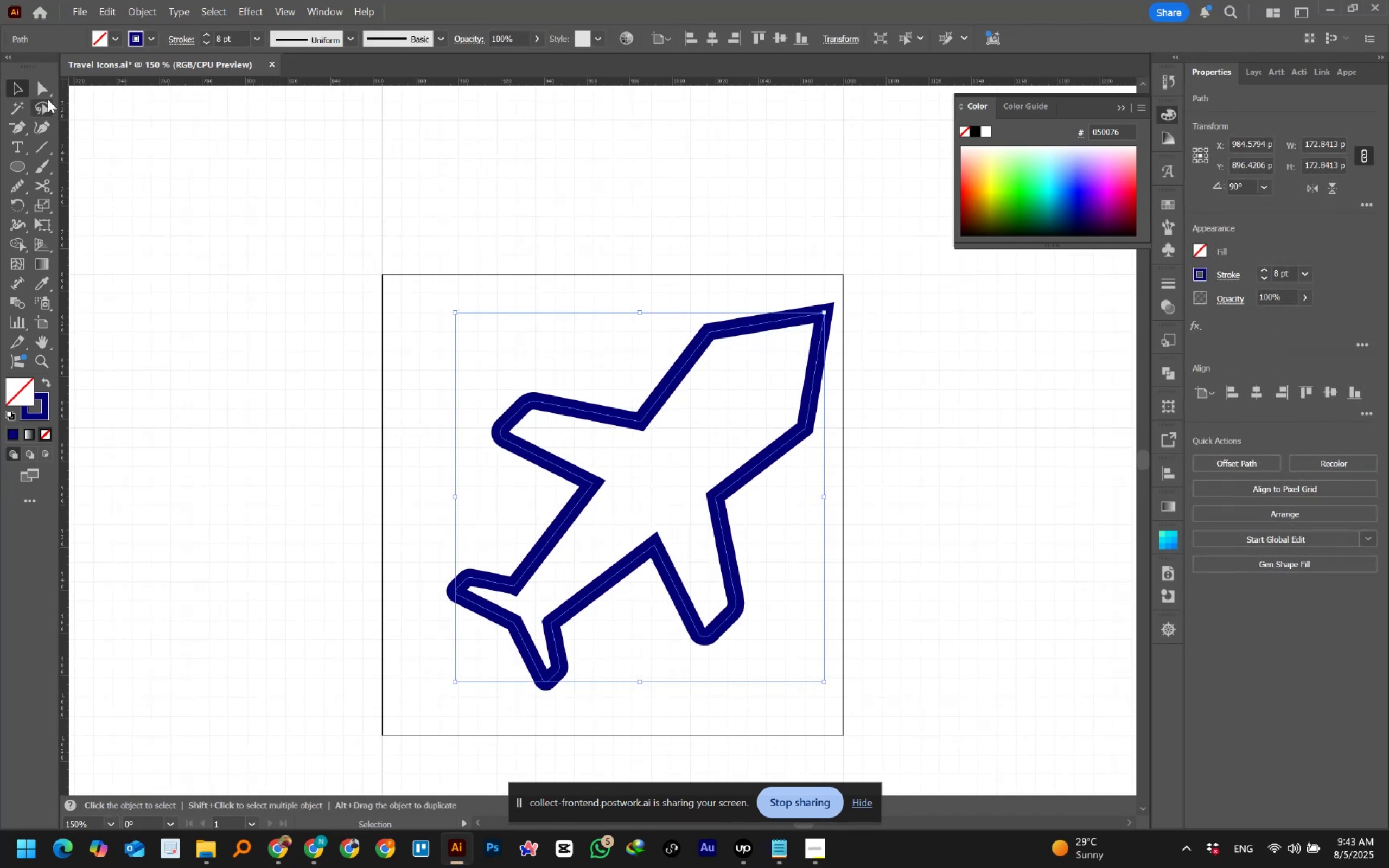 
left_click([44, 90])
 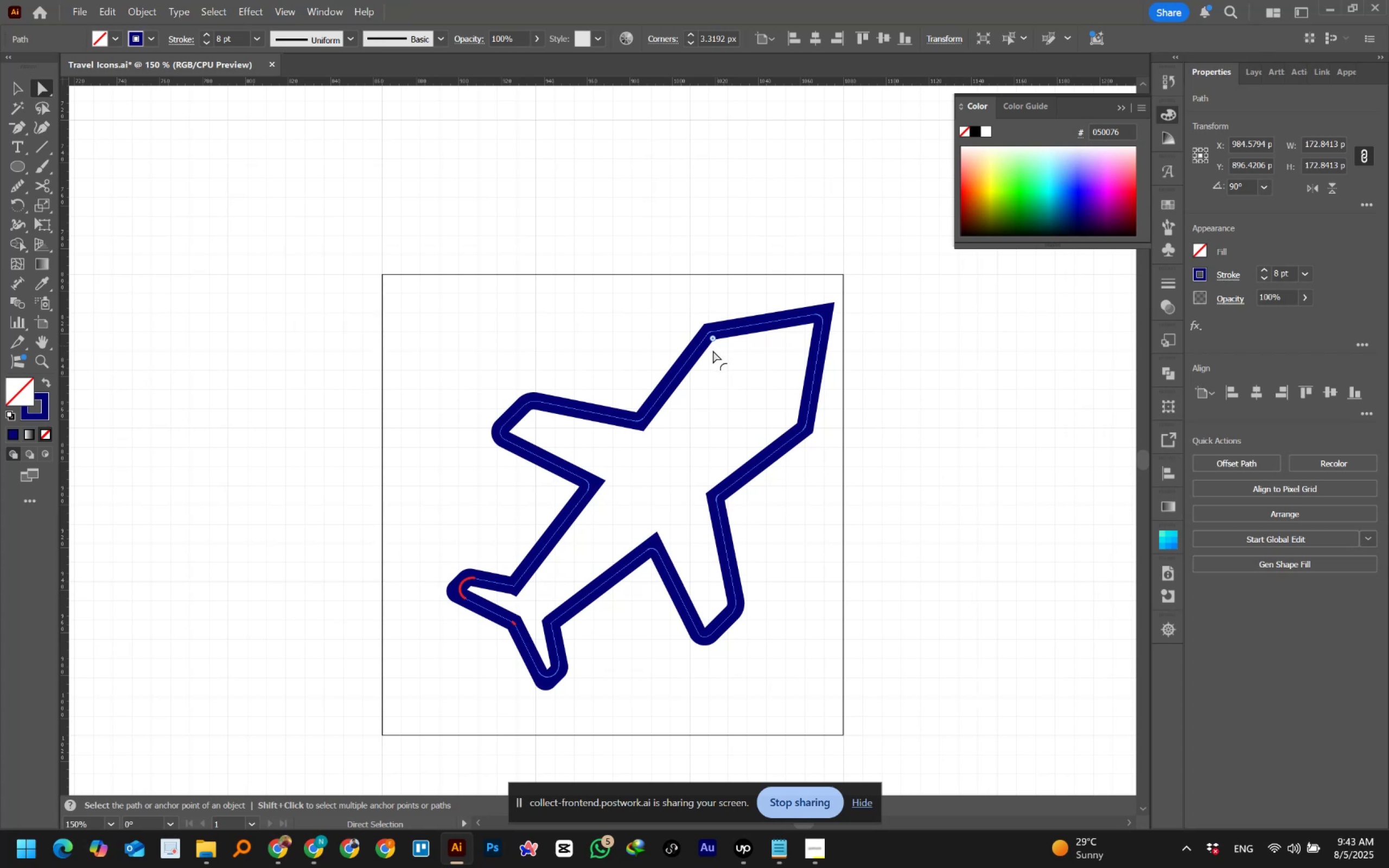 
wait(8.29)
 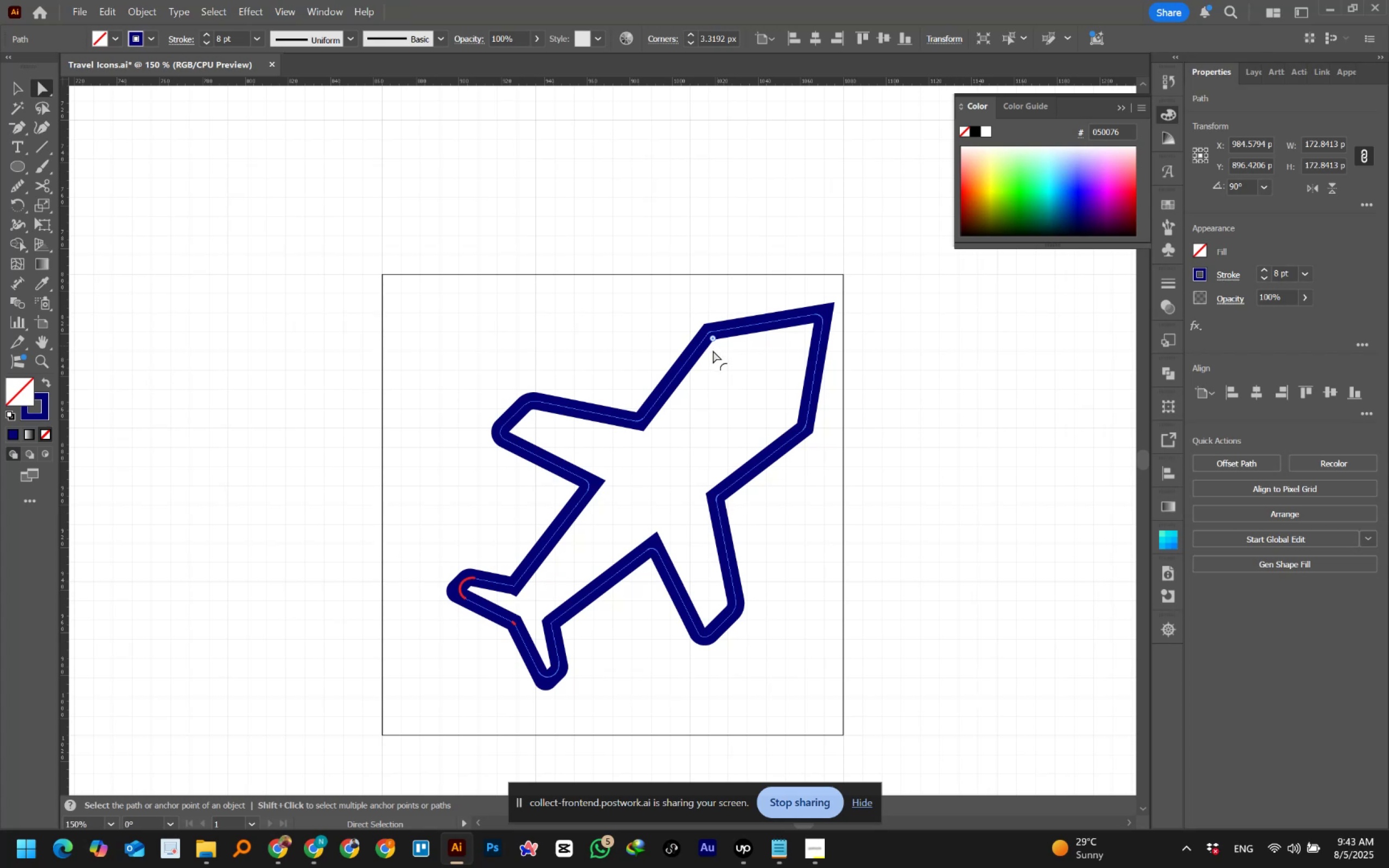 
key(Control+Z)
 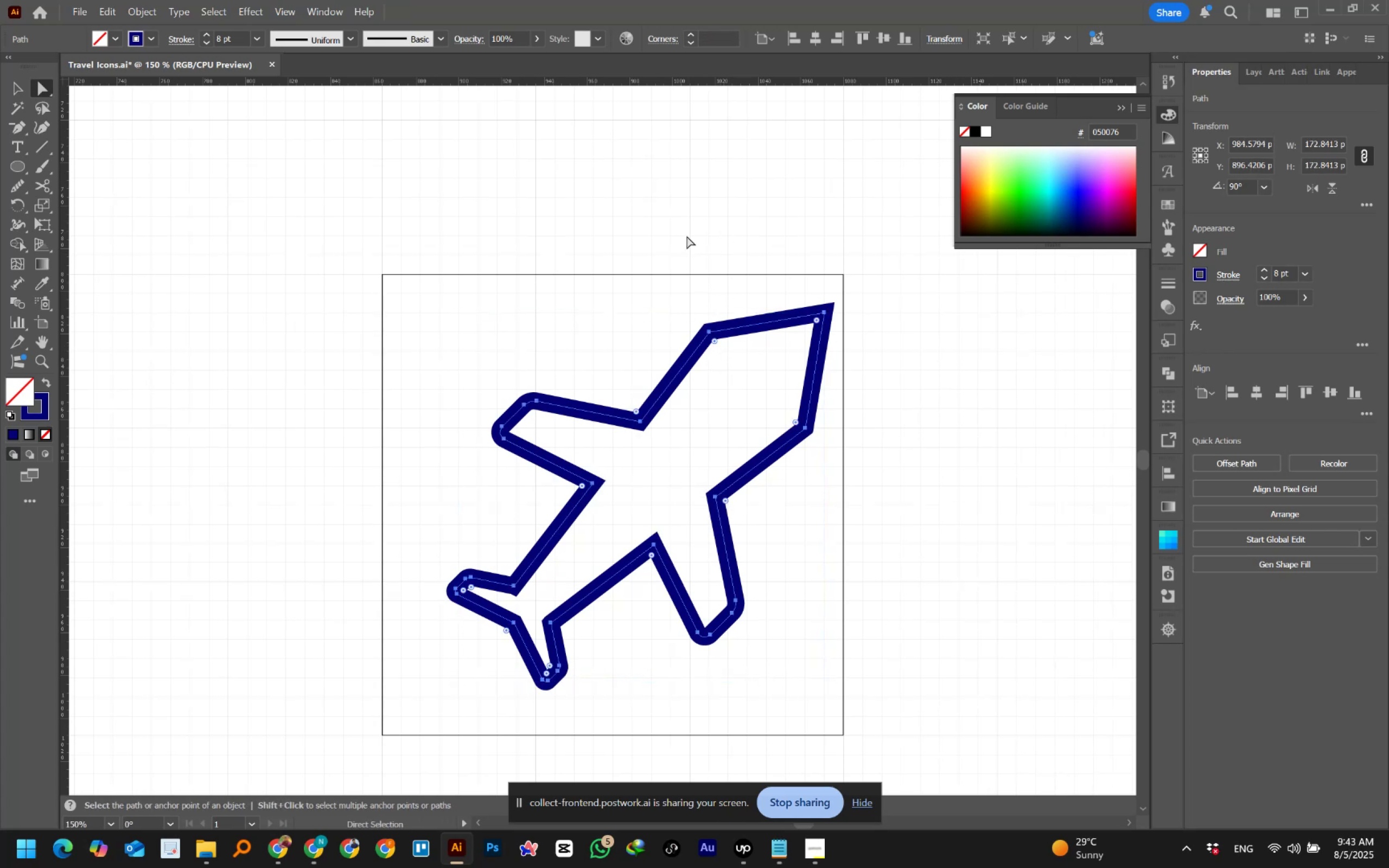 
left_click([670, 199])
 